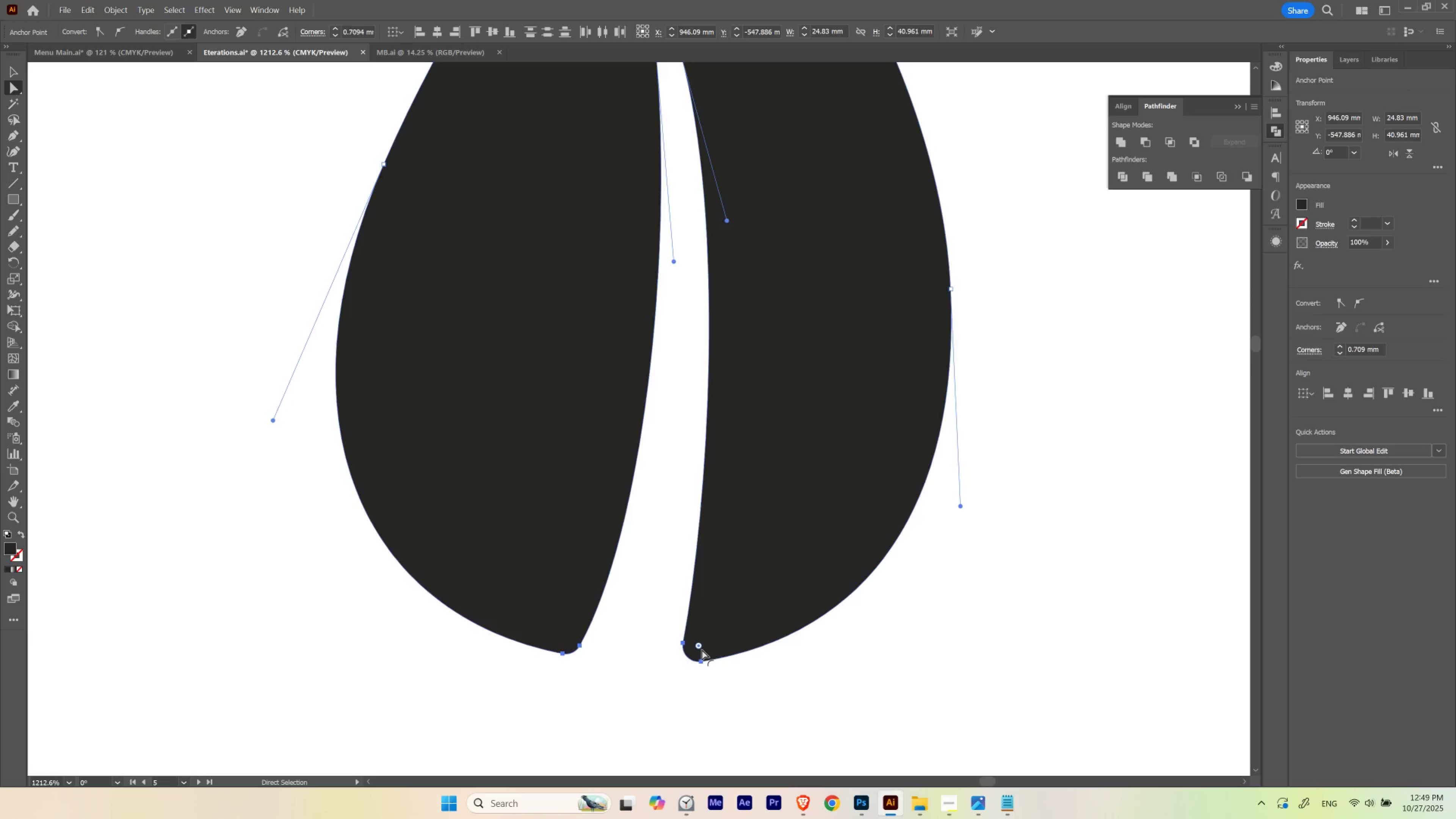 
hold_key(key=ControlLeft, duration=1.38)
 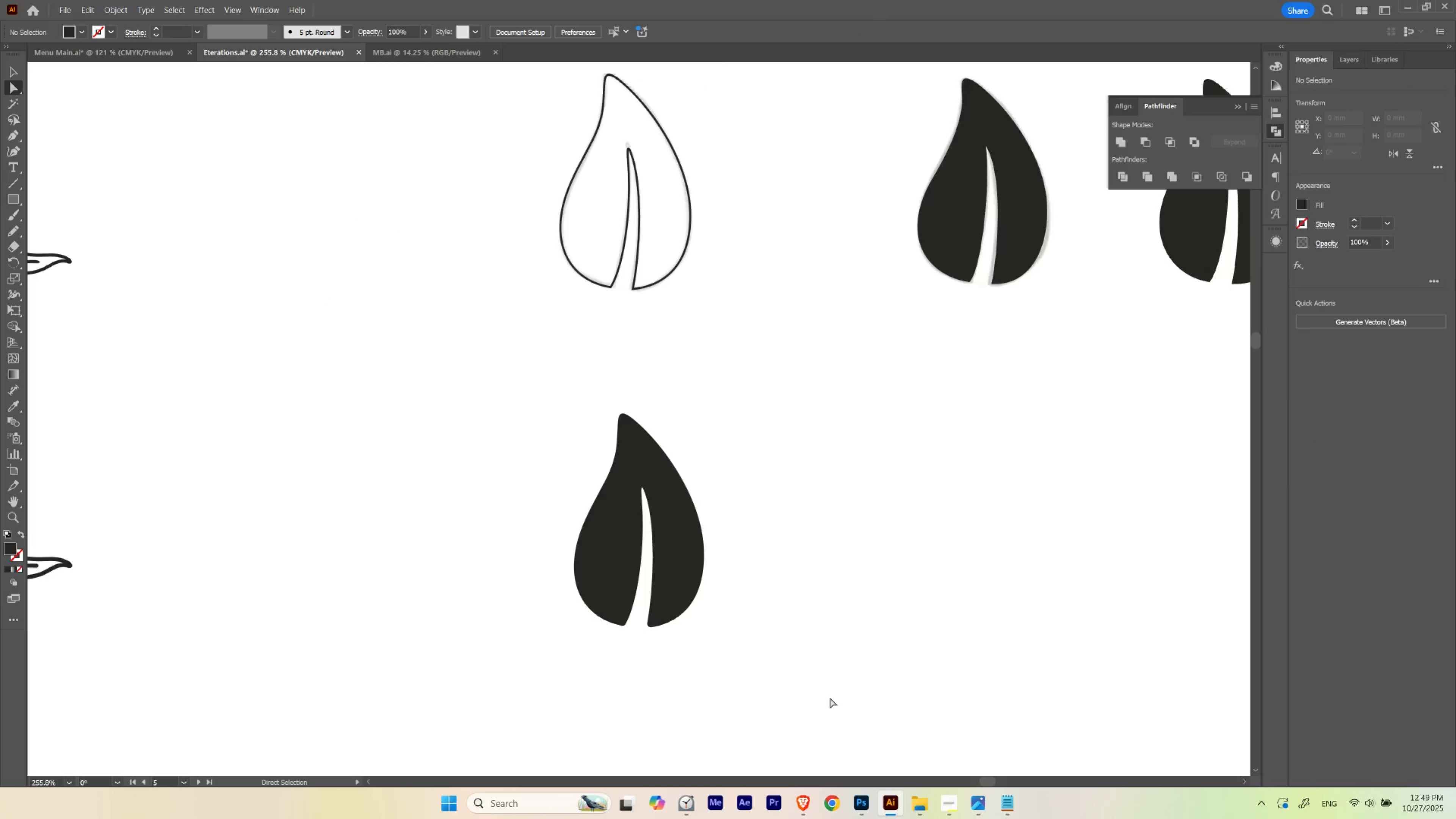 
hold_key(key=Space, duration=1.42)
 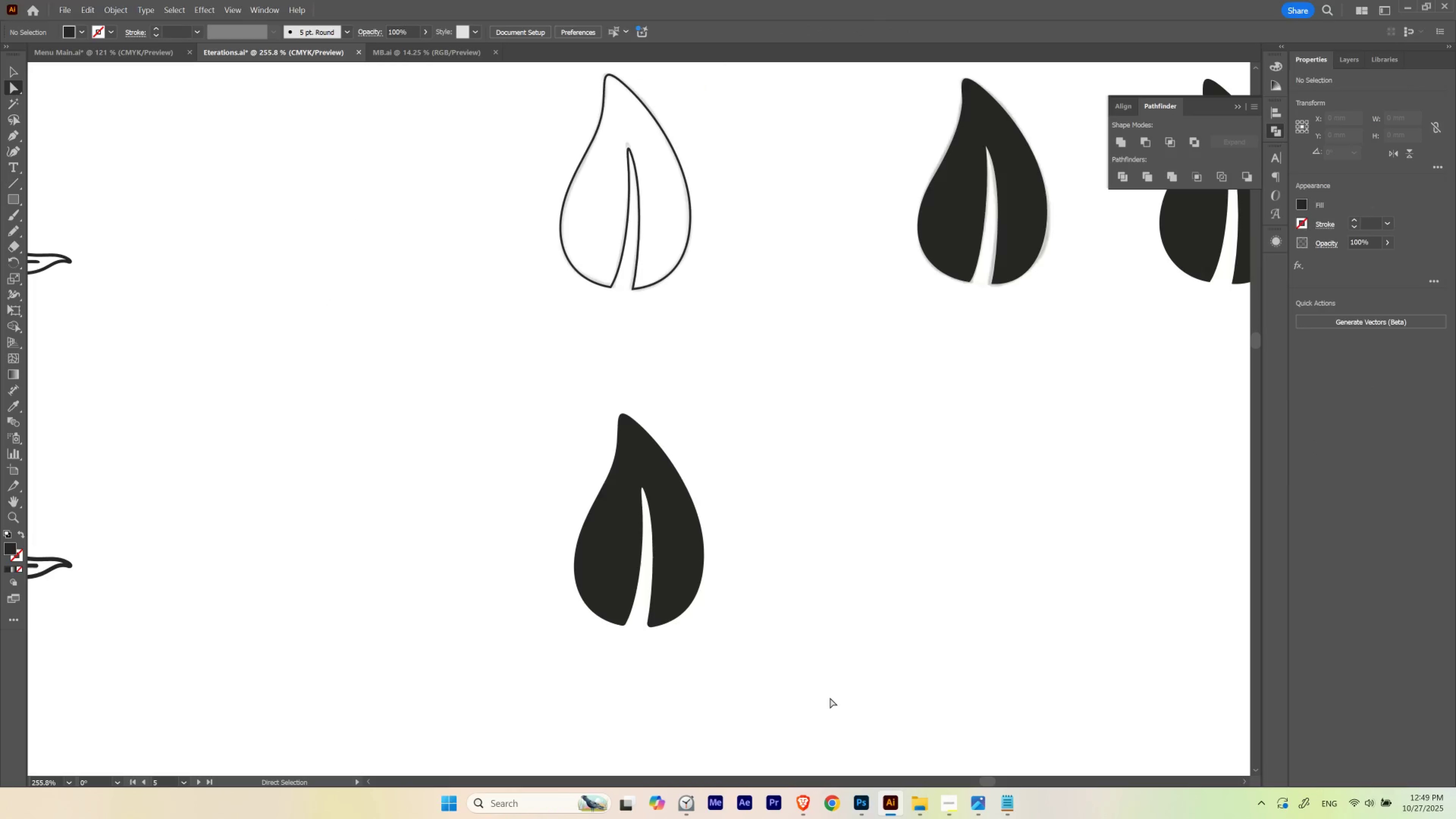 
key(Control+Z)
 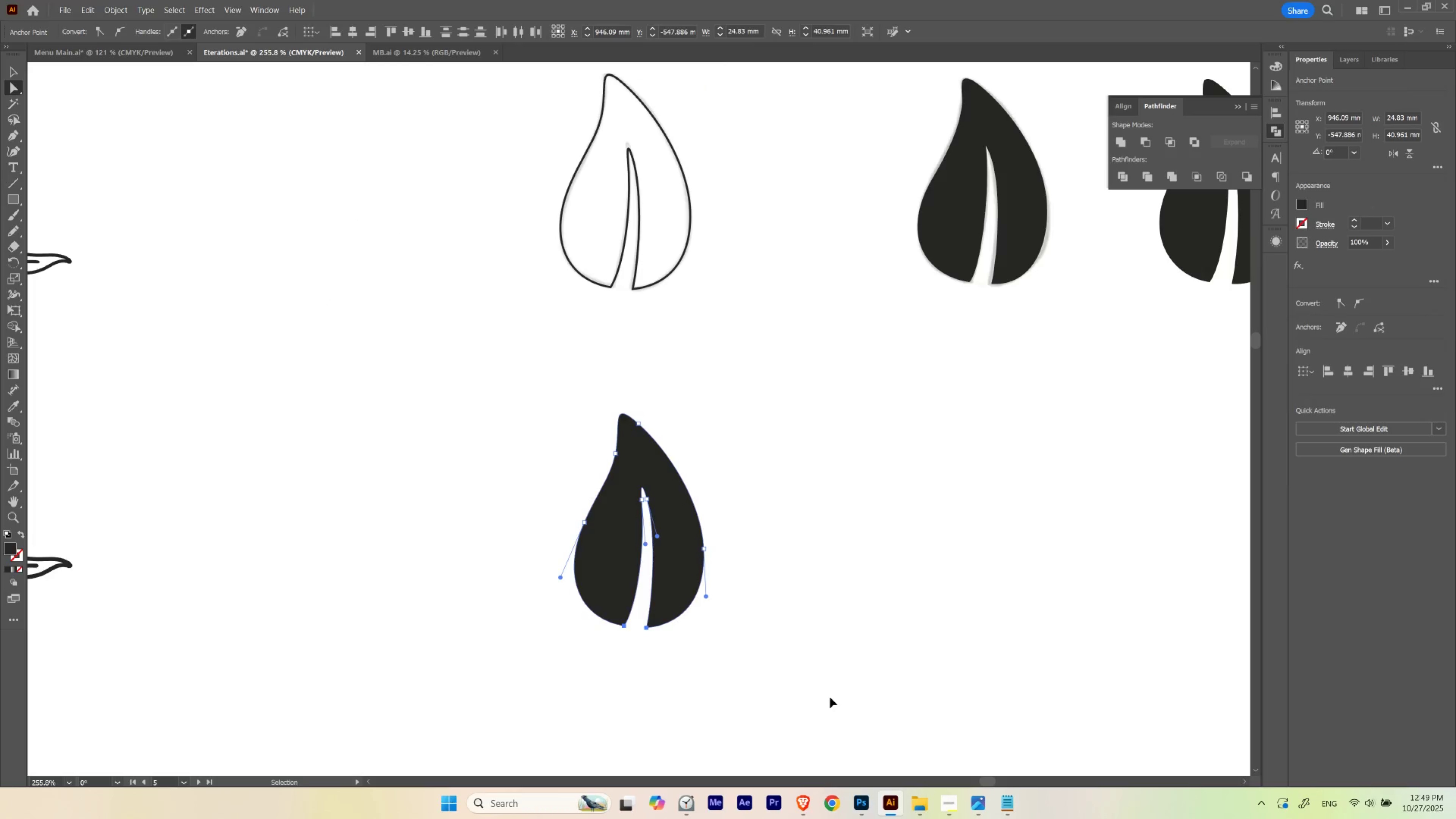 
key(Control+Shift+ShiftLeft)
 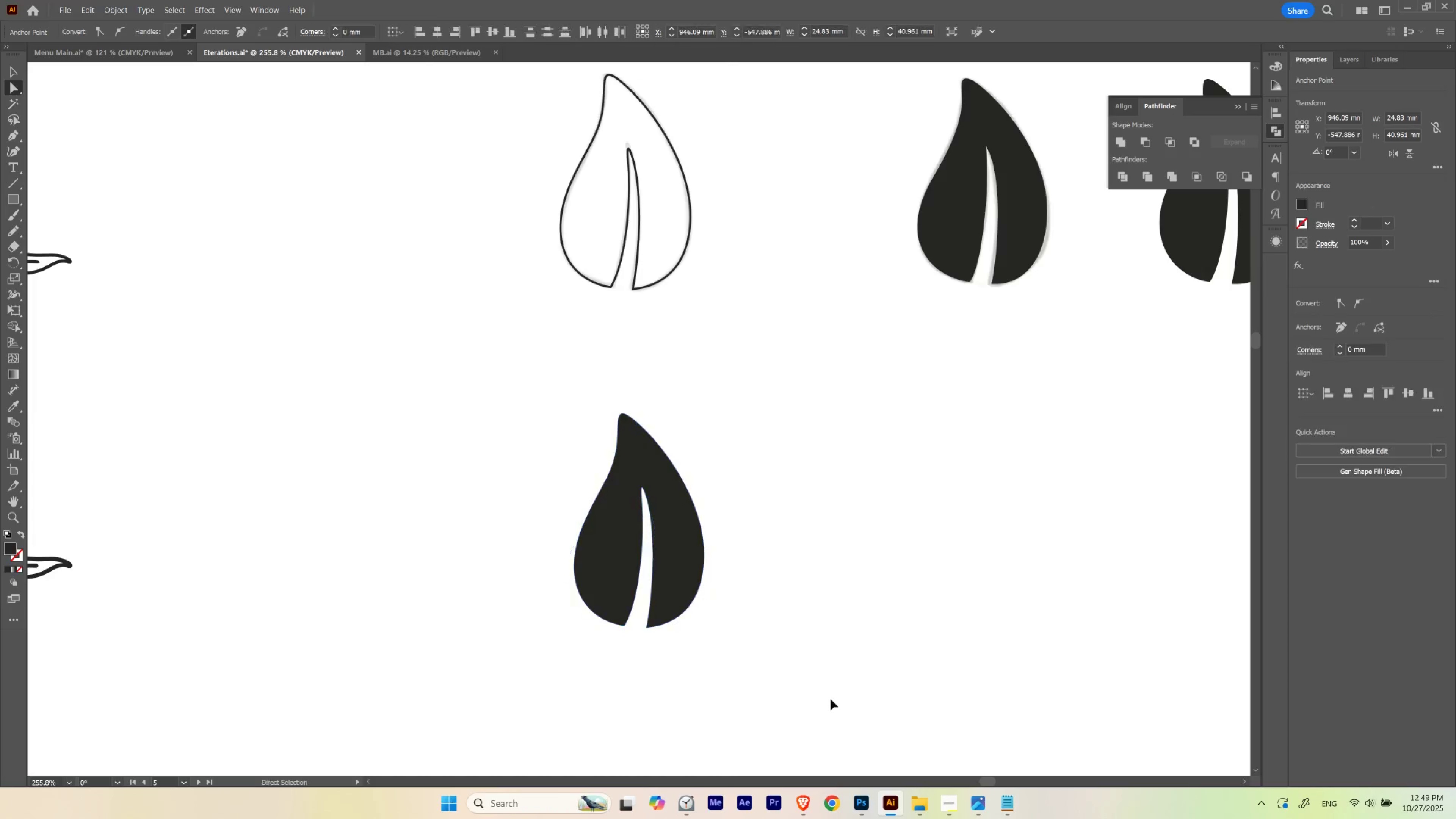 
key(Control+ControlLeft)
 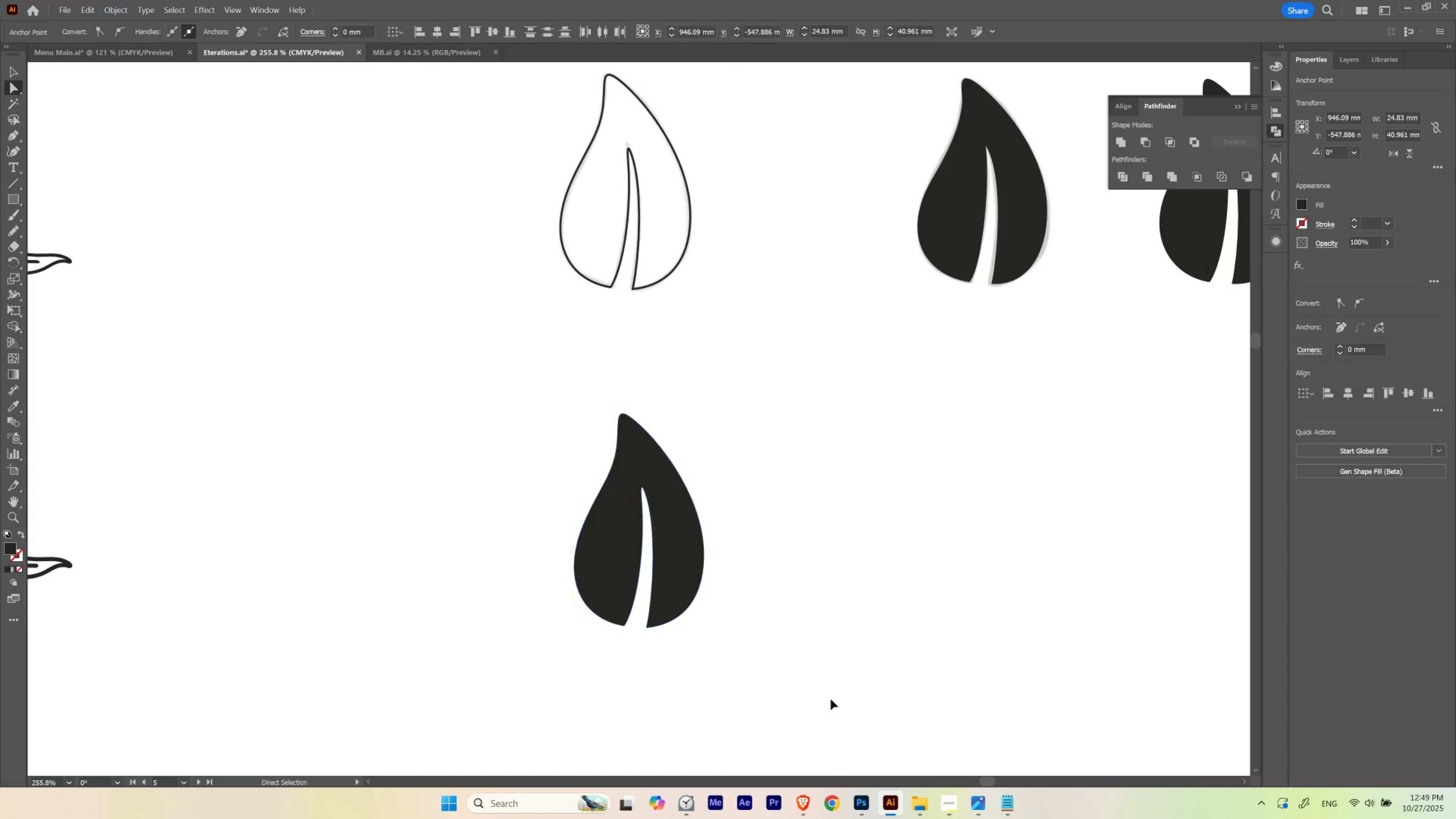 
key(Control+H)
 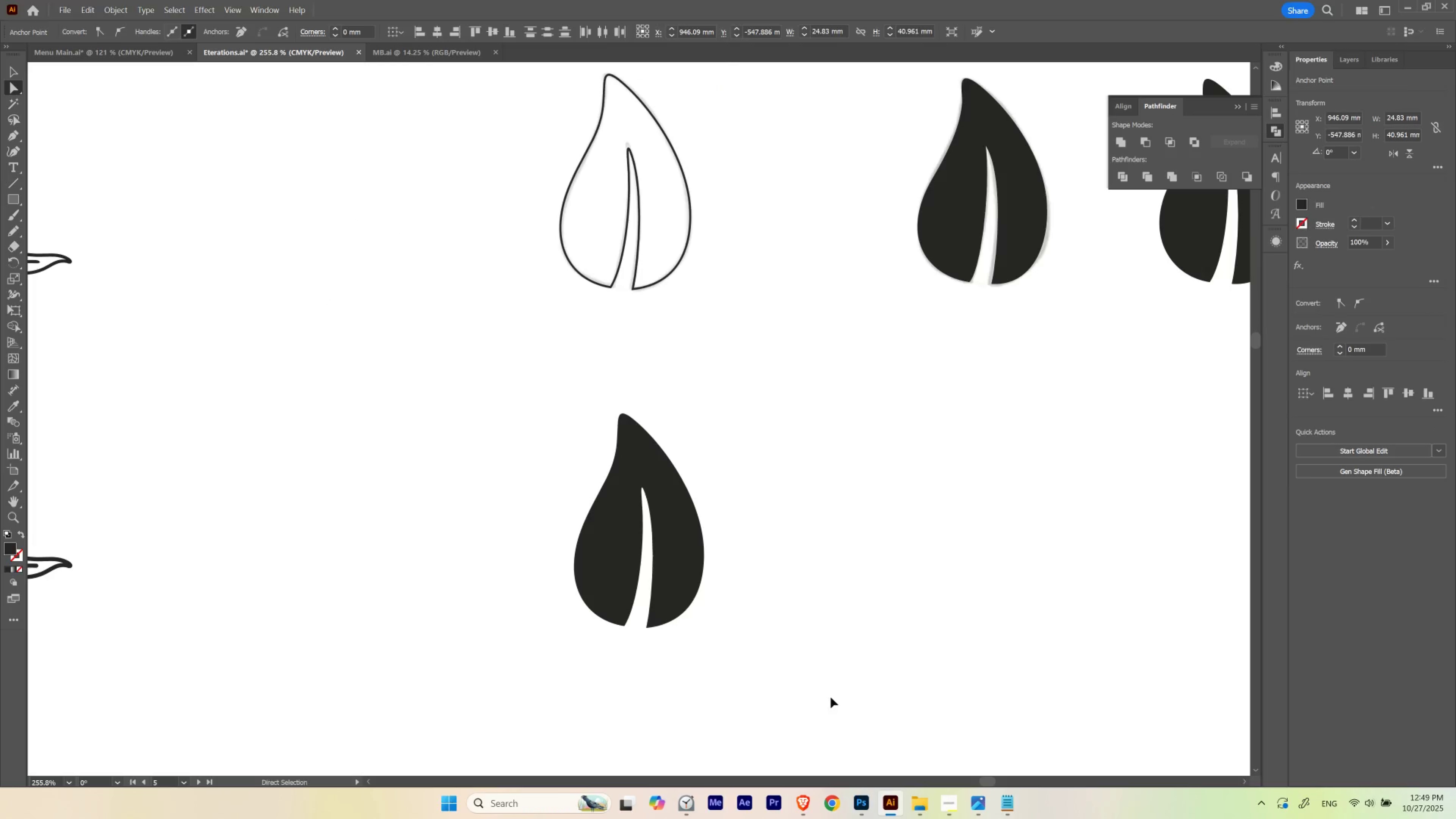 
key(Control+Shift+Z)
 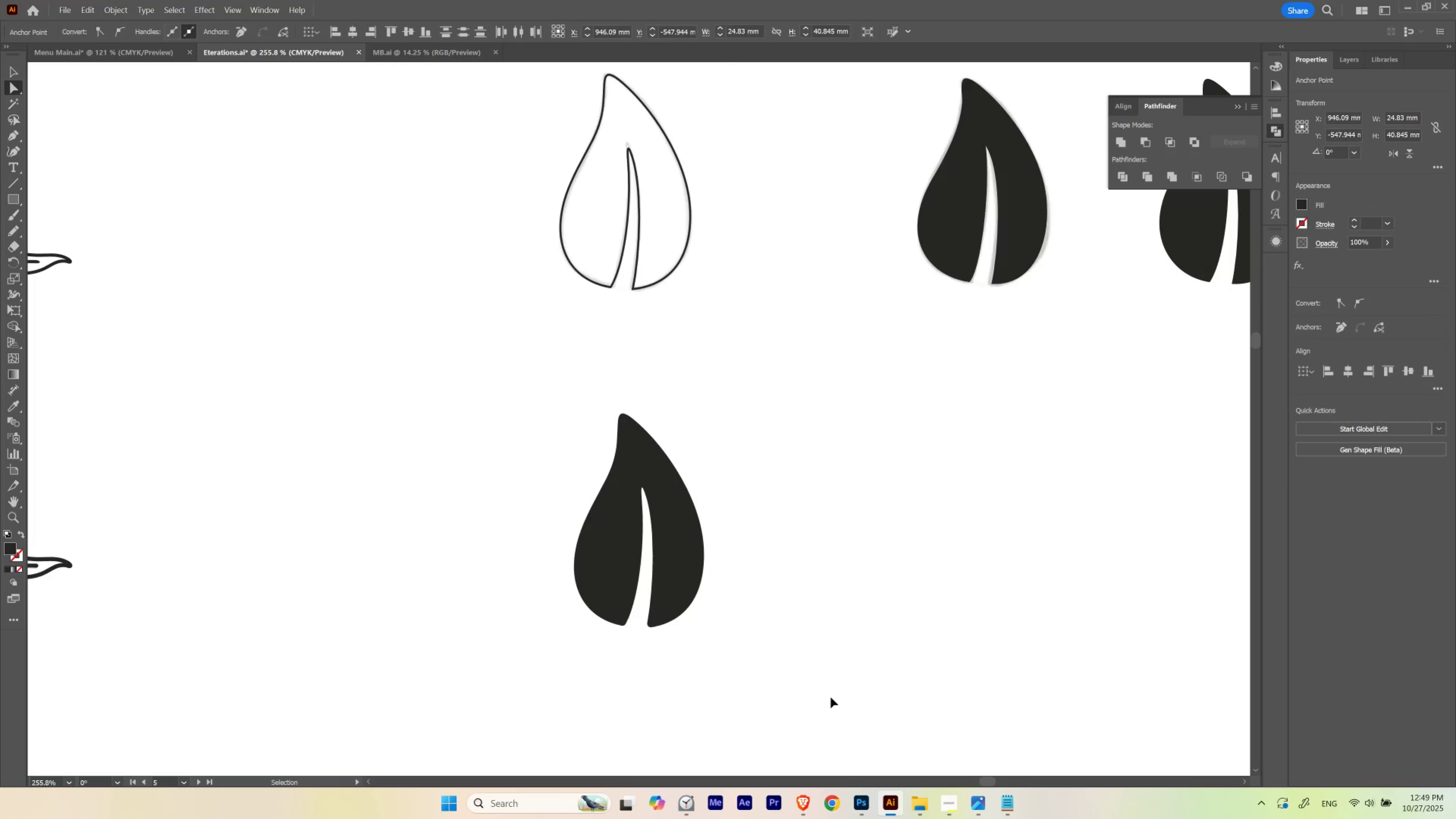 
key(Control+Z)
 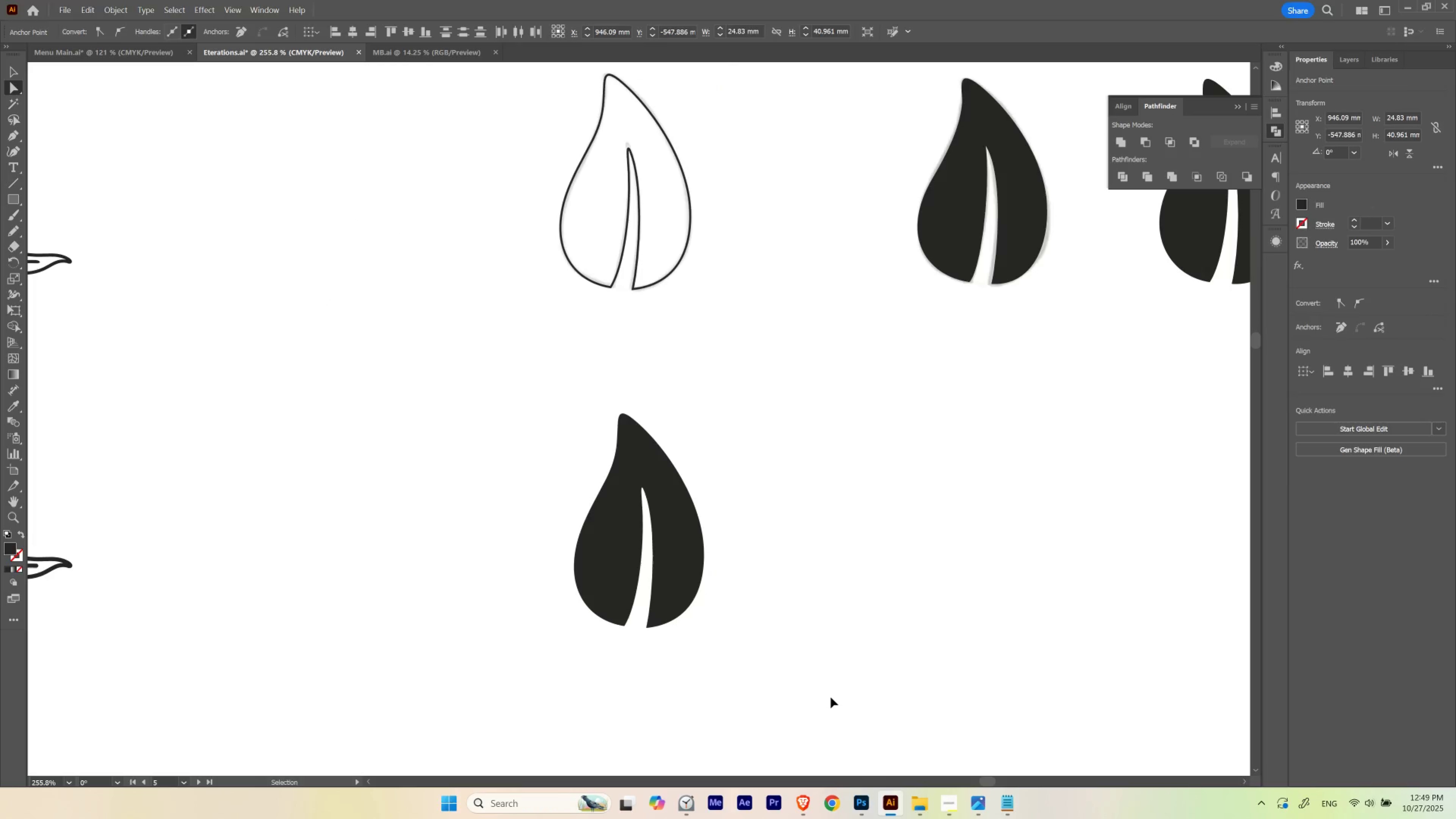 
key(Control+Shift+Z)
 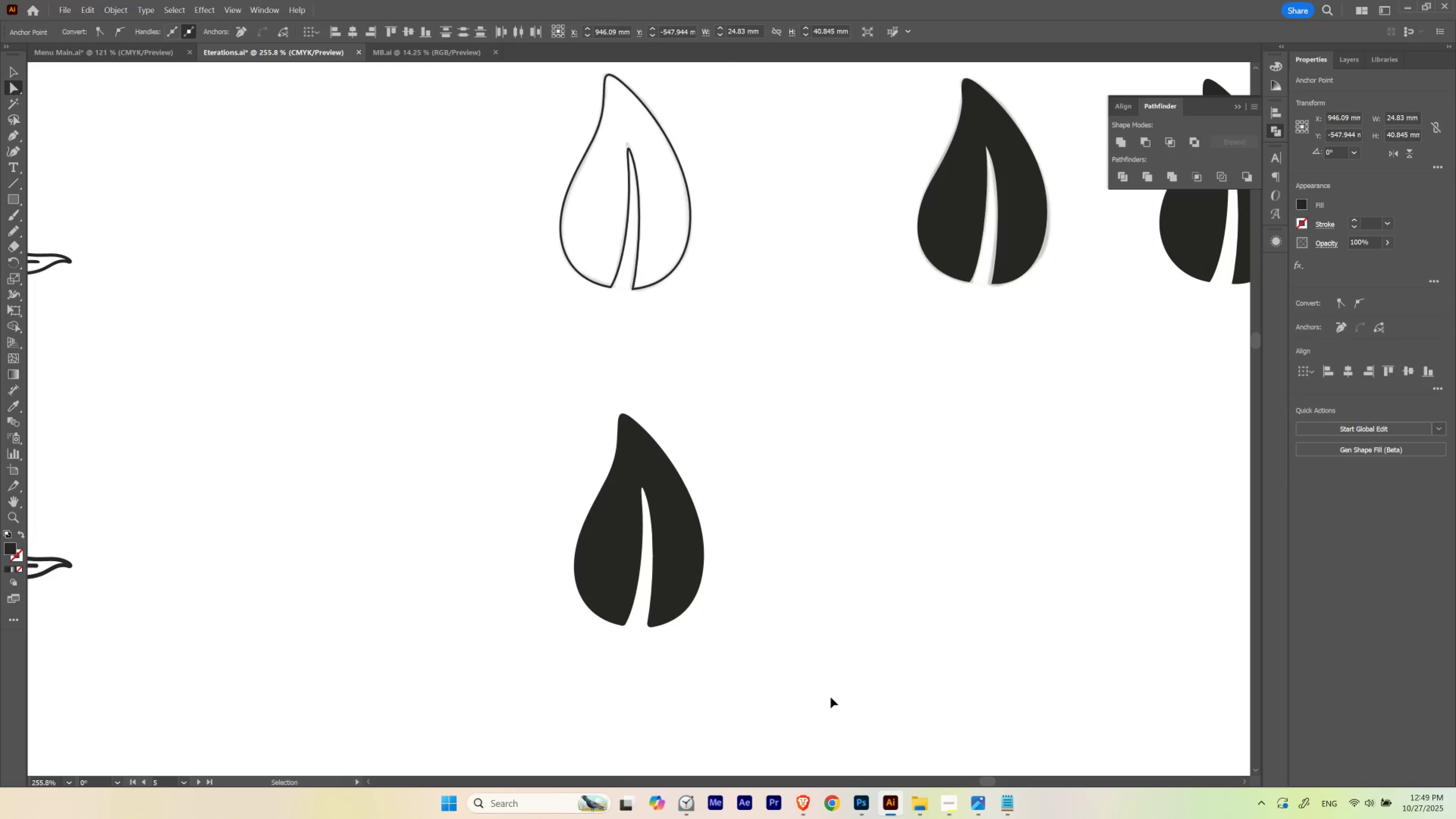 
key(Control+Z)
 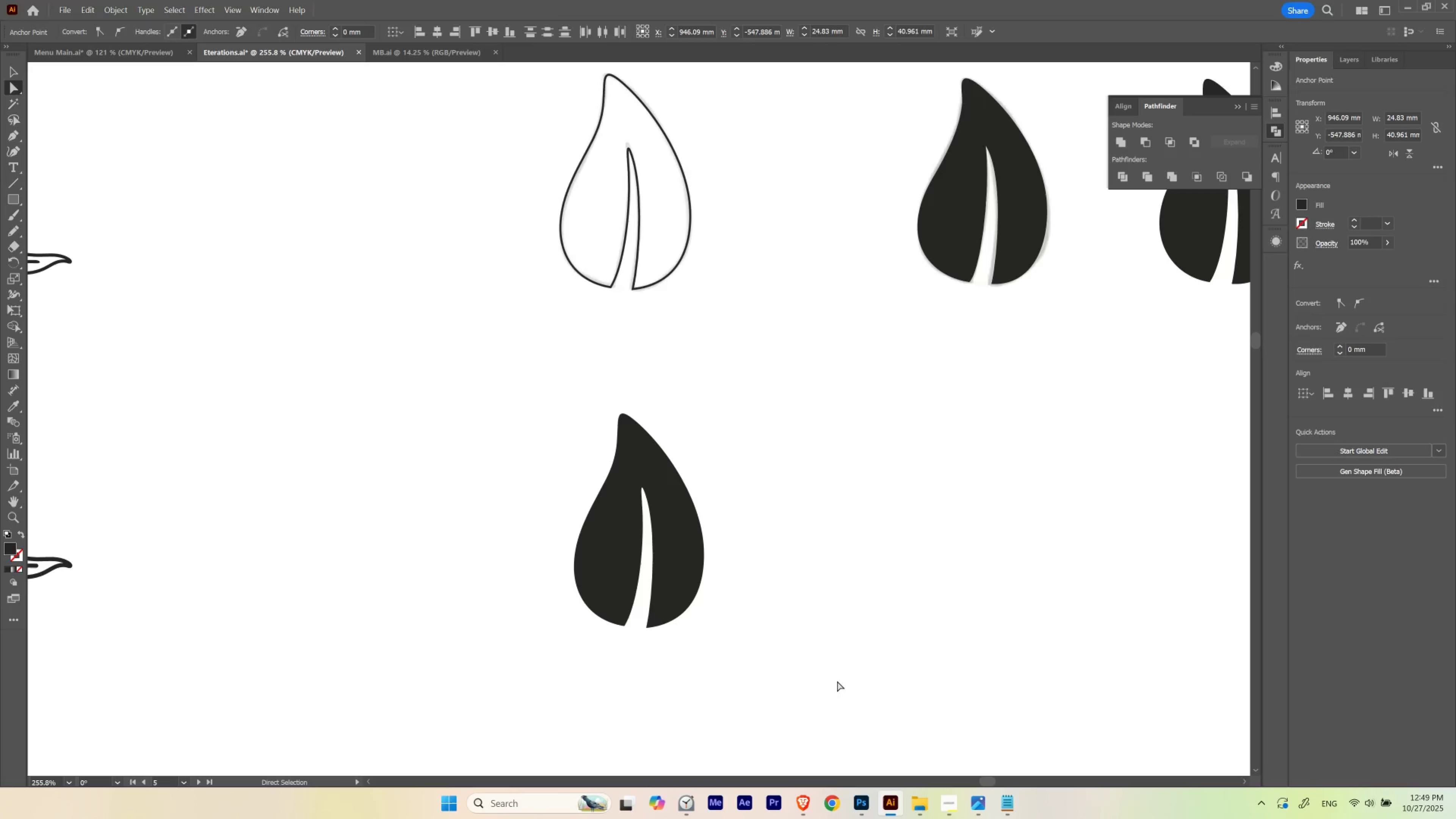 
left_click([837, 681])
 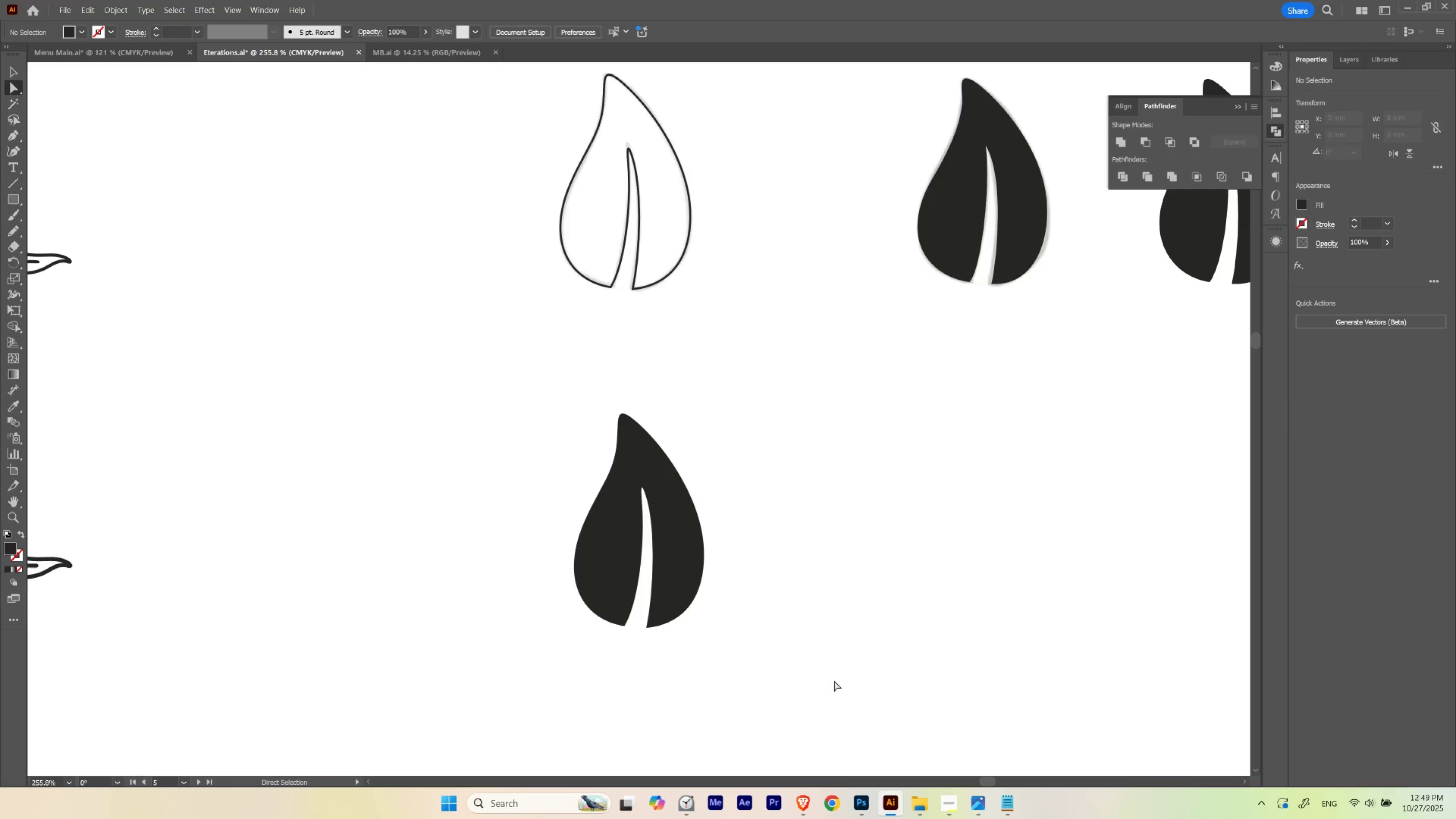 
hold_key(key=ControlLeft, duration=1.19)
 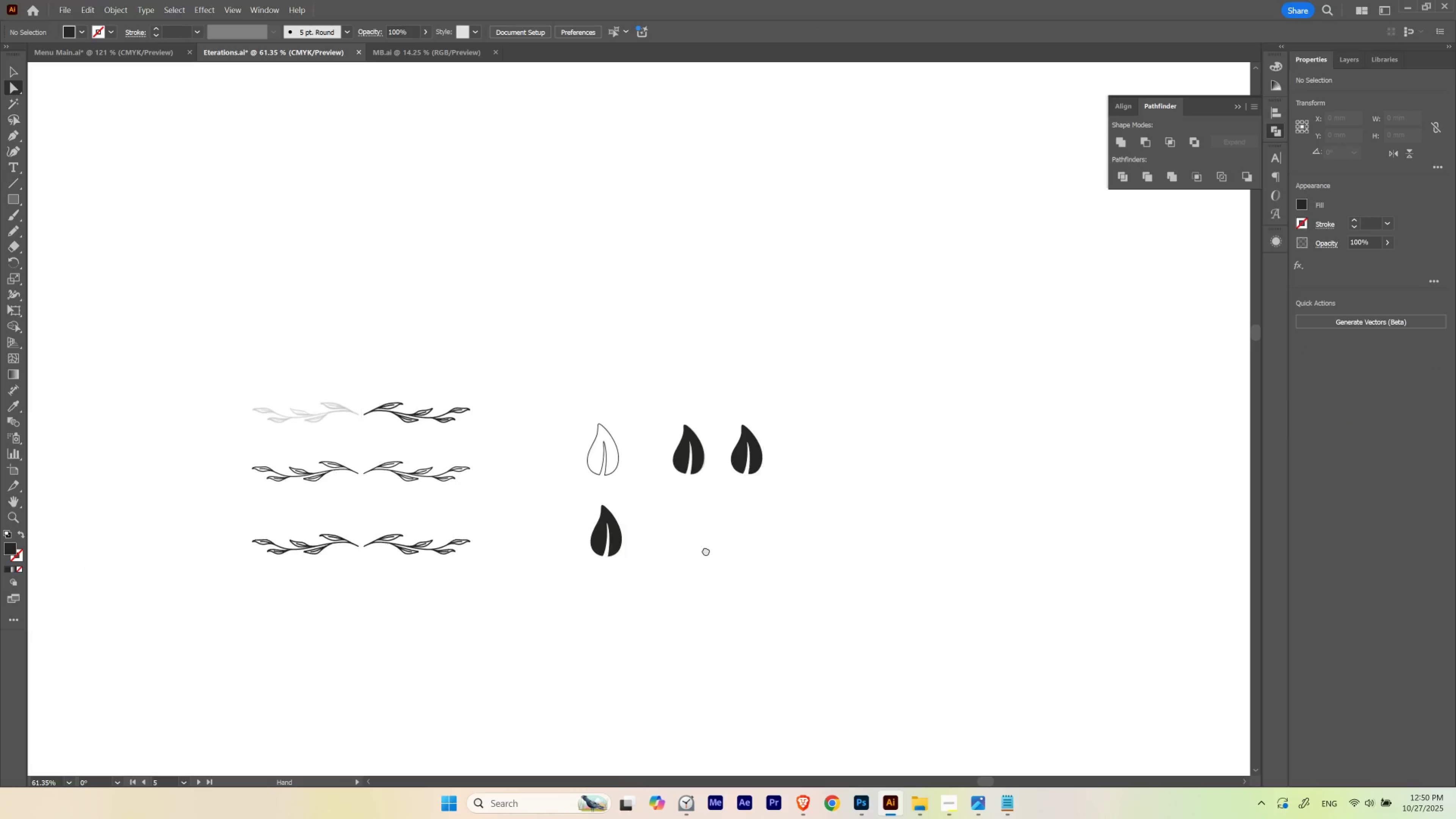 
hold_key(key=Space, duration=1.68)
 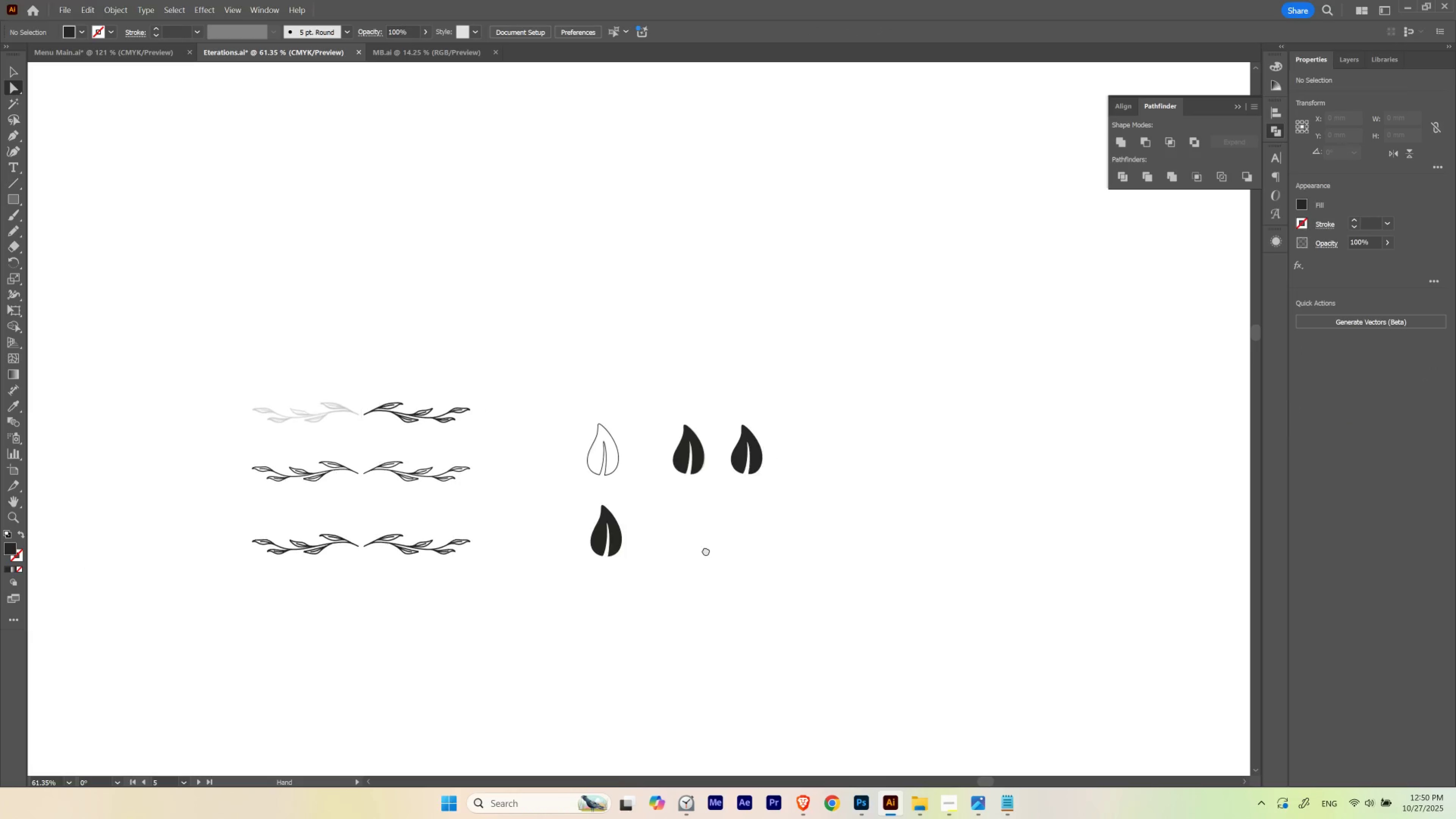 
key(Space)
 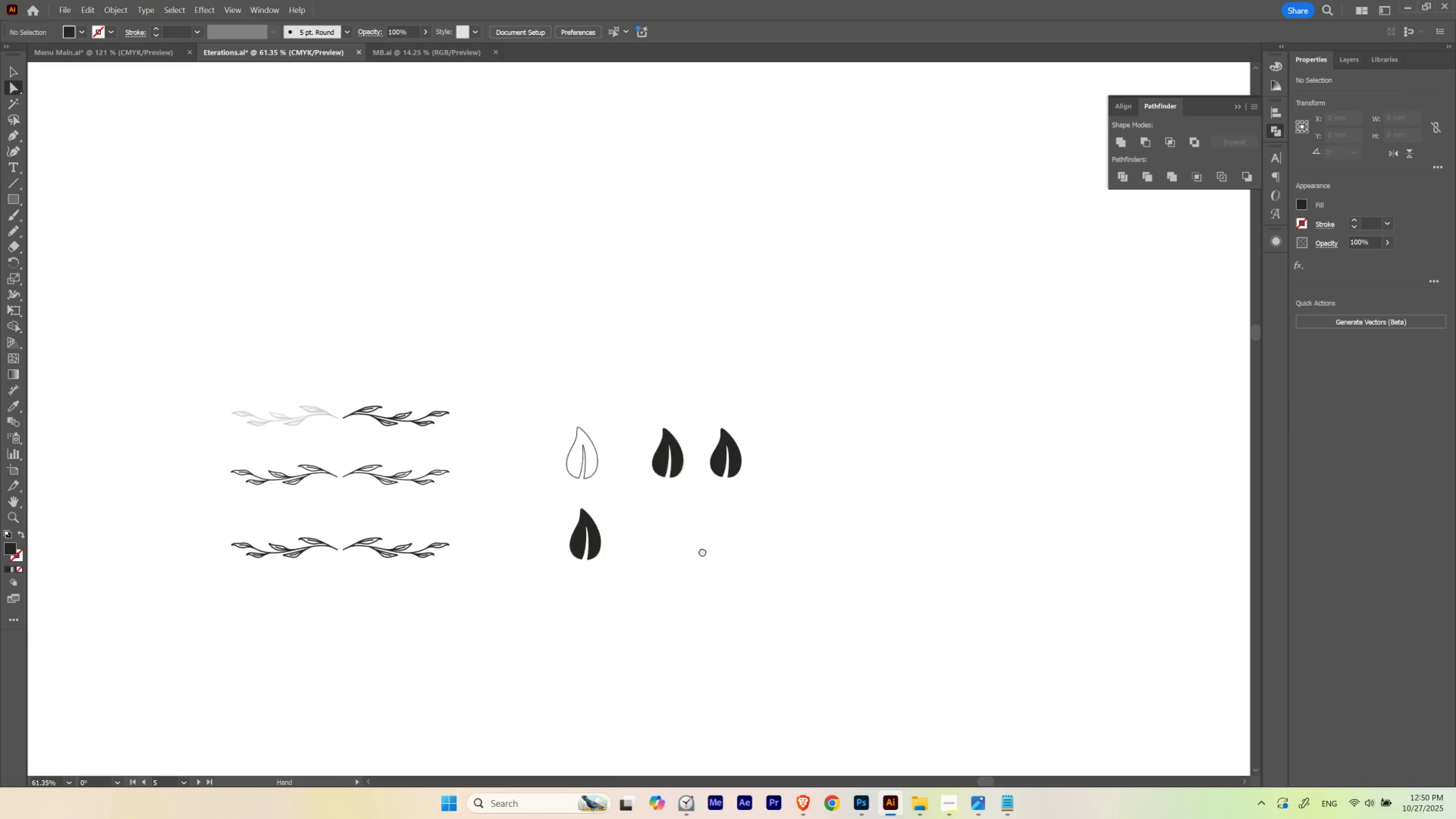 
key(Space)
 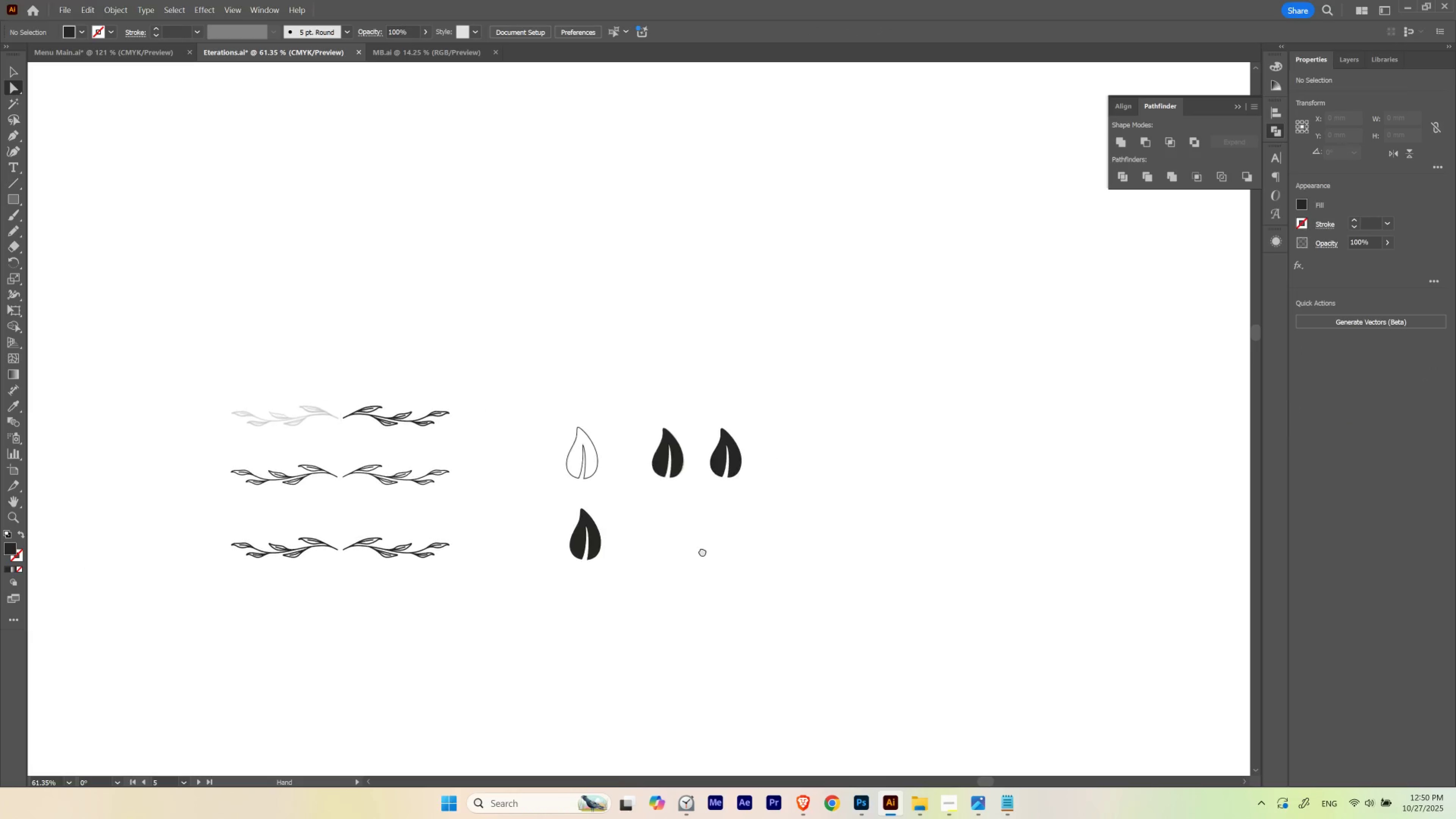 
key(Space)
 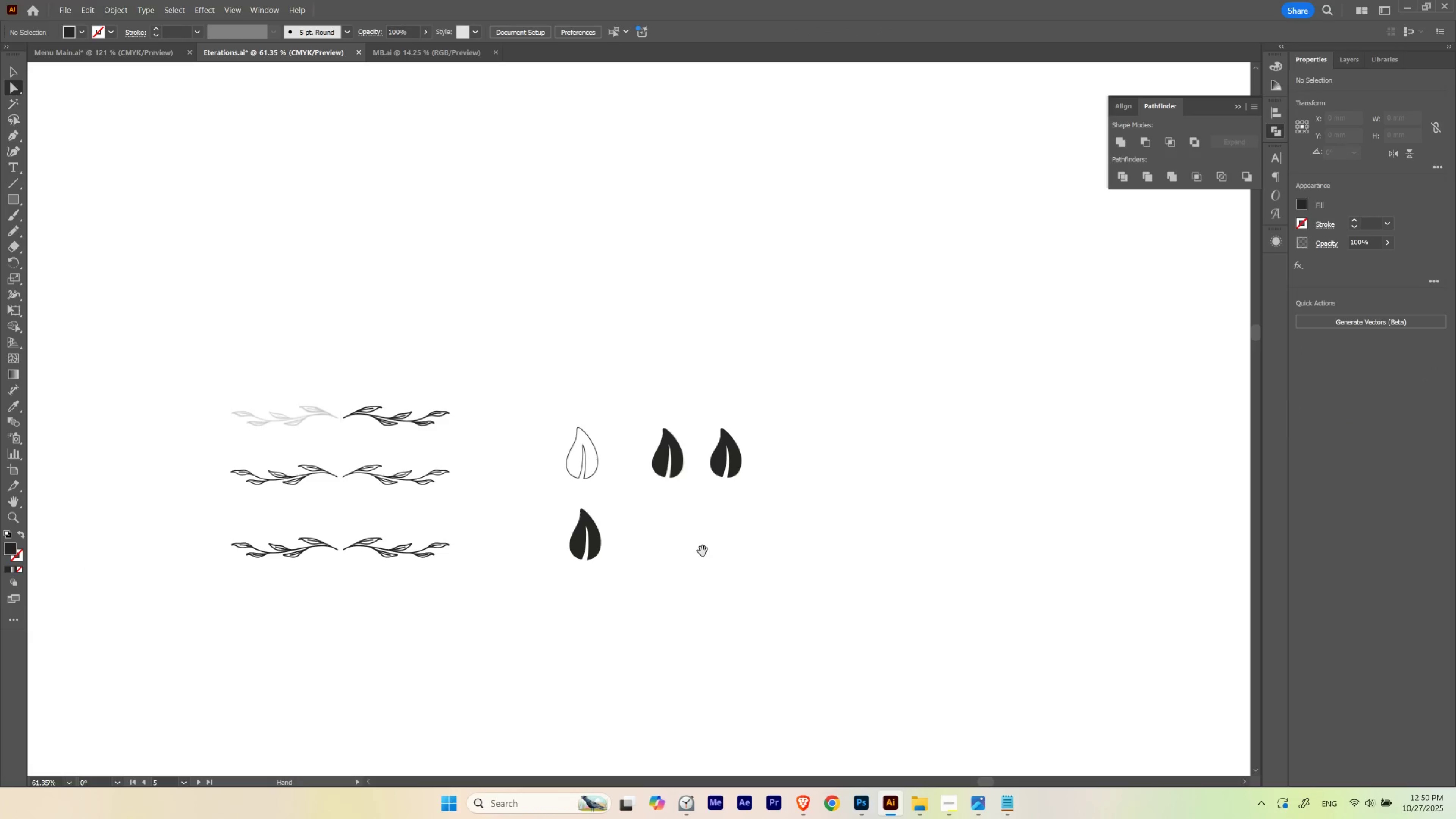 
key(Space)
 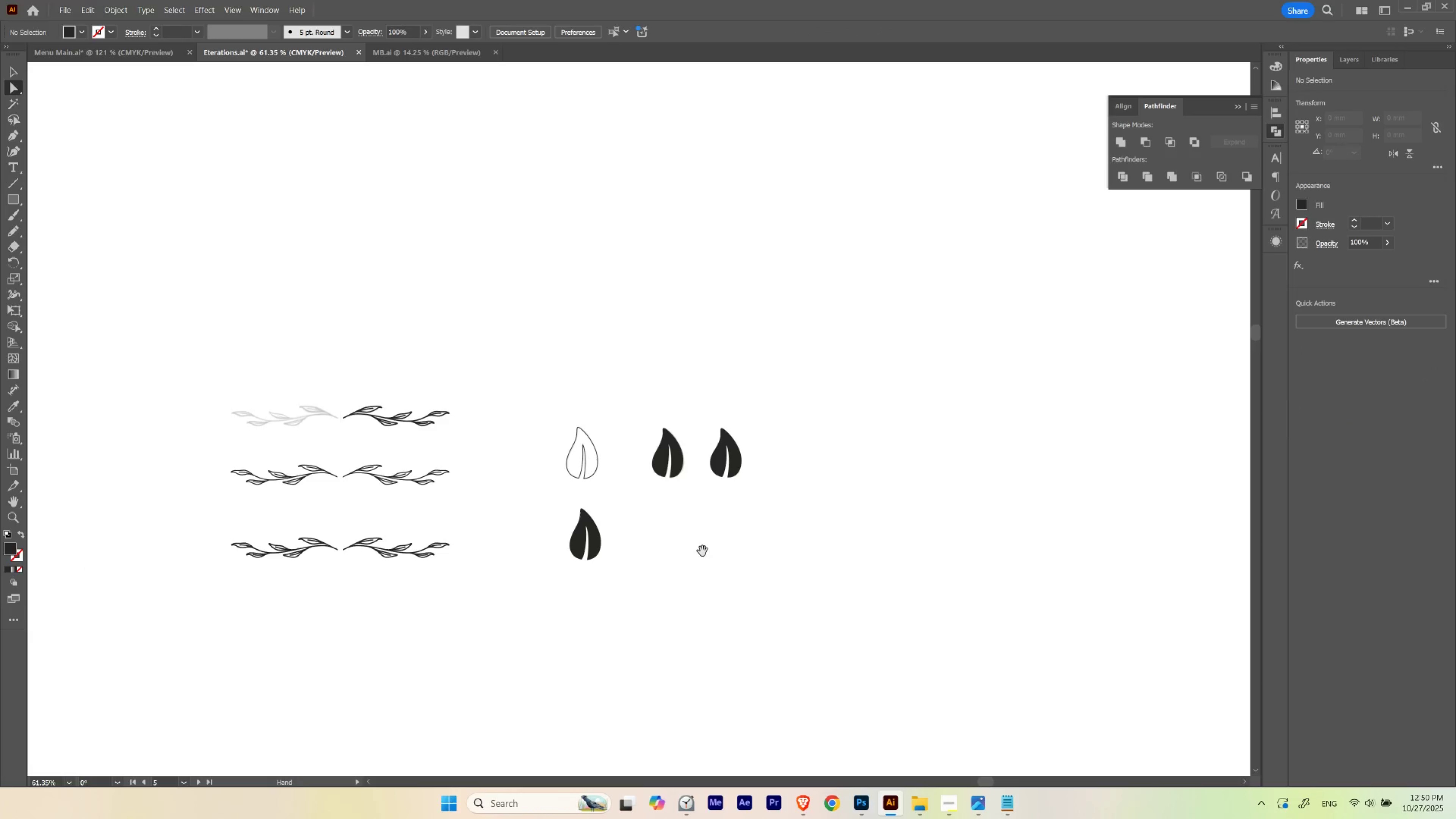 
key(Space)
 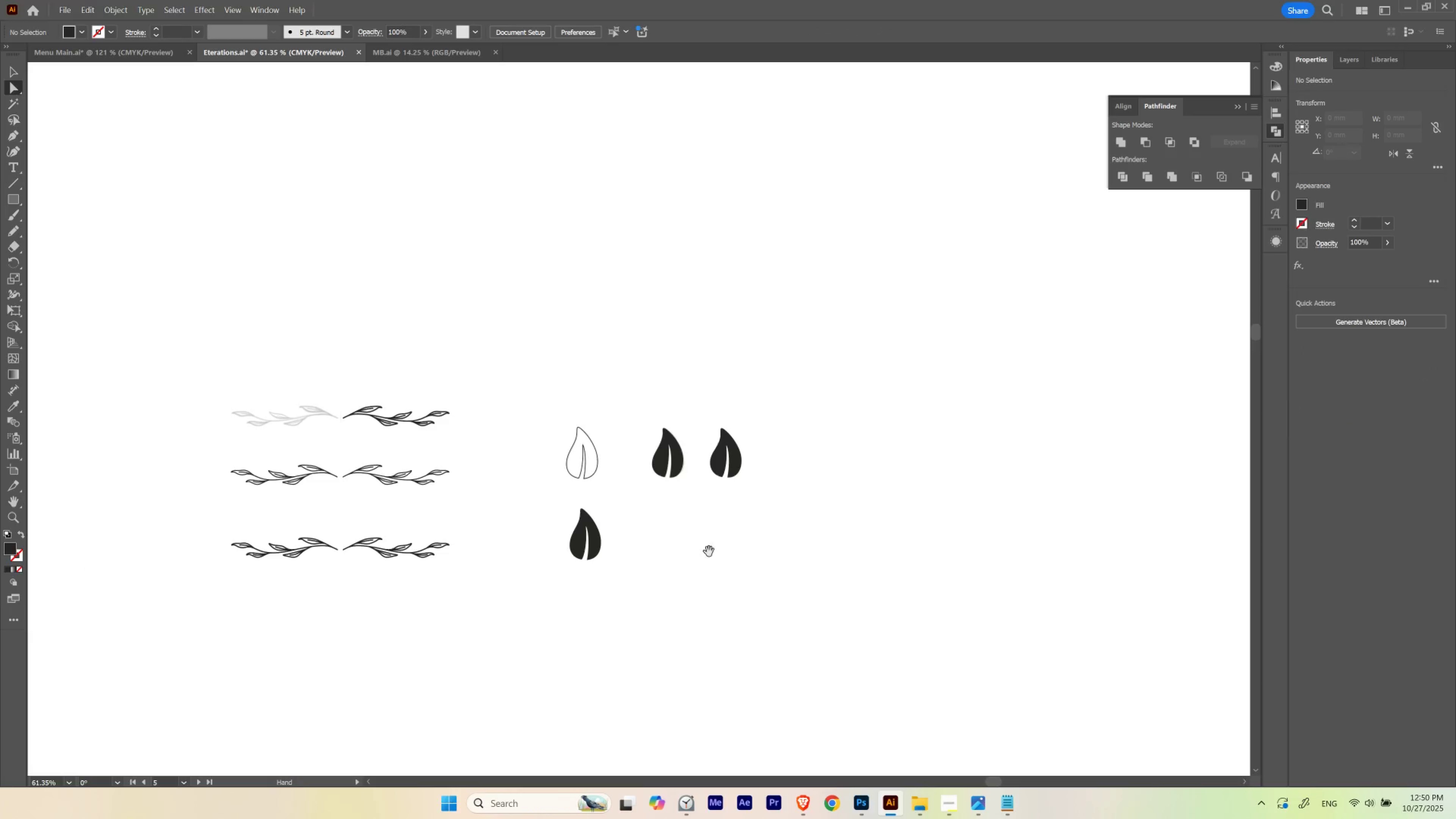 
key(Space)
 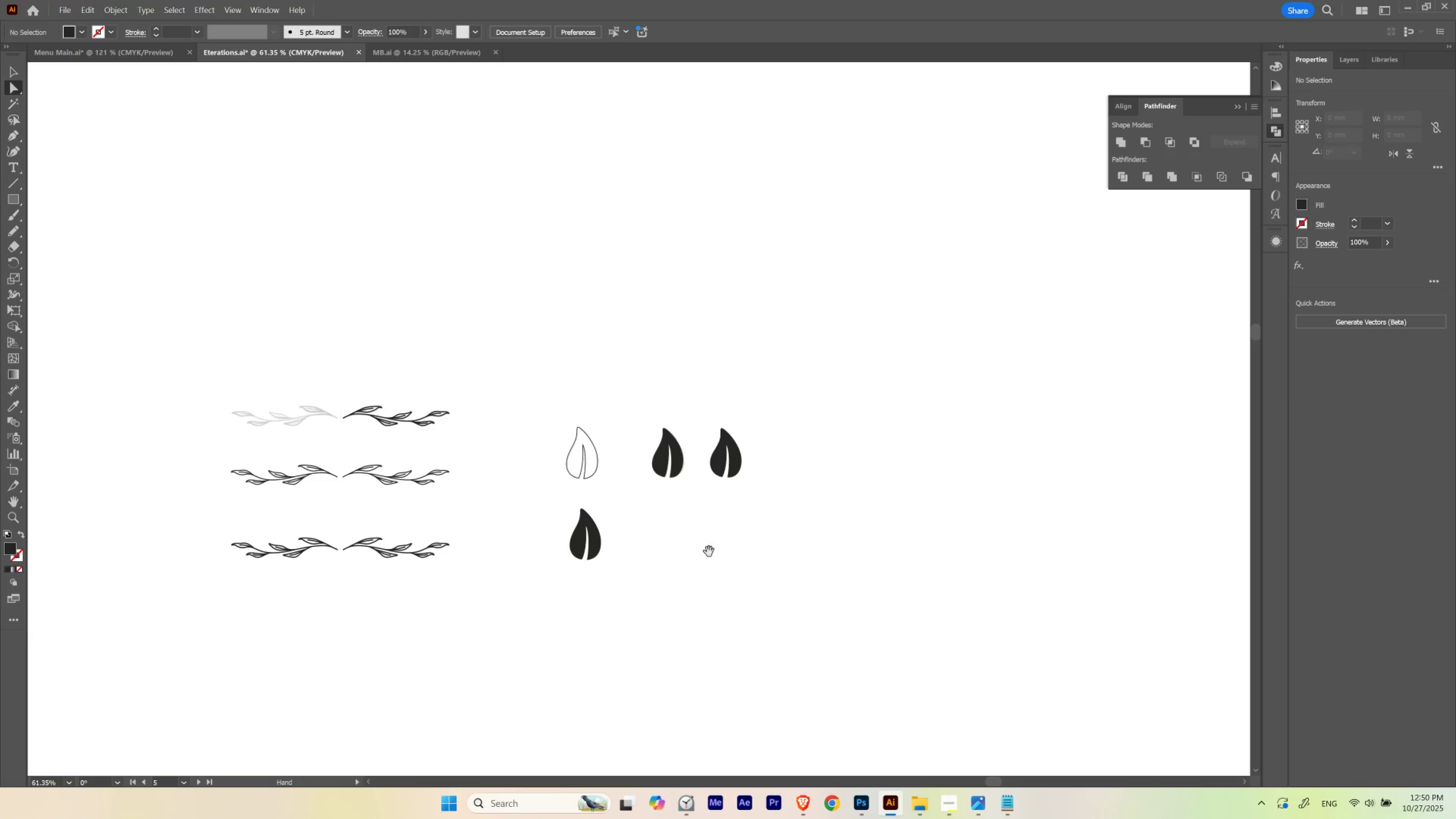 
key(Space)
 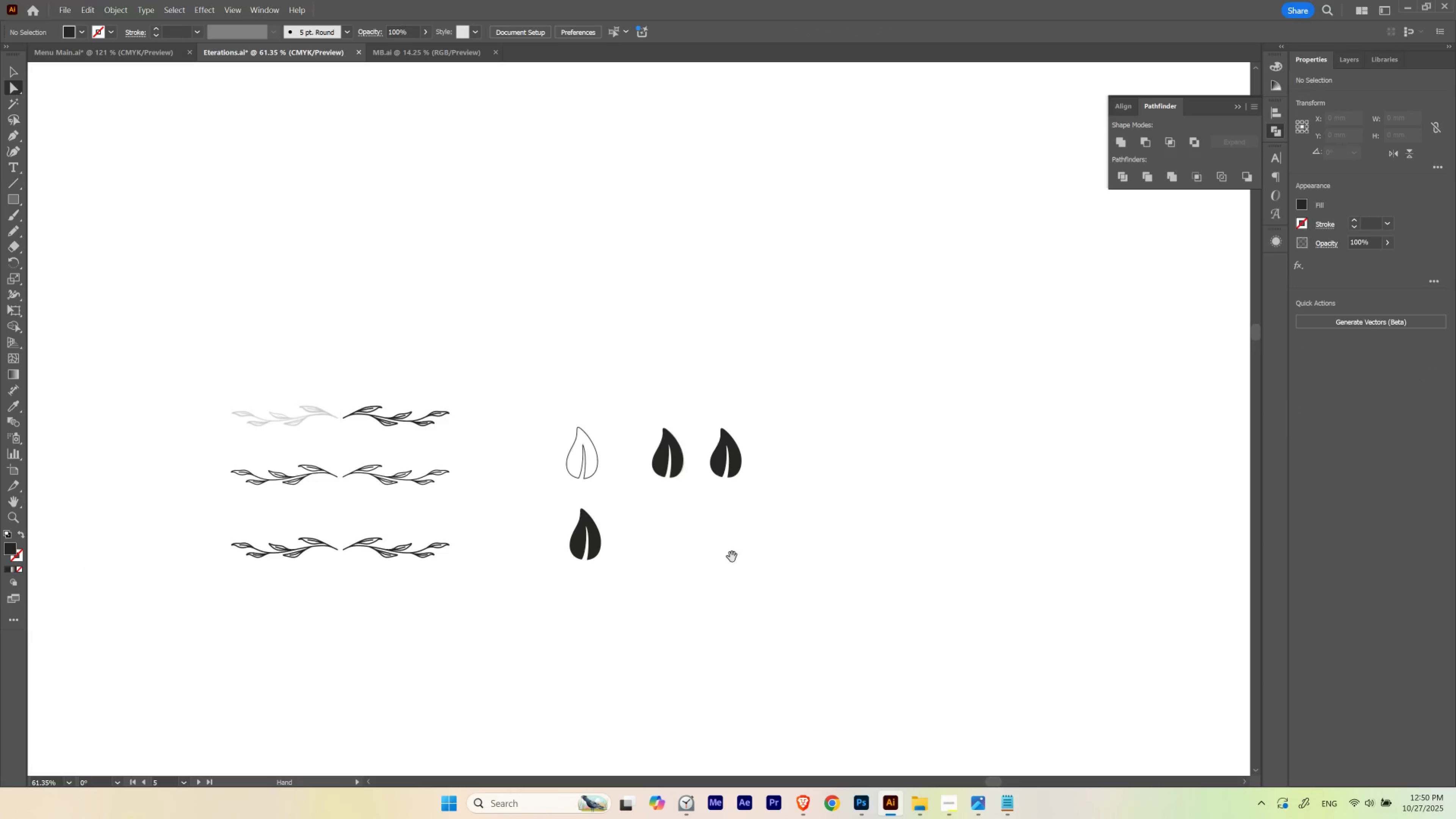 
key(Space)
 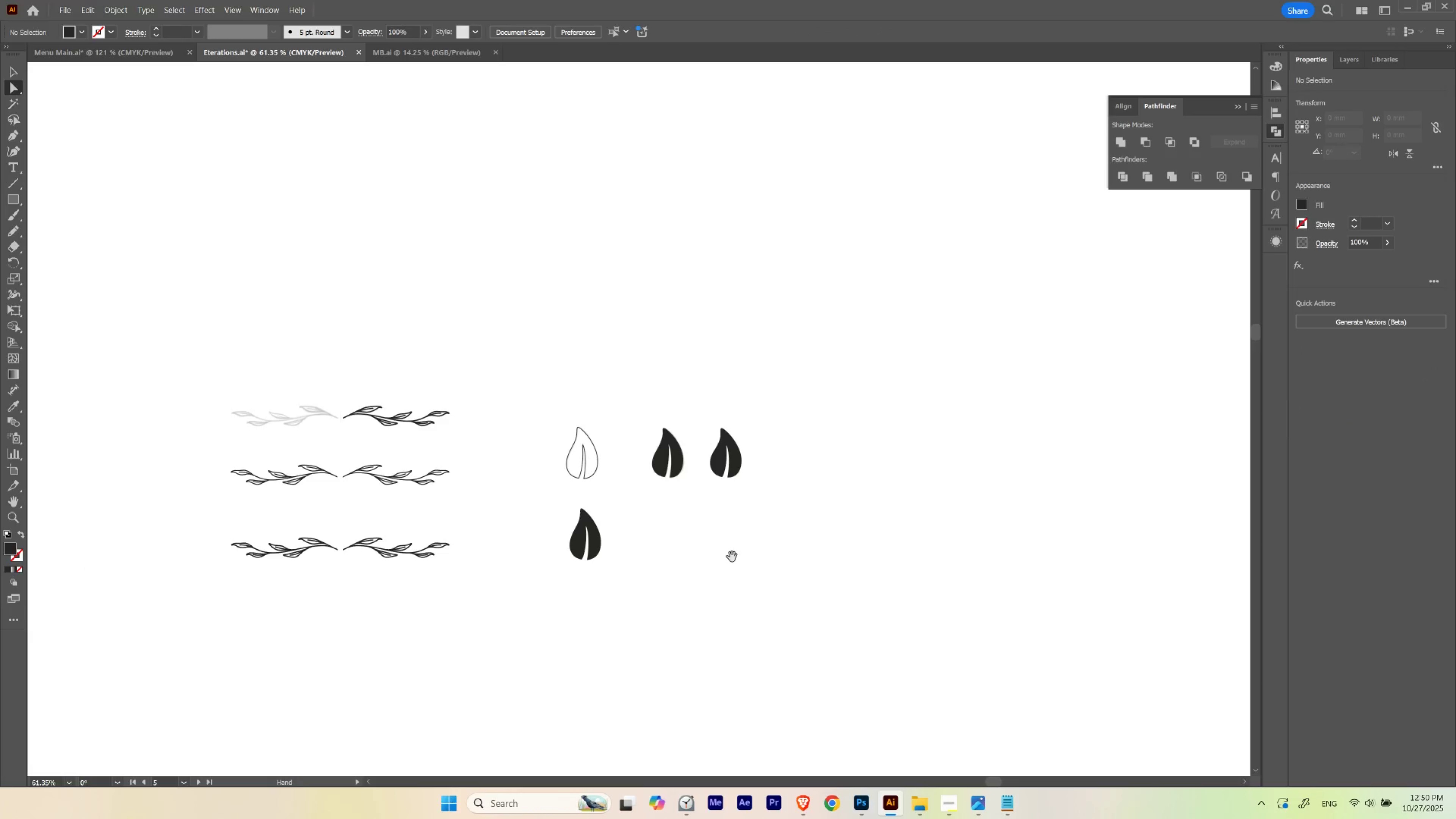 
key(Space)
 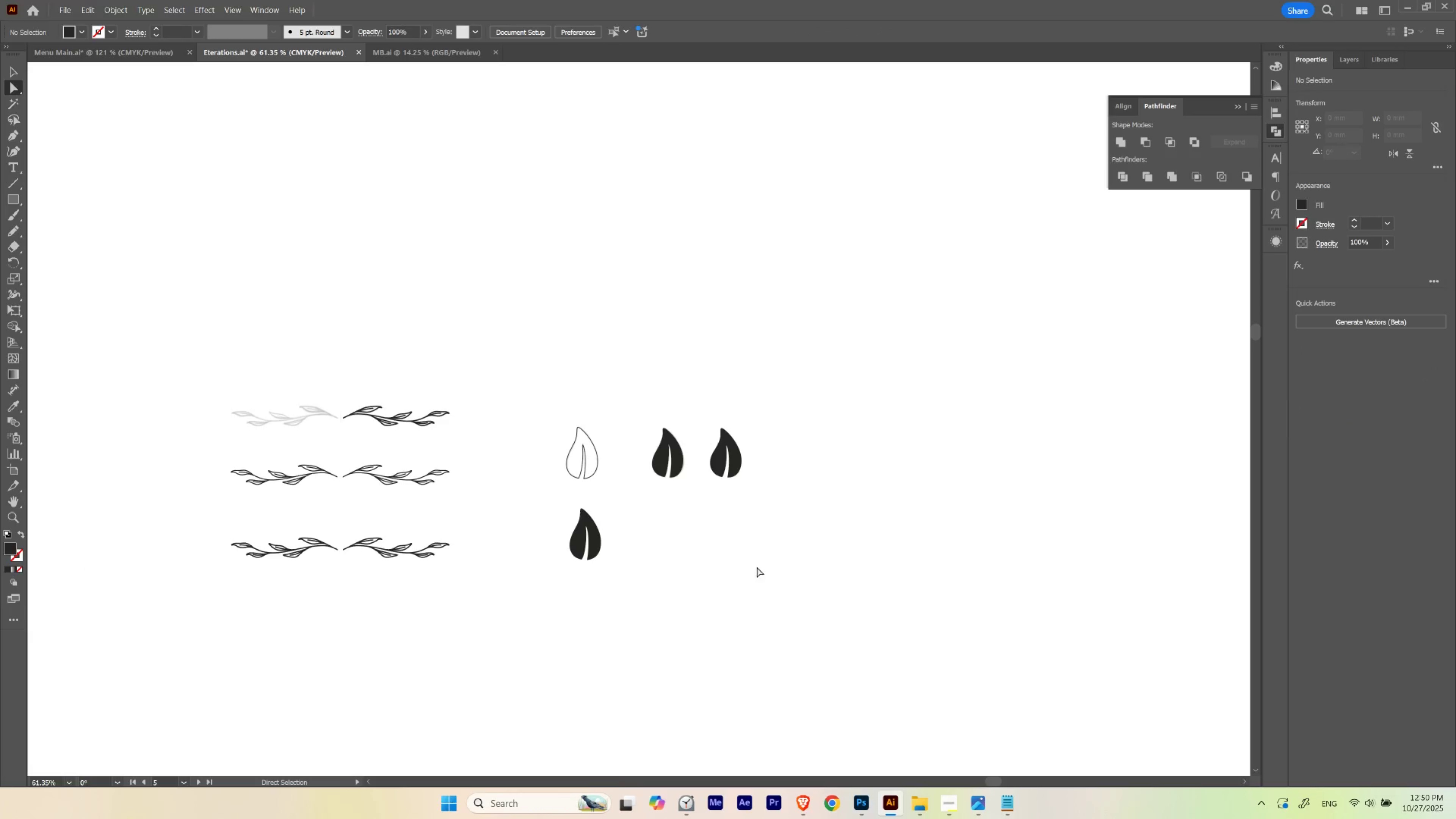 
double_click([746, 560])
 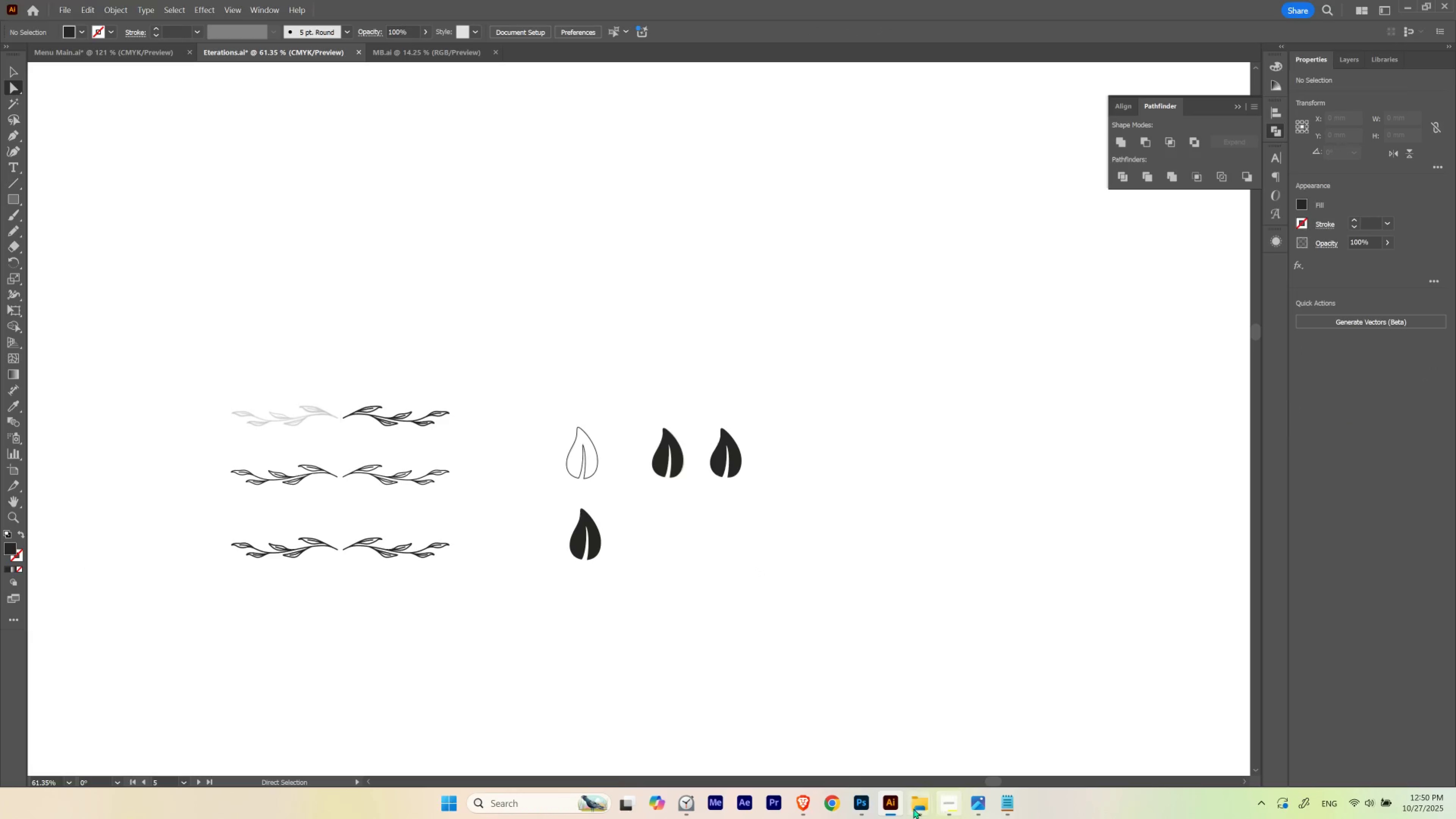 
left_click([864, 807])
 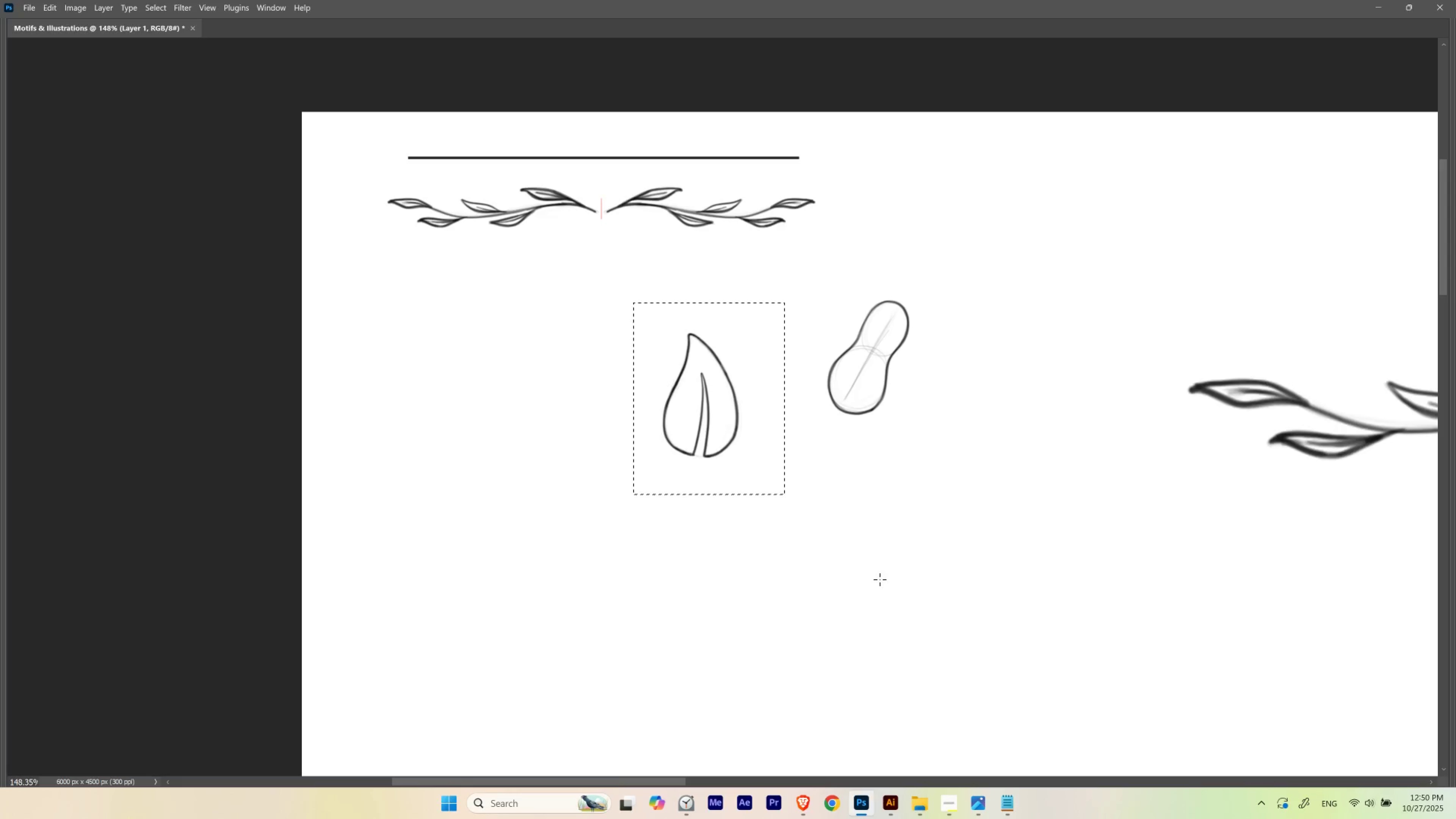 
left_click([879, 579])
 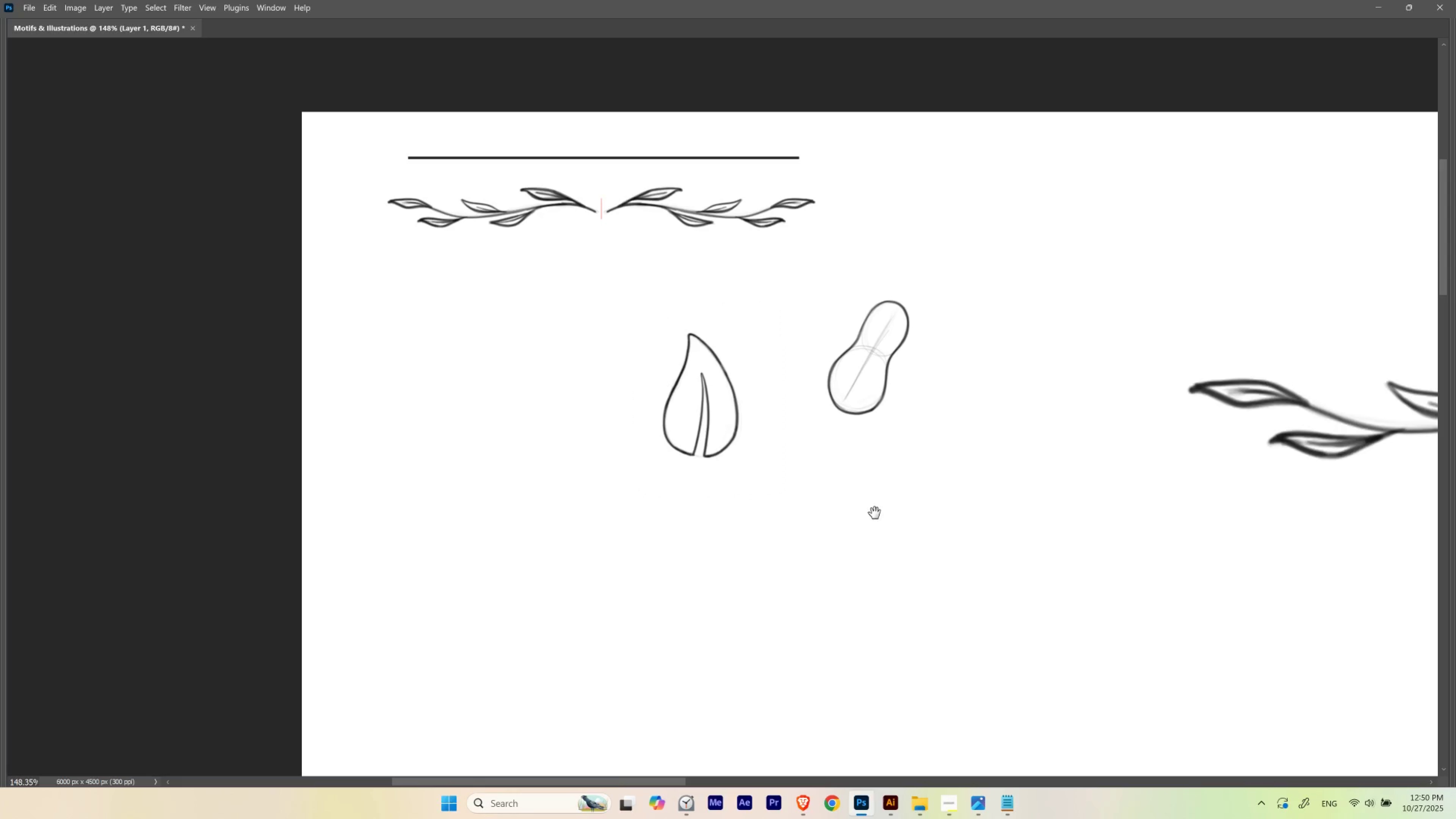 
hold_key(key=Space, duration=1.29)
 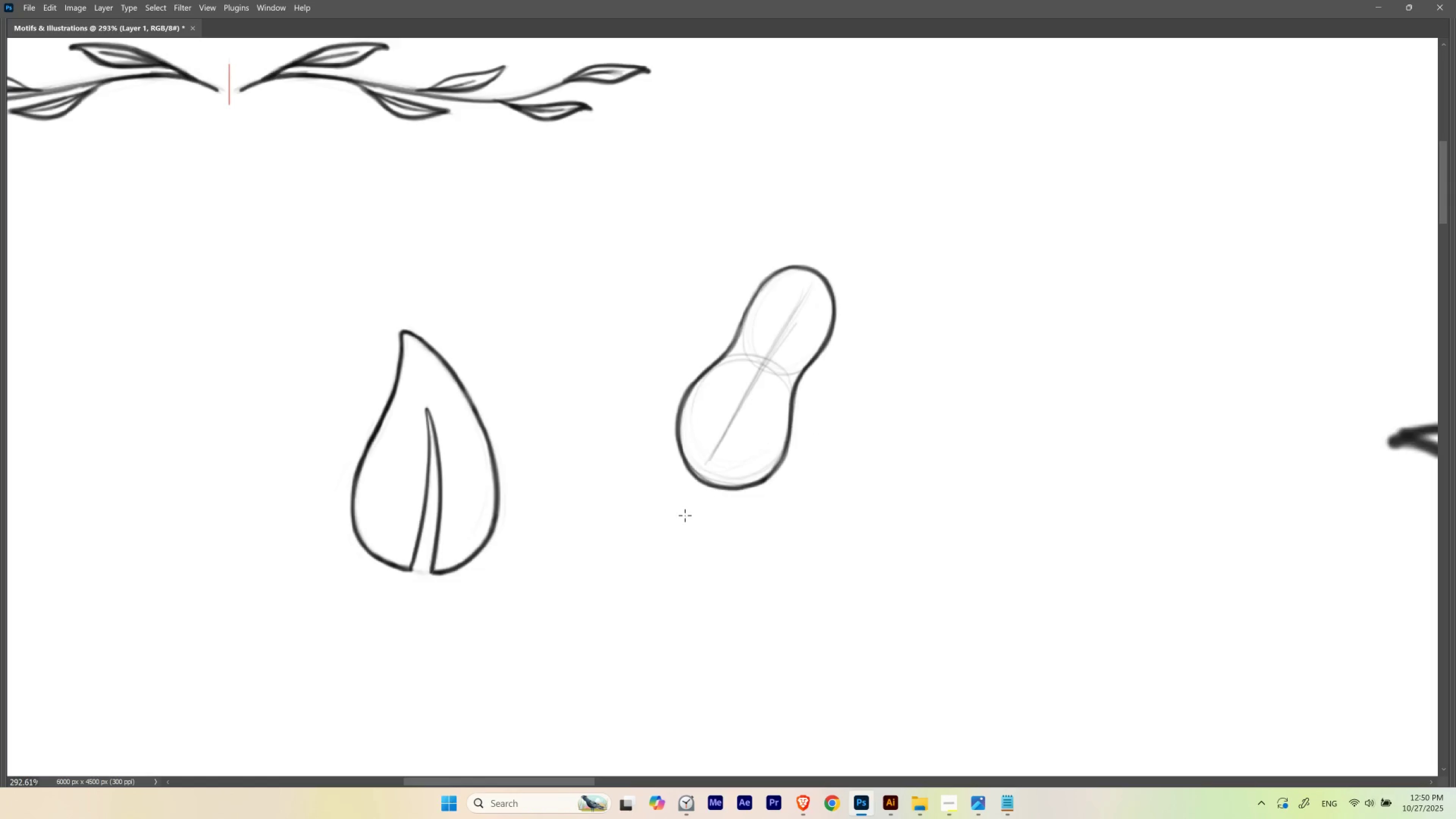 
hold_key(key=ControlLeft, duration=0.7)
 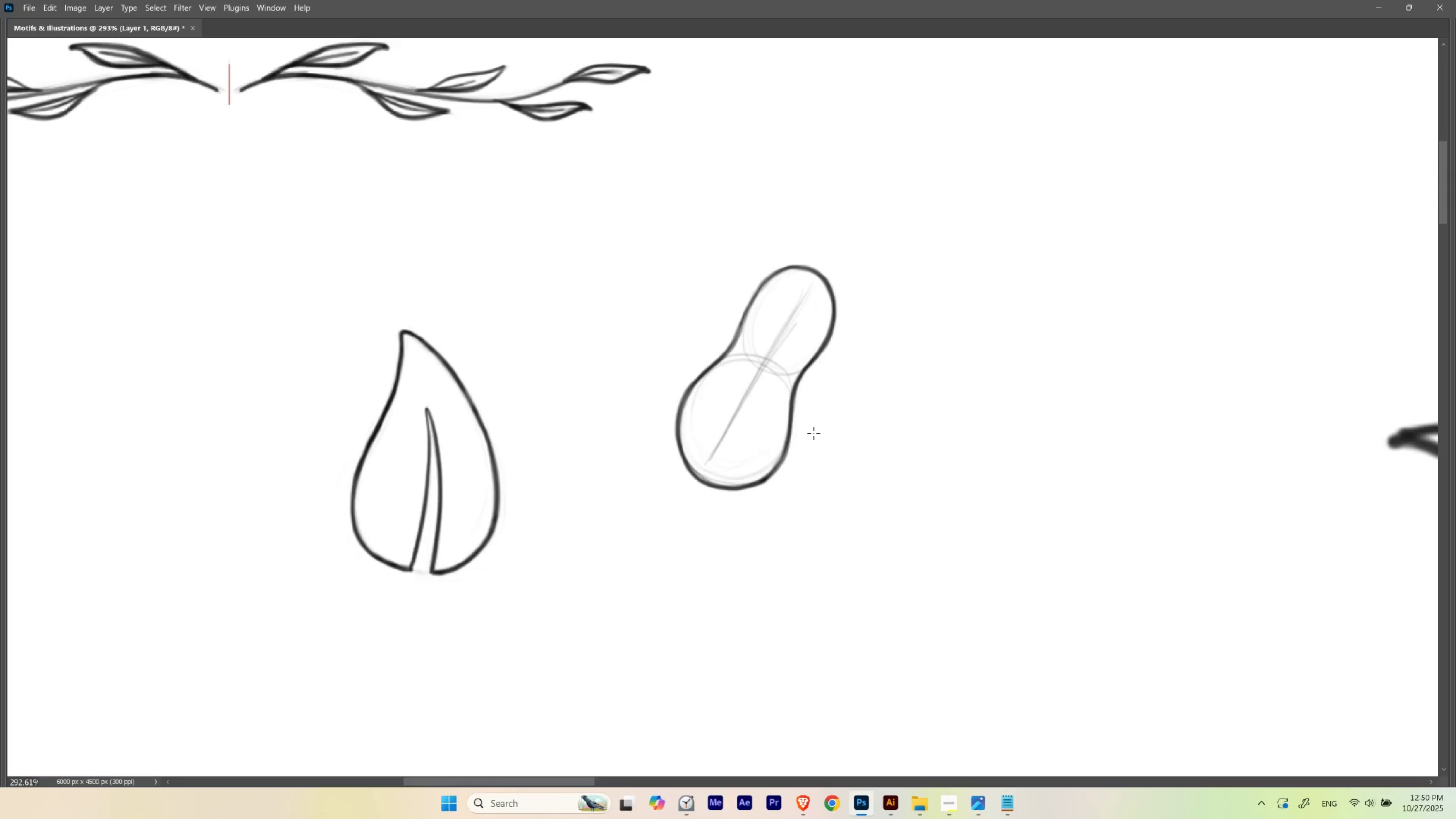 
key(M)
 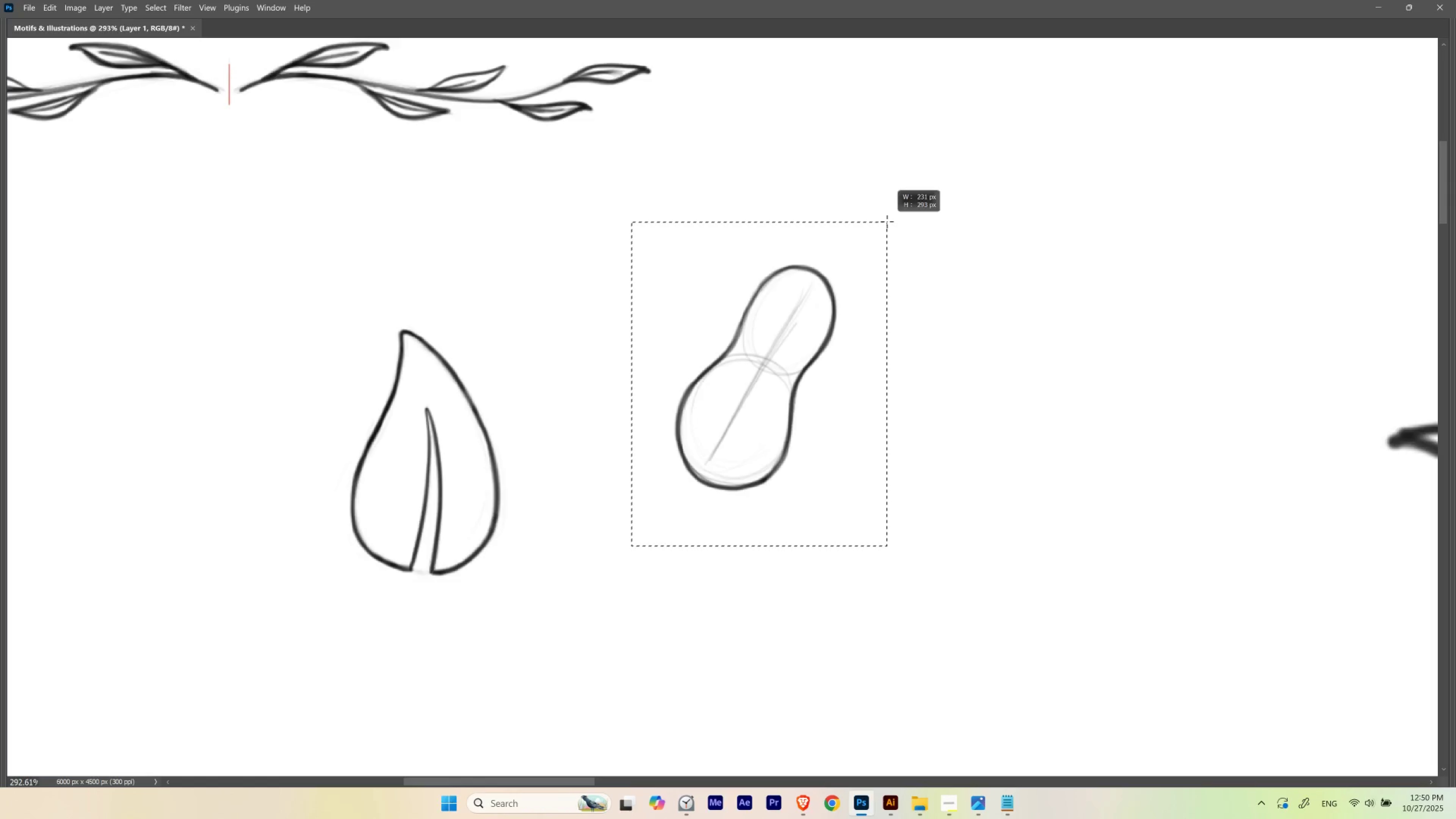 
key(Control+C)
 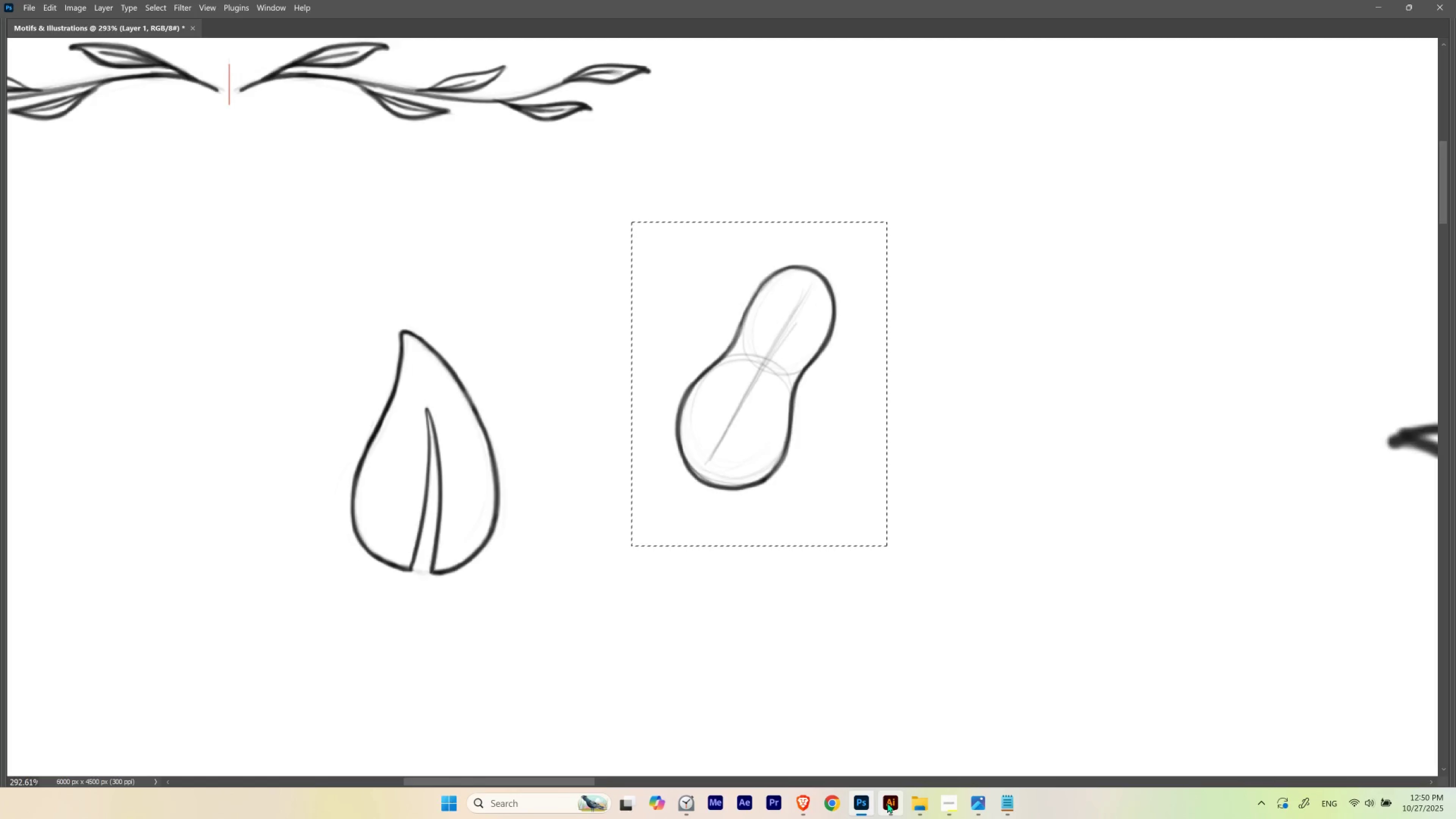 
left_click([887, 802])
 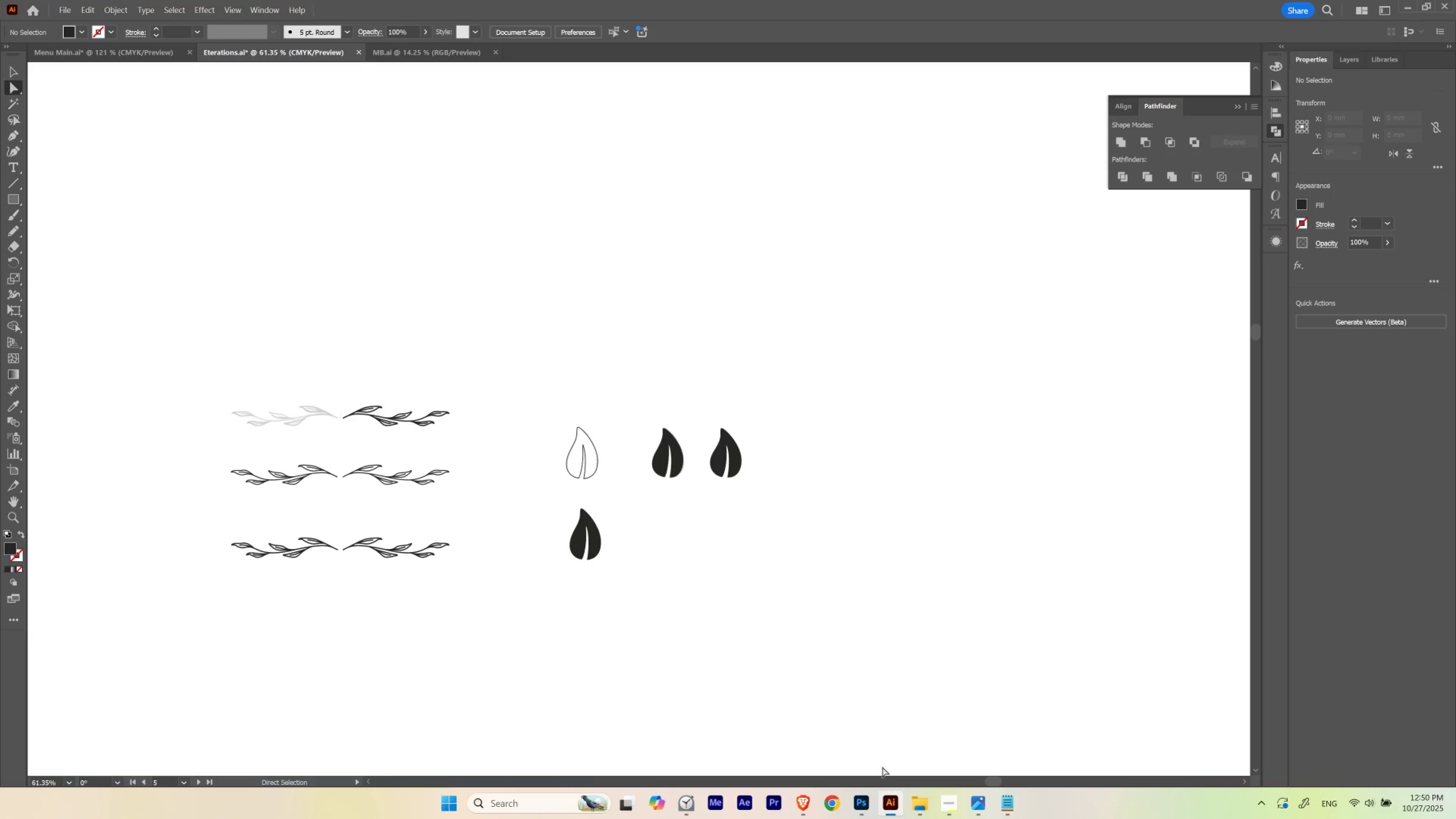 
key(Control+V)
 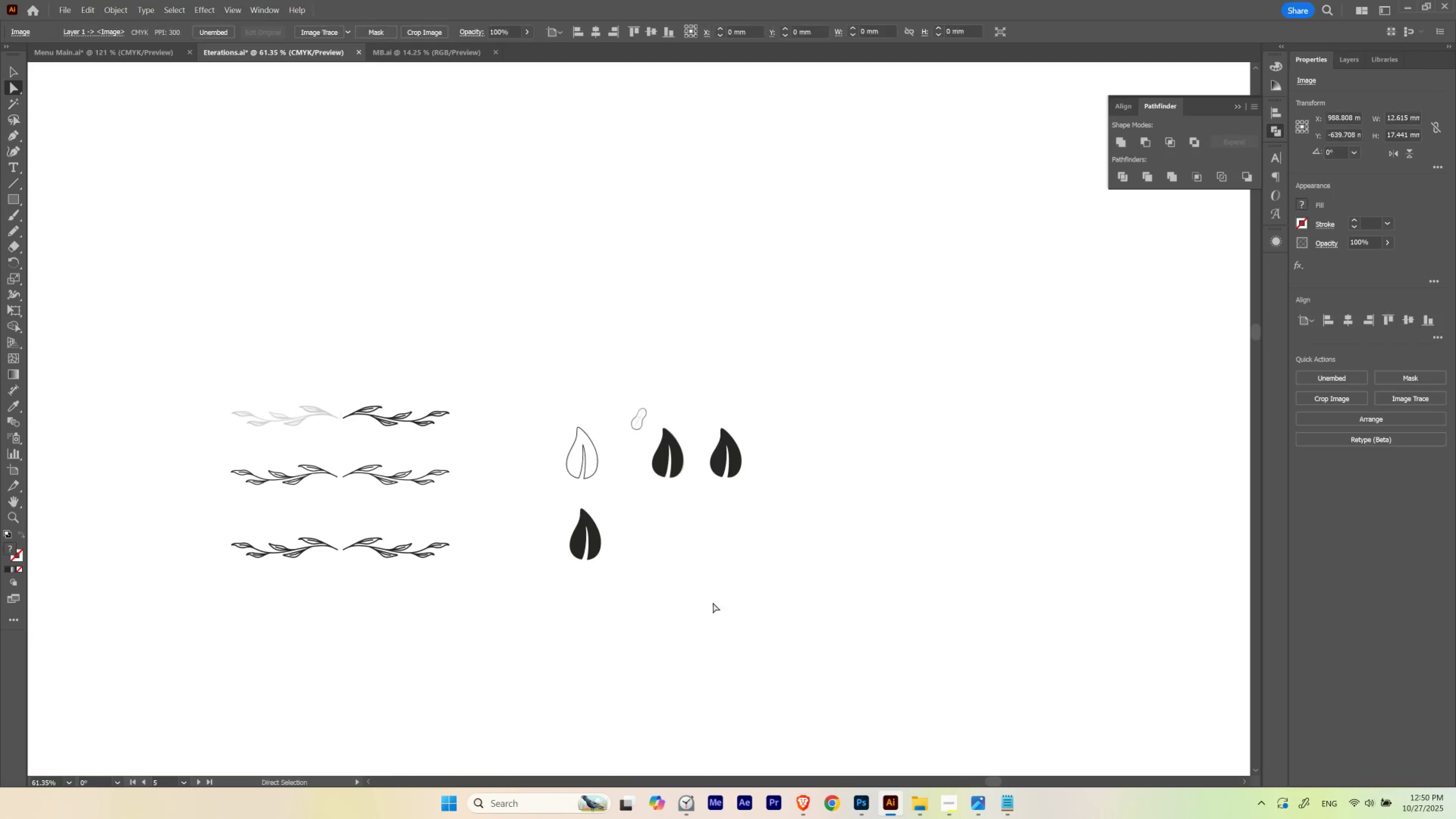 
hold_key(key=ControlLeft, duration=0.64)
 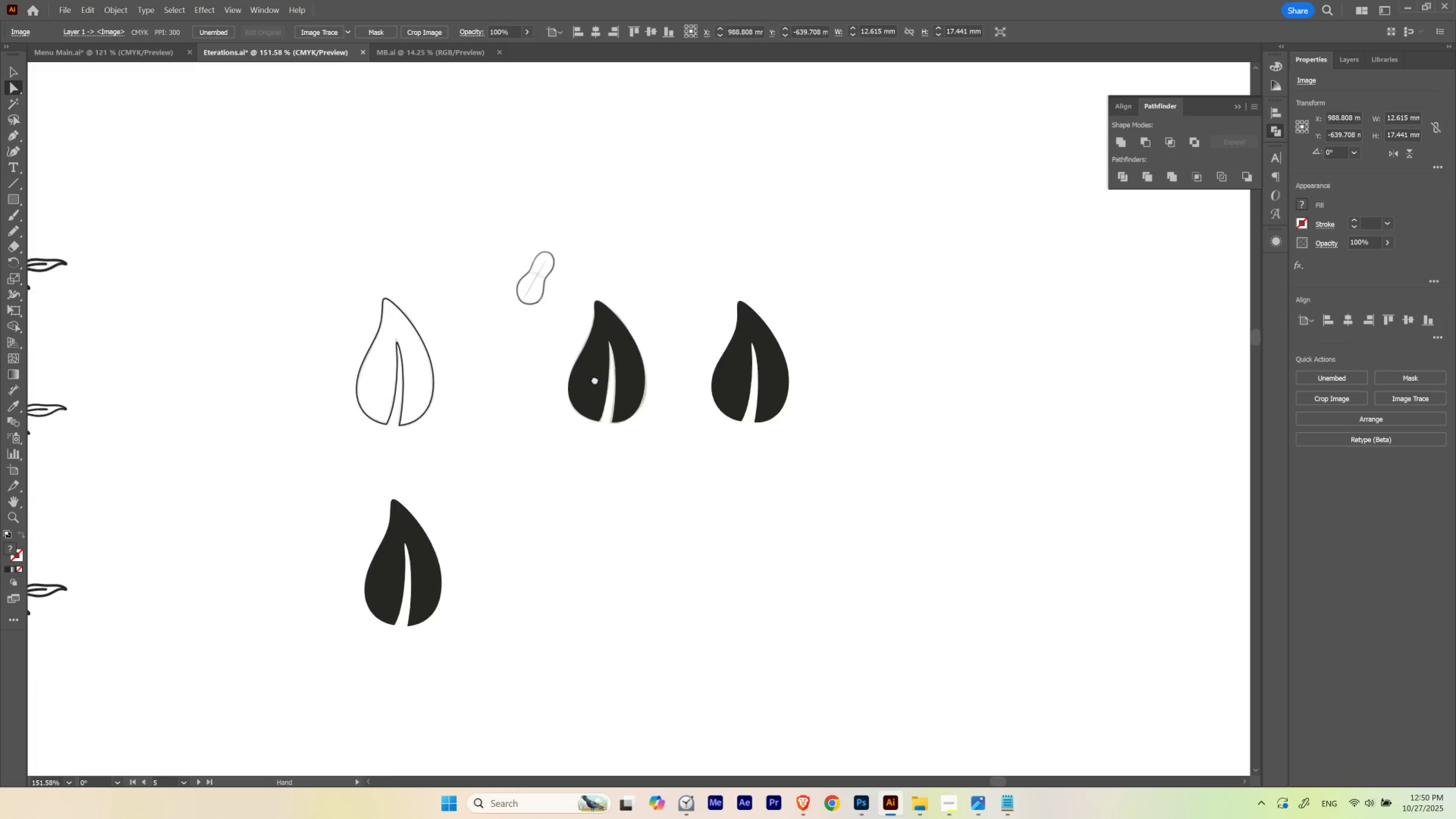 
hold_key(key=Space, duration=1.33)
 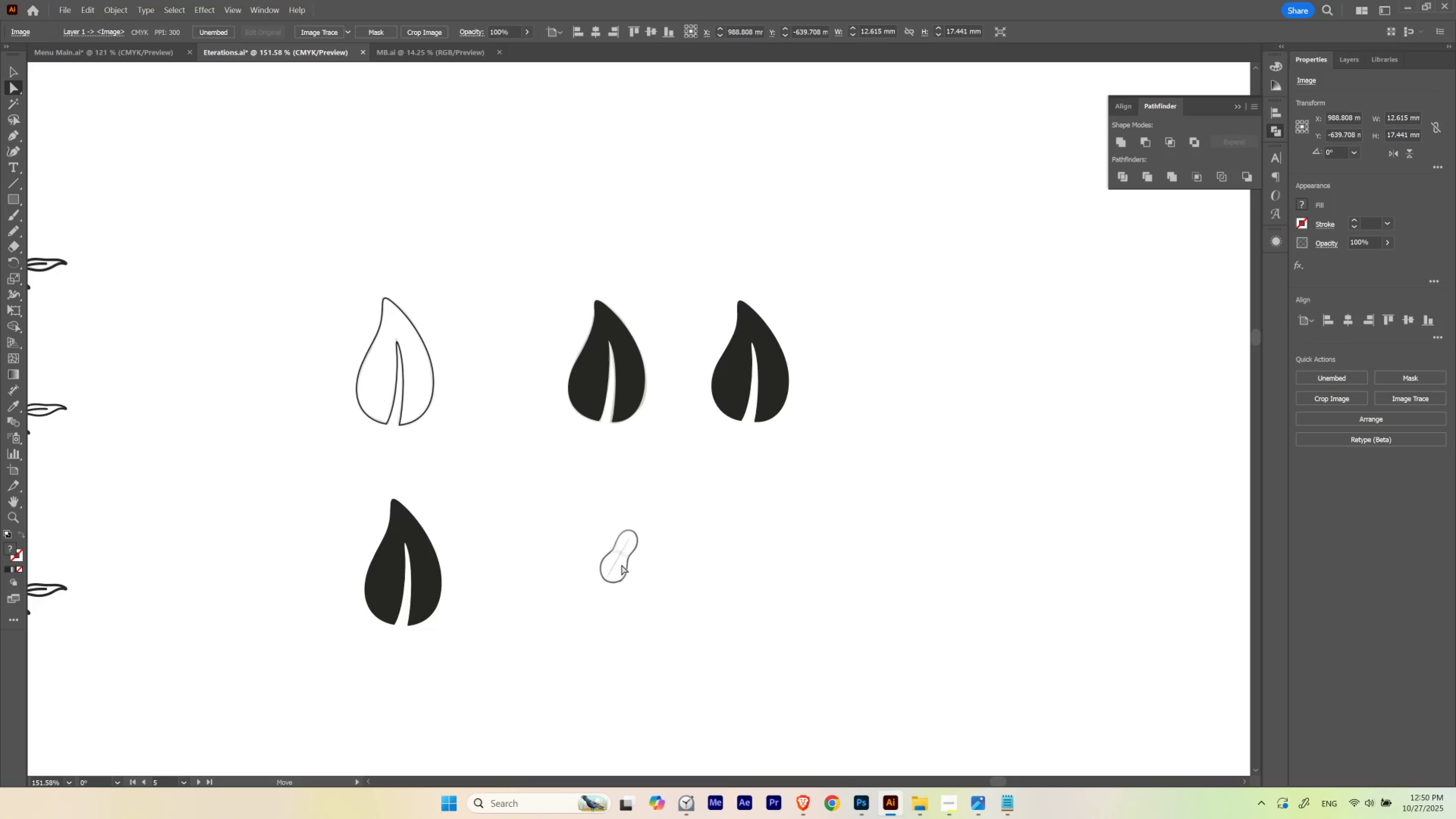 
key(Control+ControlLeft)
 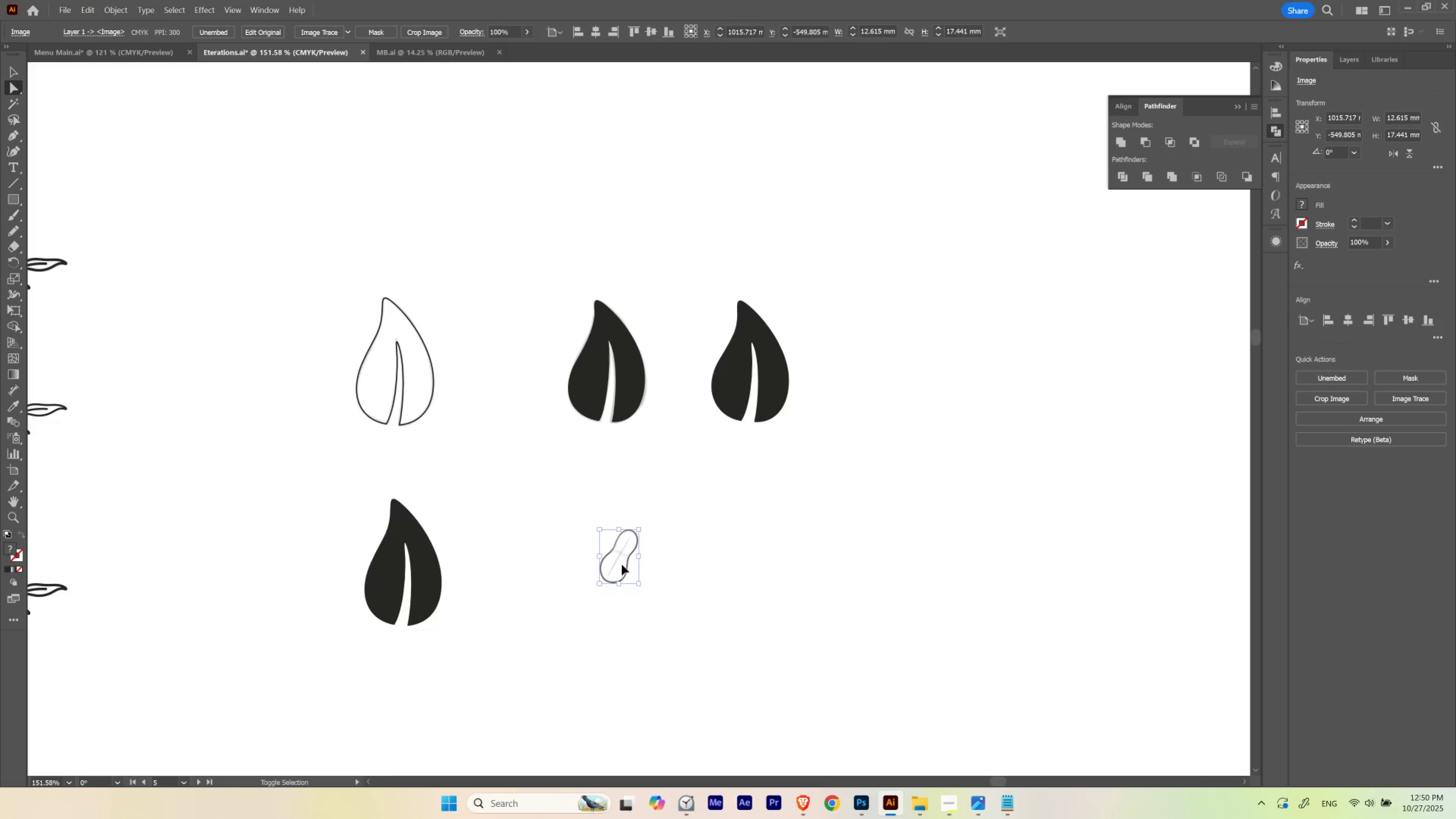 
key(Control+Shift+ShiftLeft)
 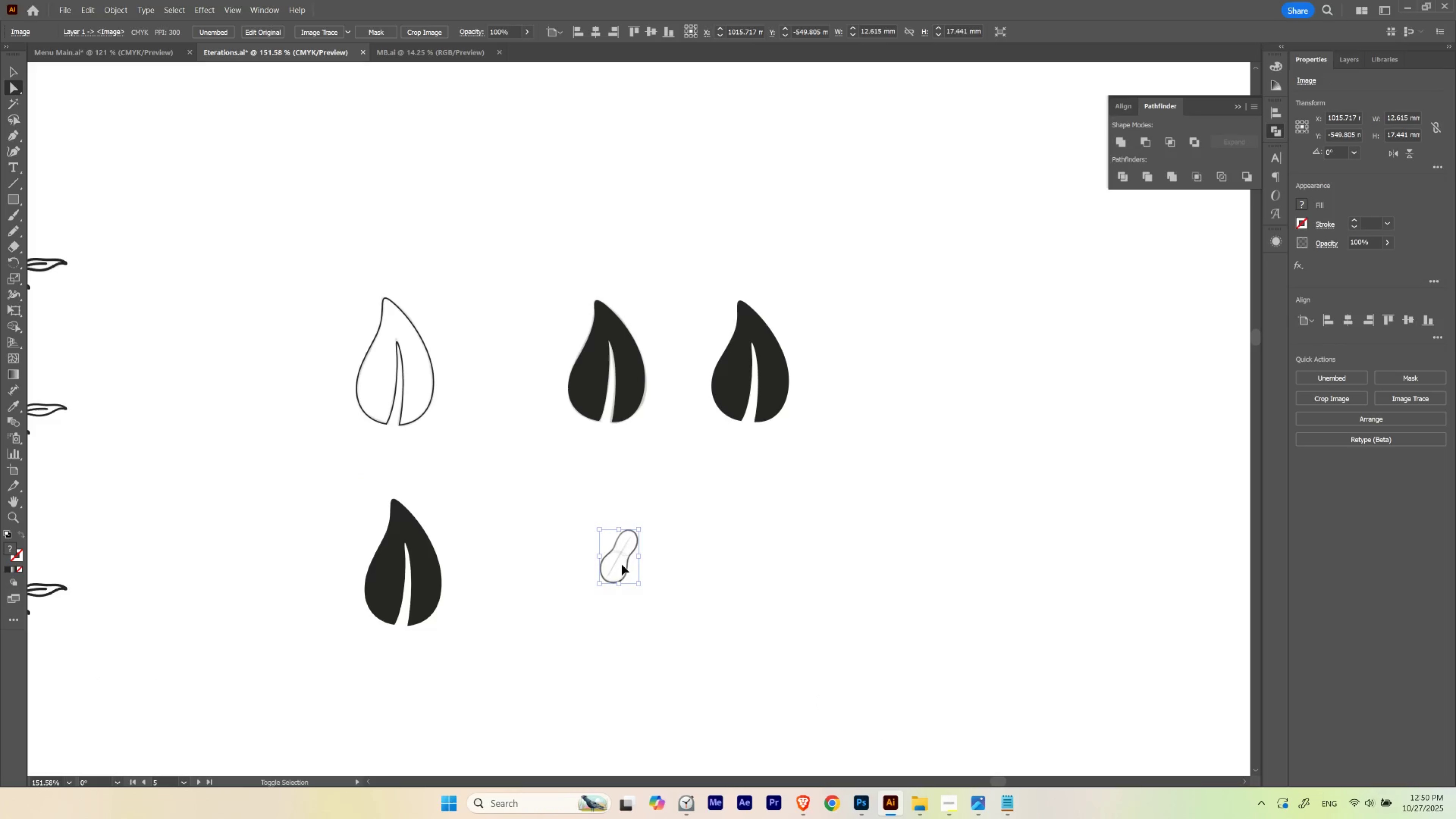 
key(Control+Shift+B)
 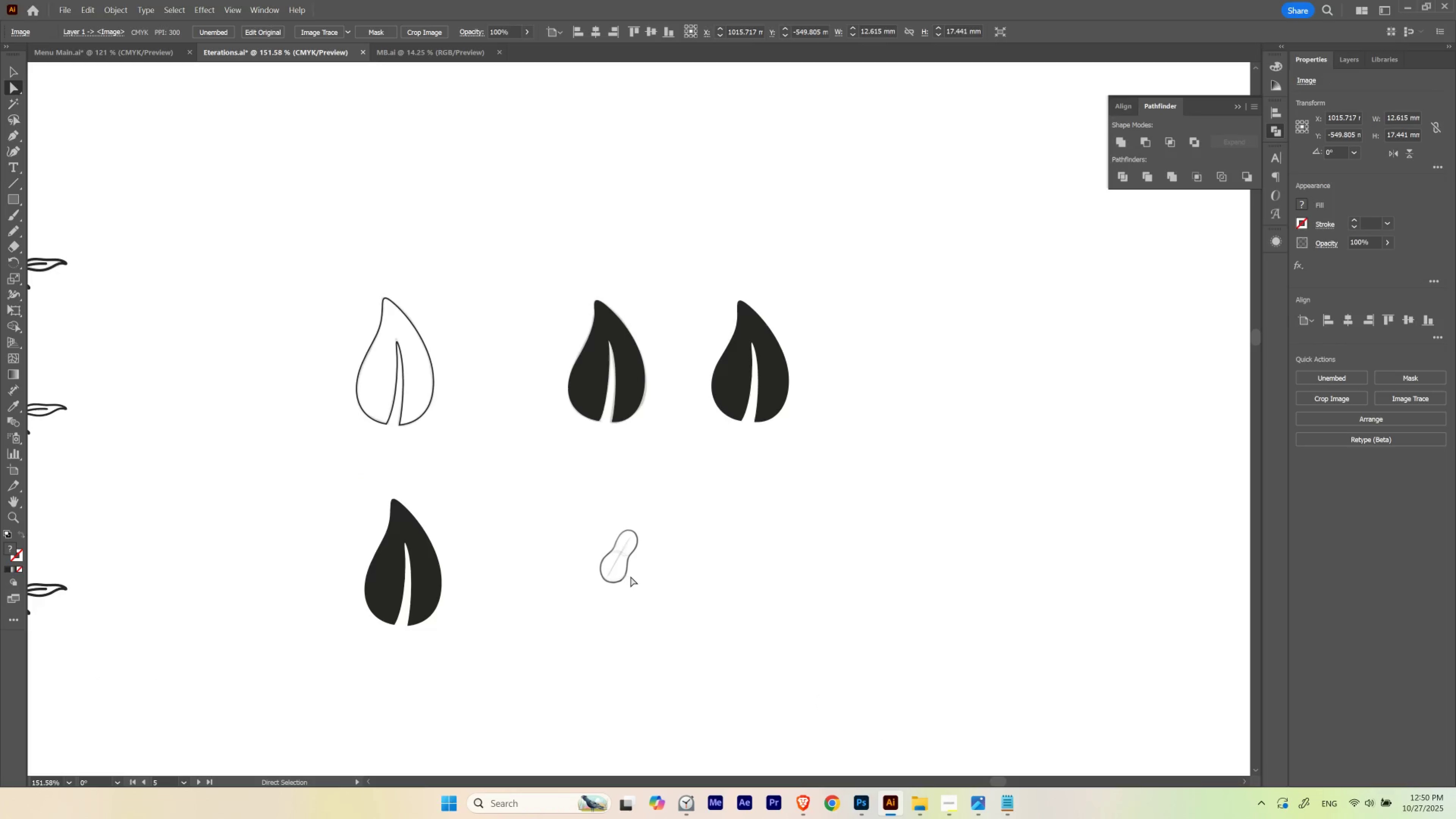 
key(Control+ControlLeft)
 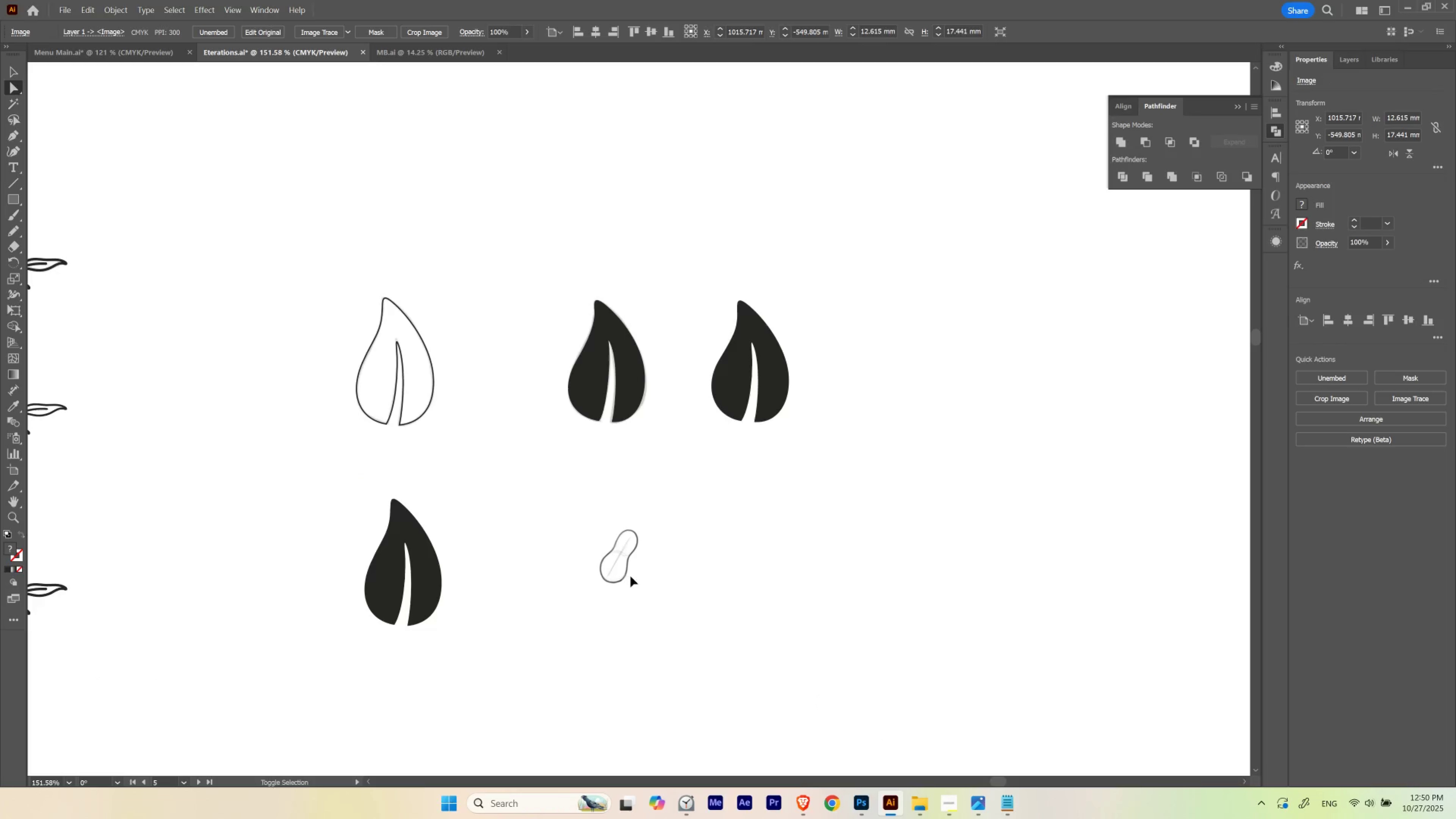 
key(Control+Shift+ShiftLeft)
 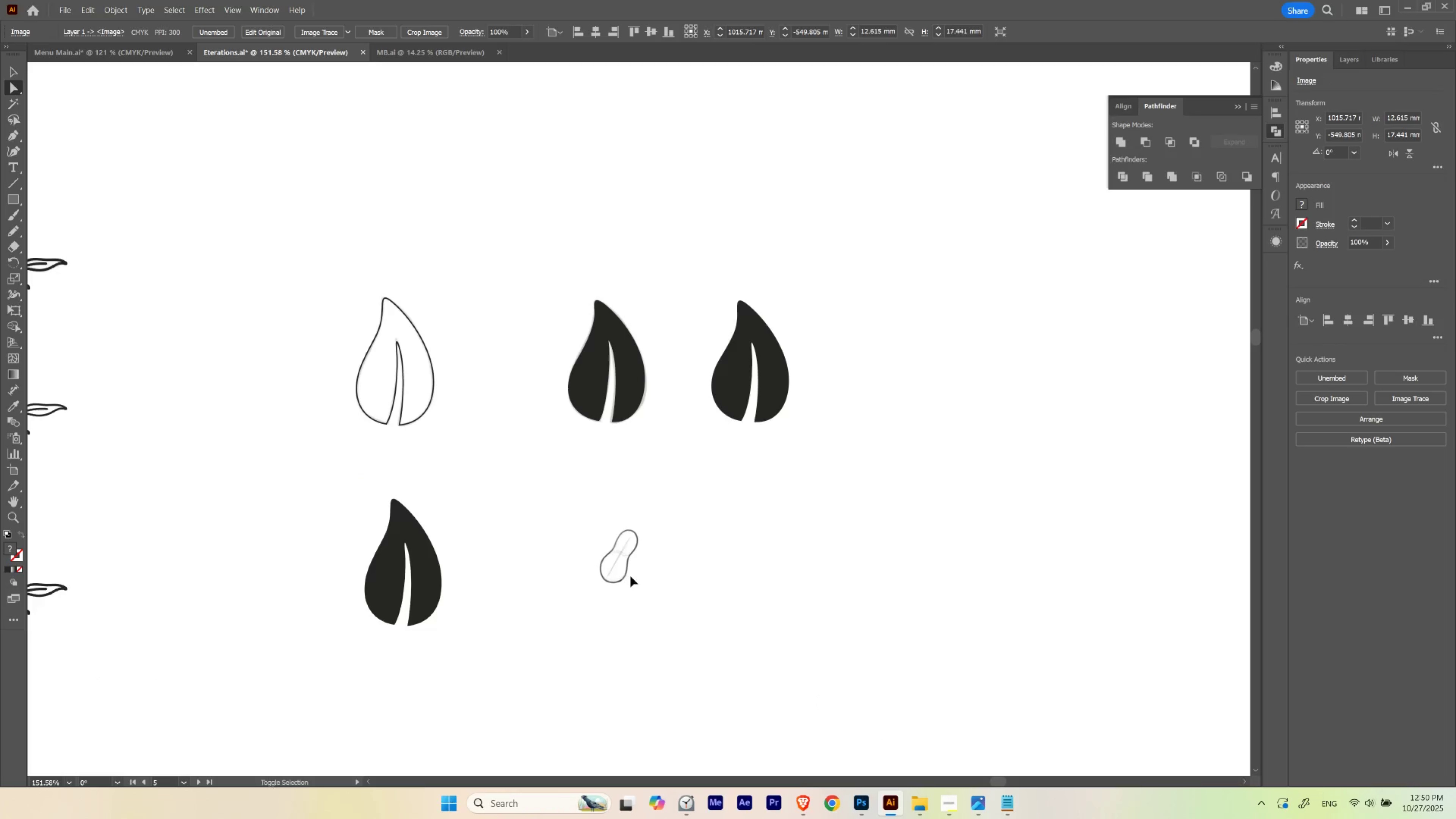 
key(Control+Shift+B)
 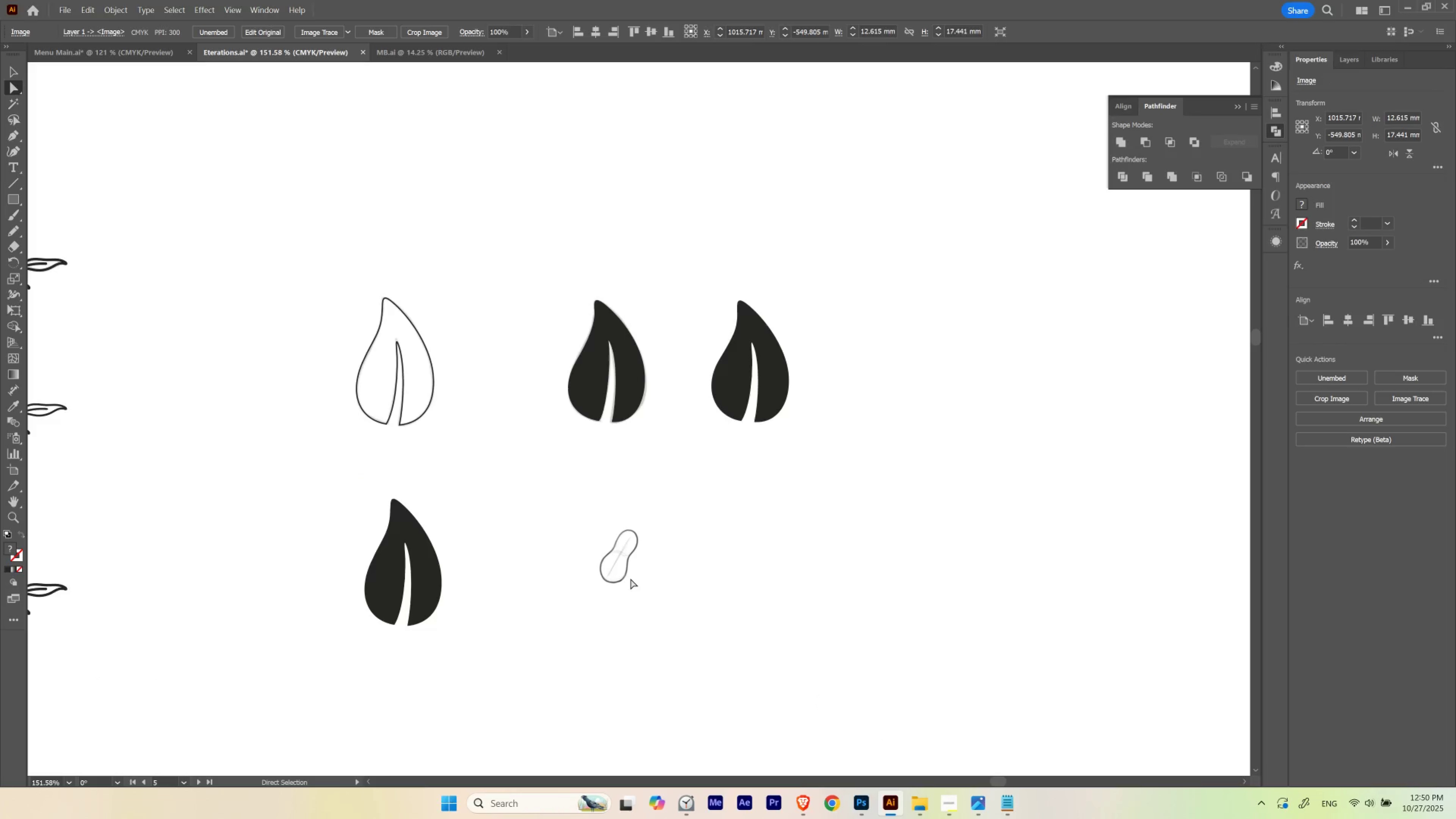 
key(Control+ControlLeft)
 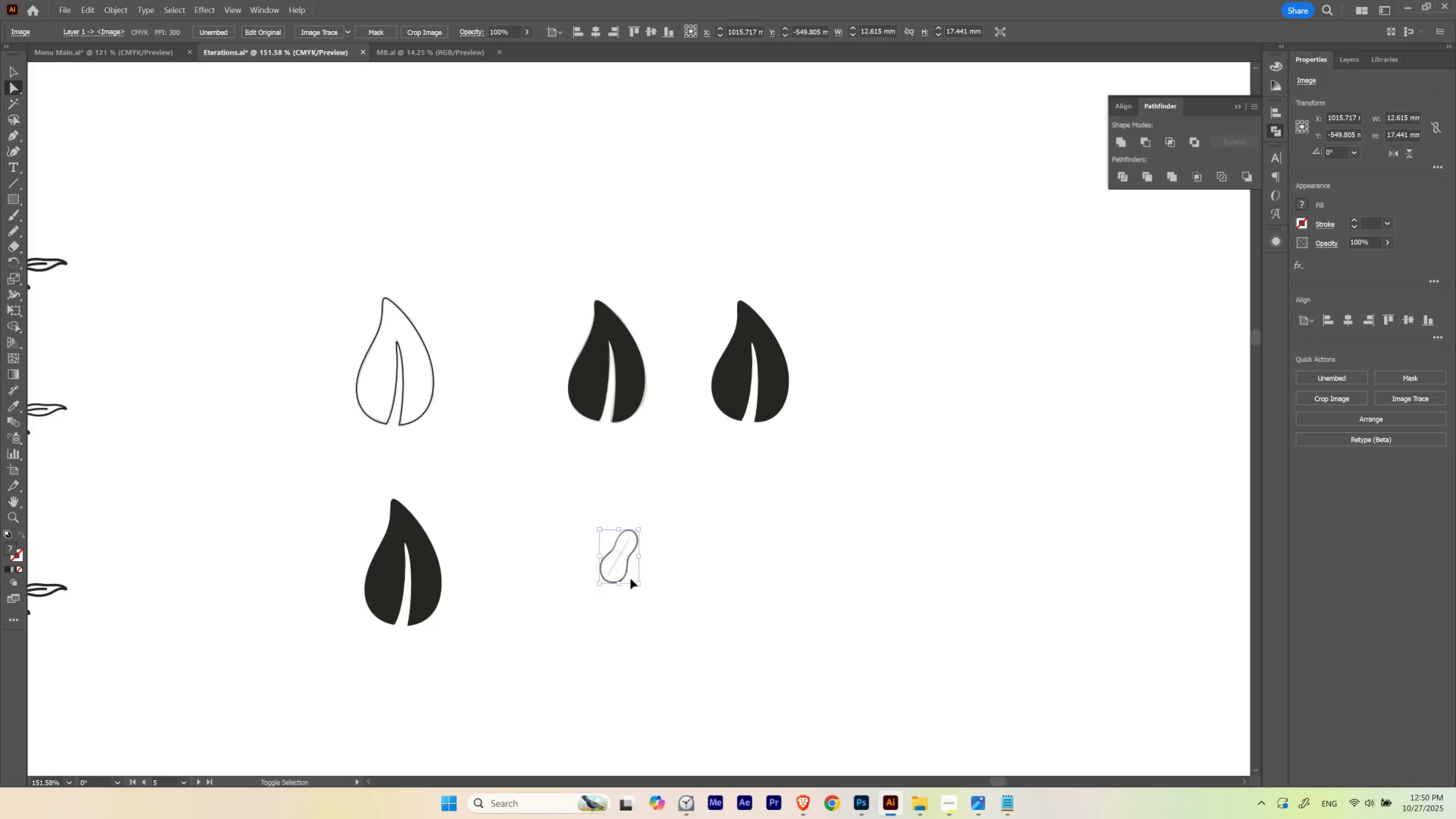 
key(Control+Shift+B)
 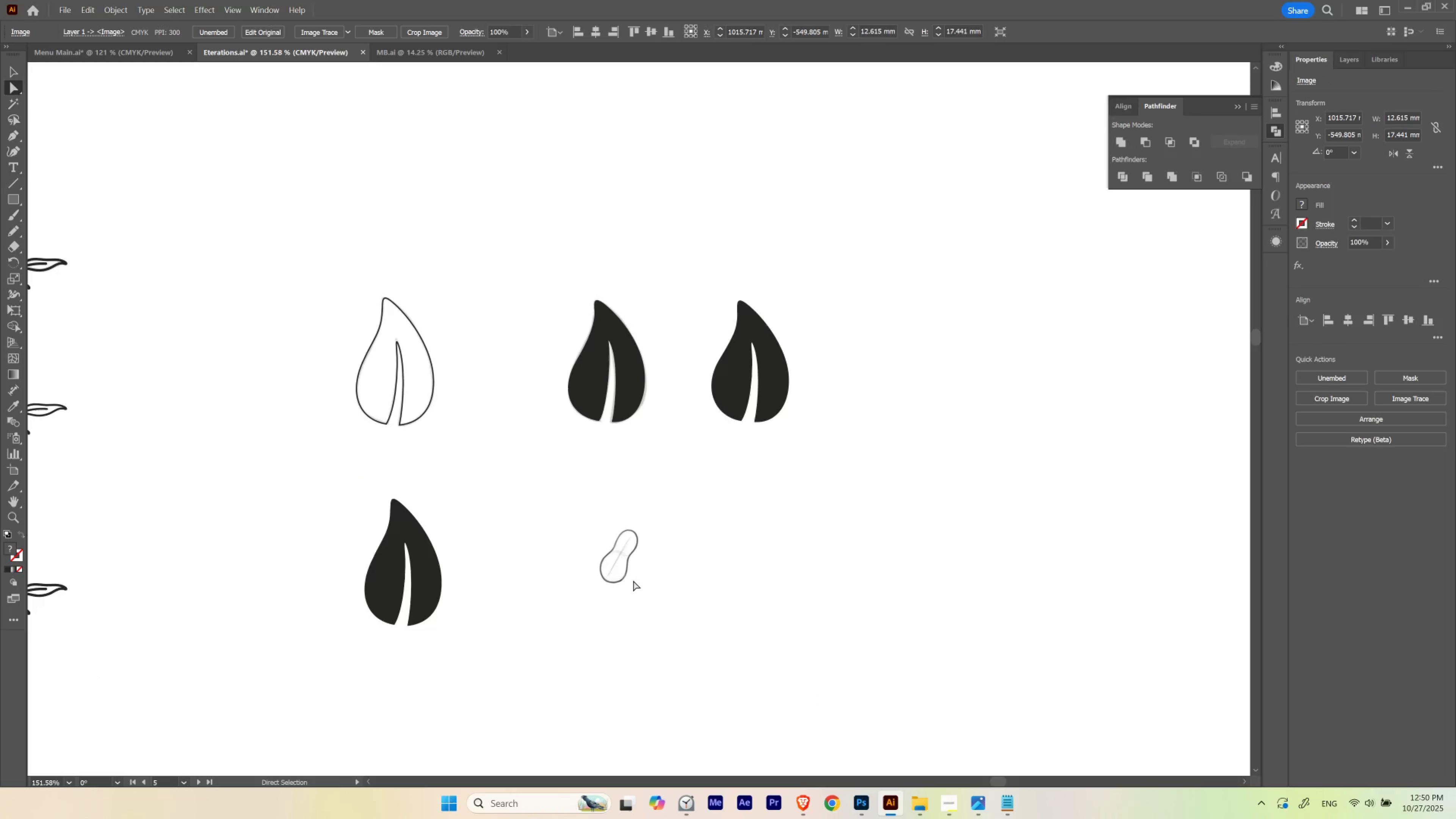 
key(Control+Shift+ShiftLeft)
 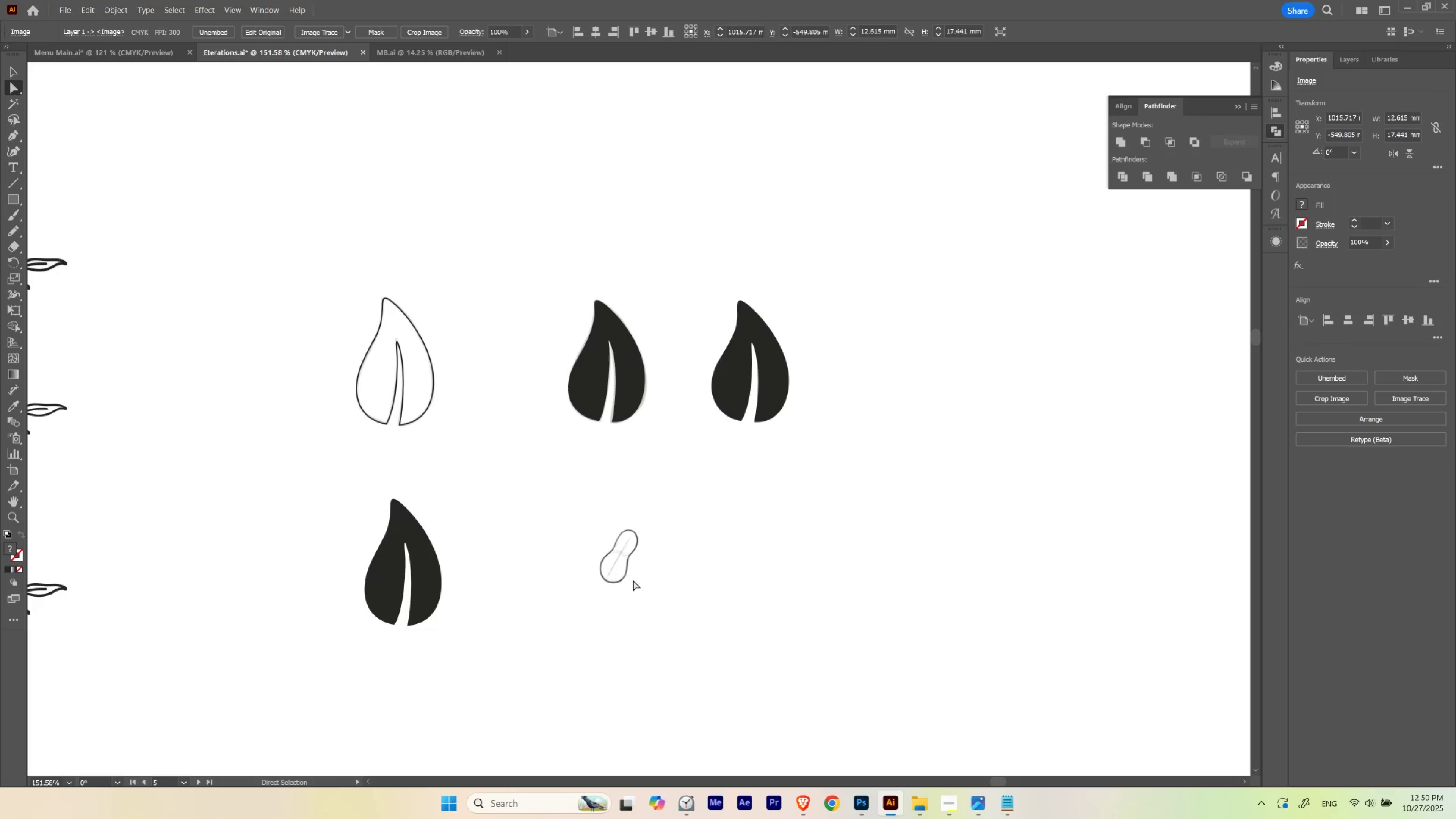 
key(V)
 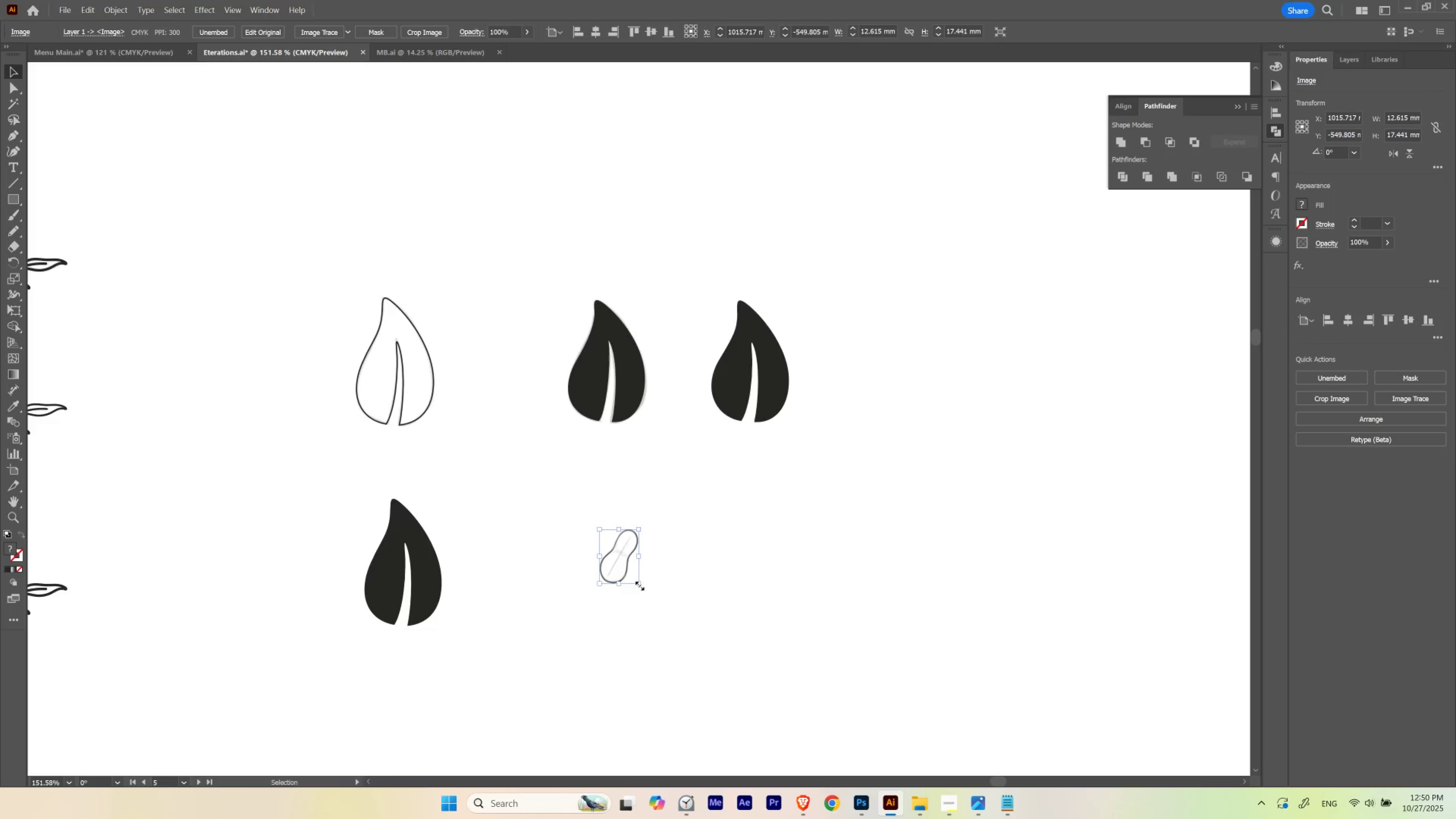 
hold_key(key=ShiftLeft, duration=1.53)
 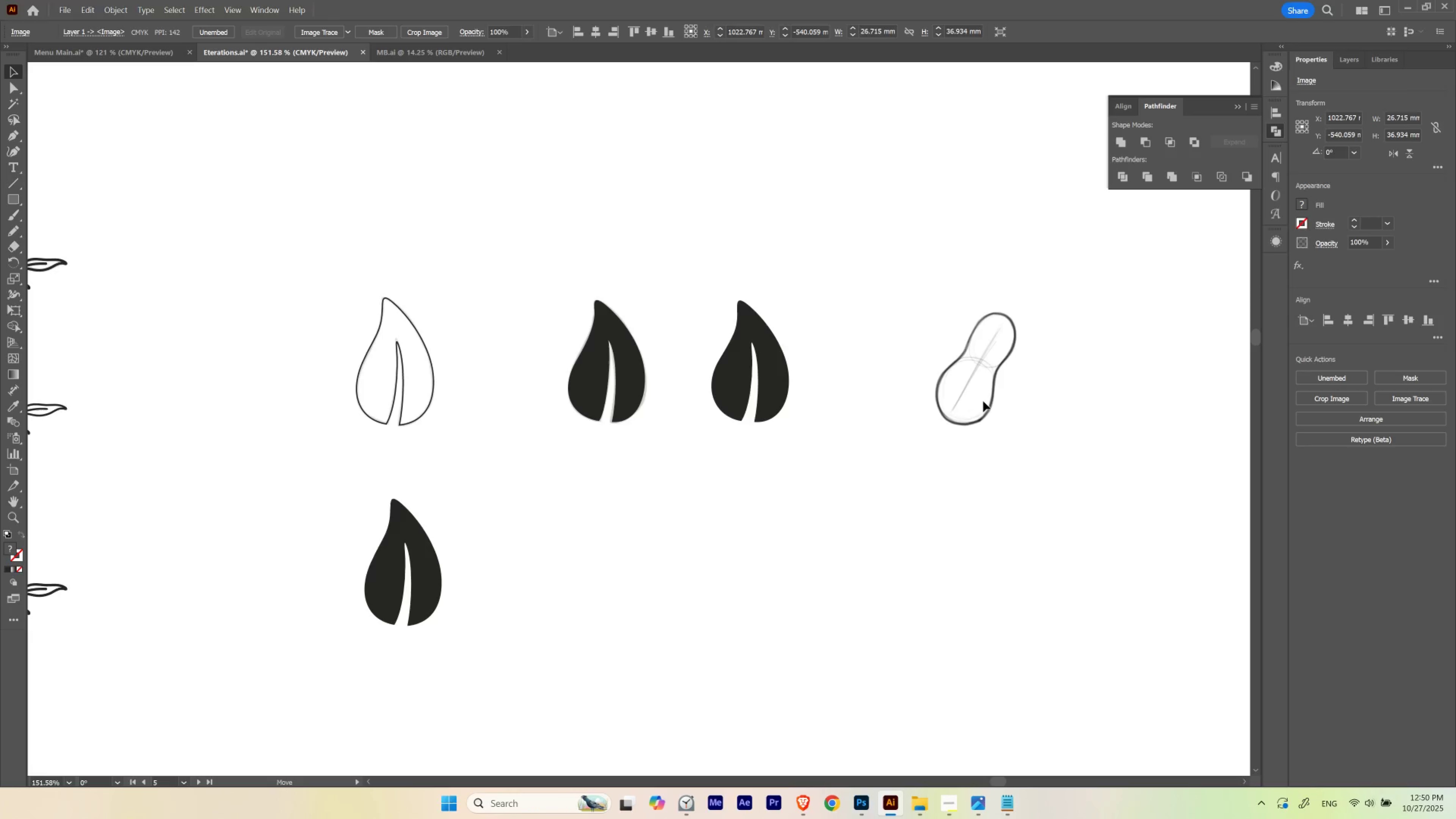 
hold_key(key=Space, duration=1.53)
 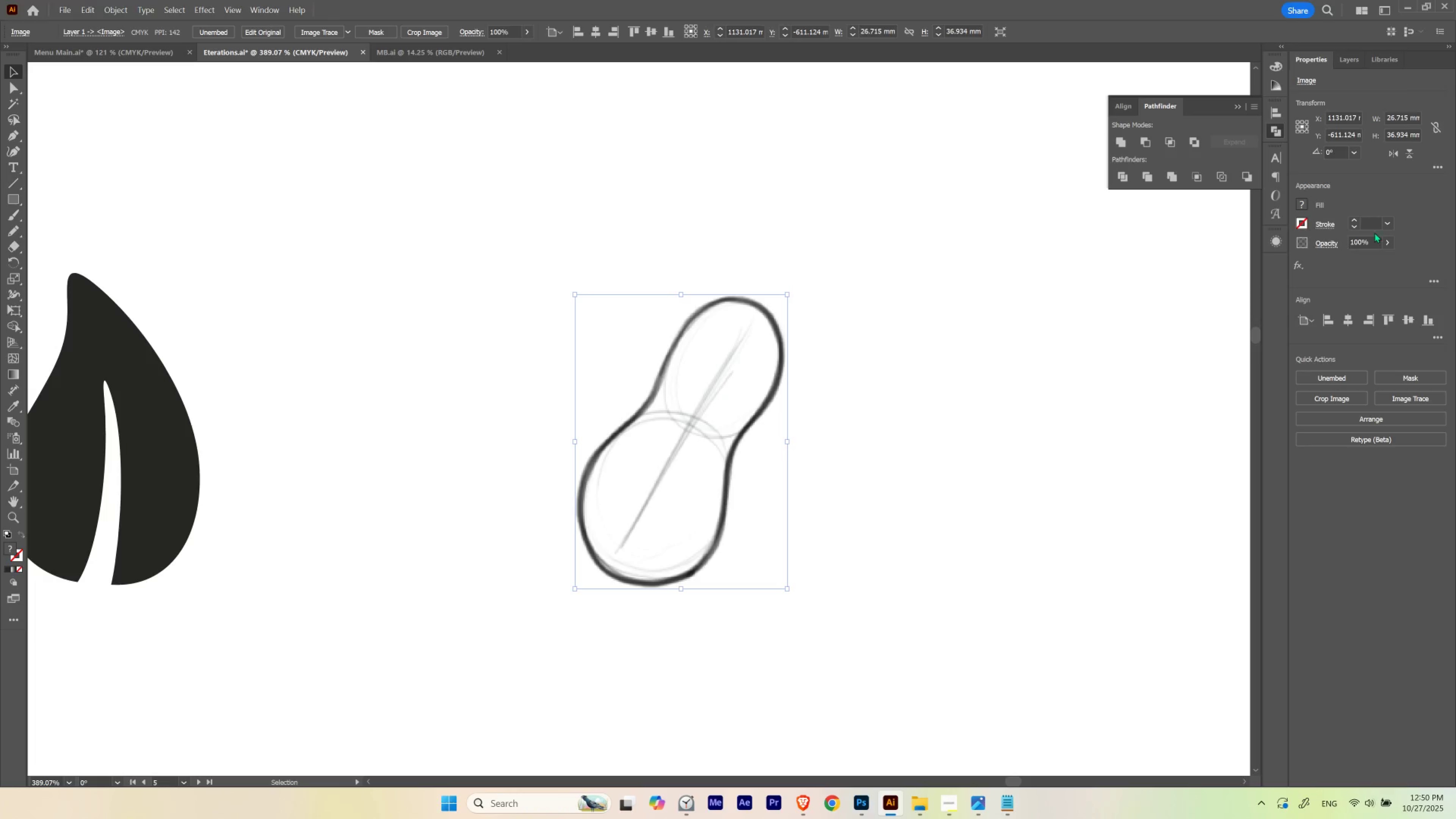 
hold_key(key=ControlLeft, duration=0.8)
 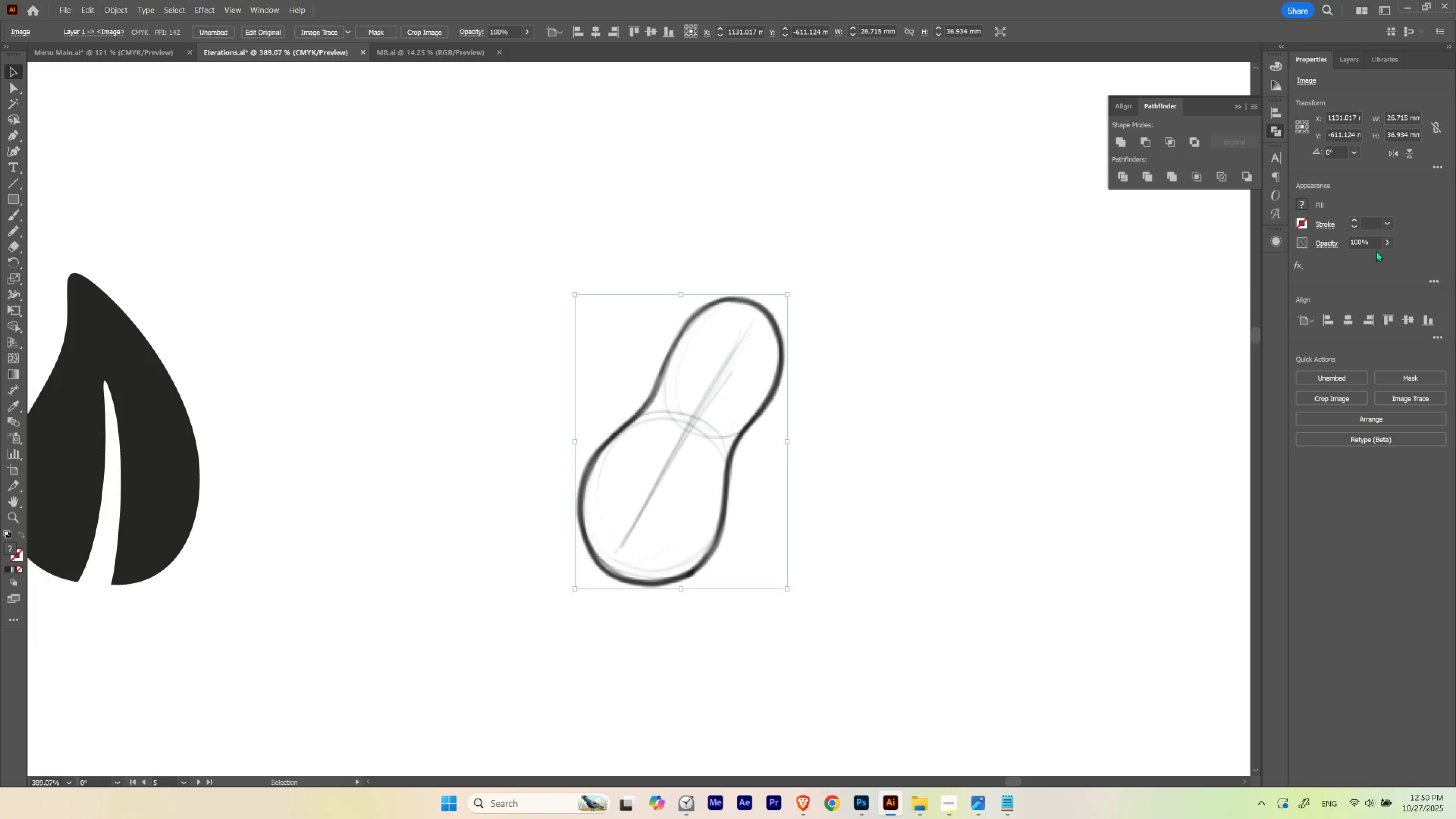 
left_click([1387, 243])
 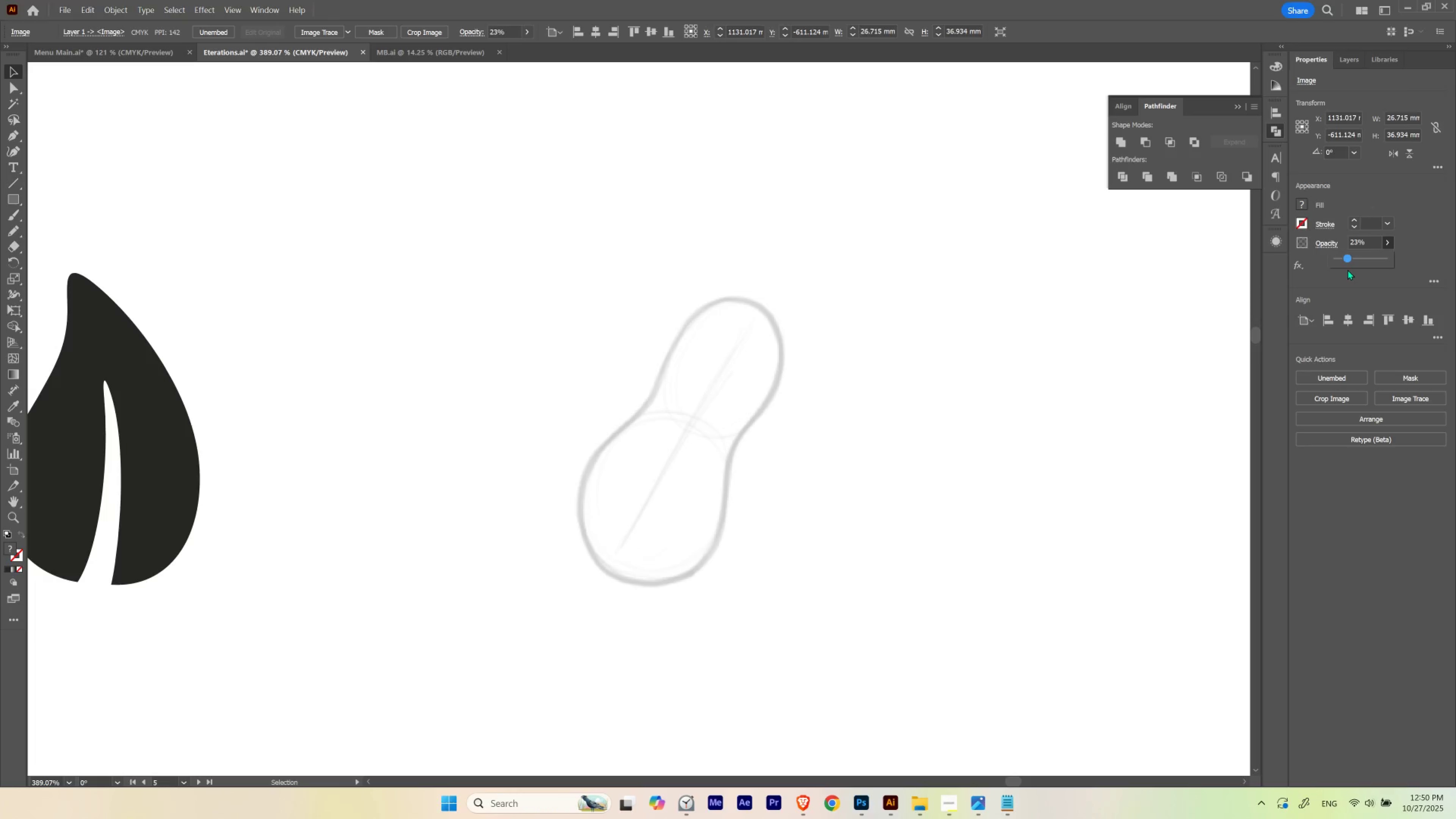 
wait(8.23)
 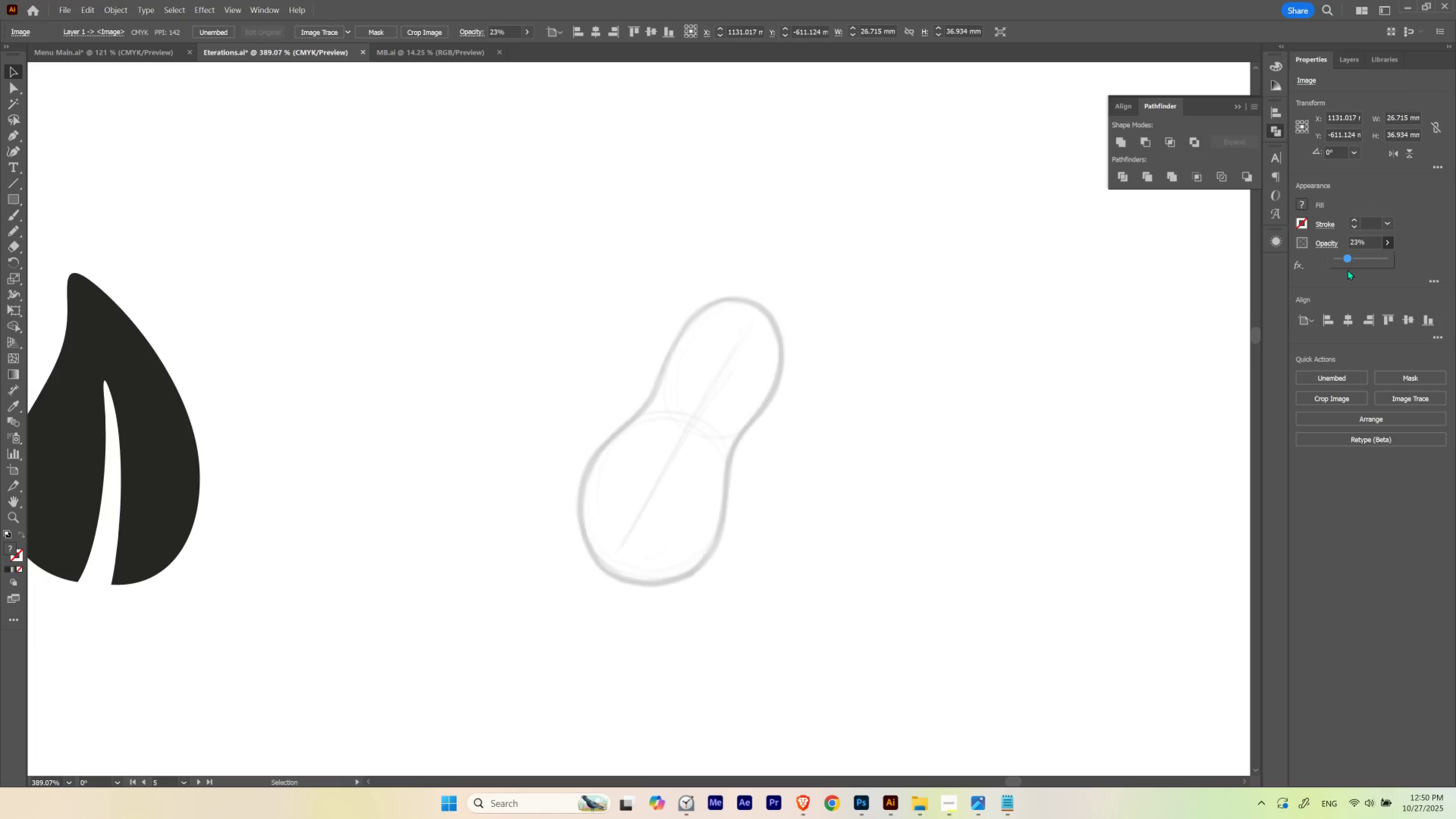 
left_click([738, 423])
 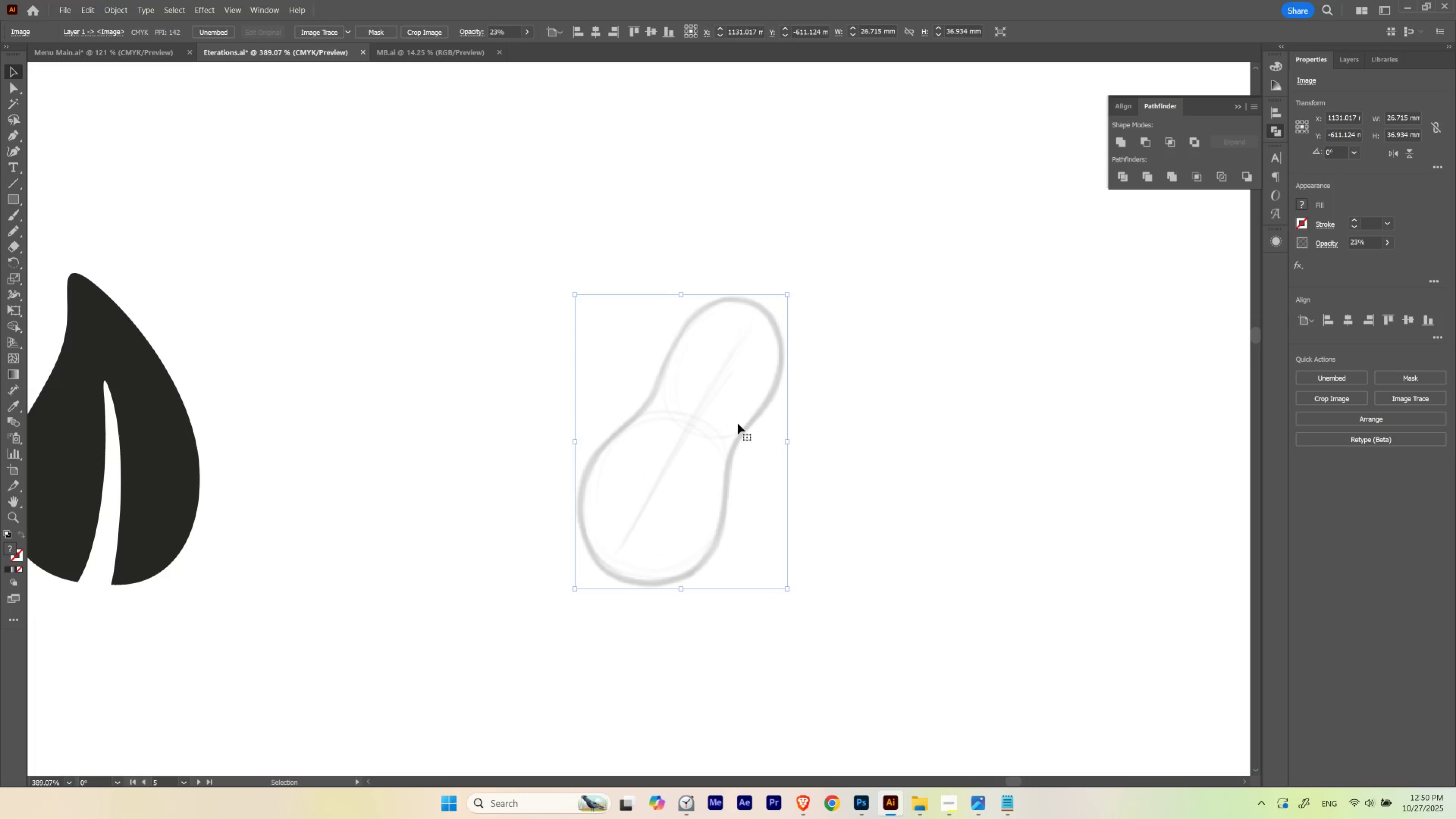 
key(Control+2)
 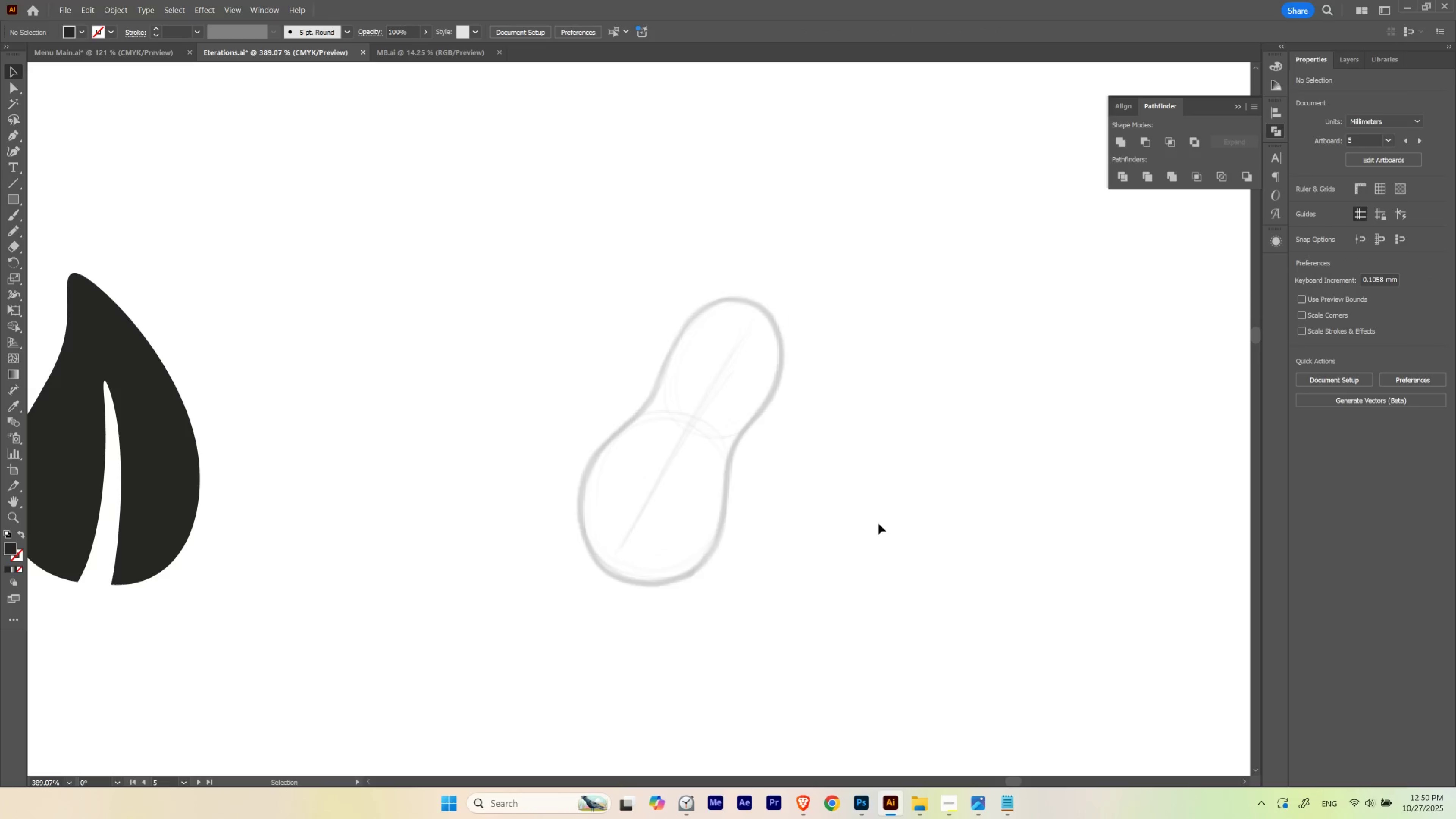 
hold_key(key=ControlLeft, duration=0.8)
 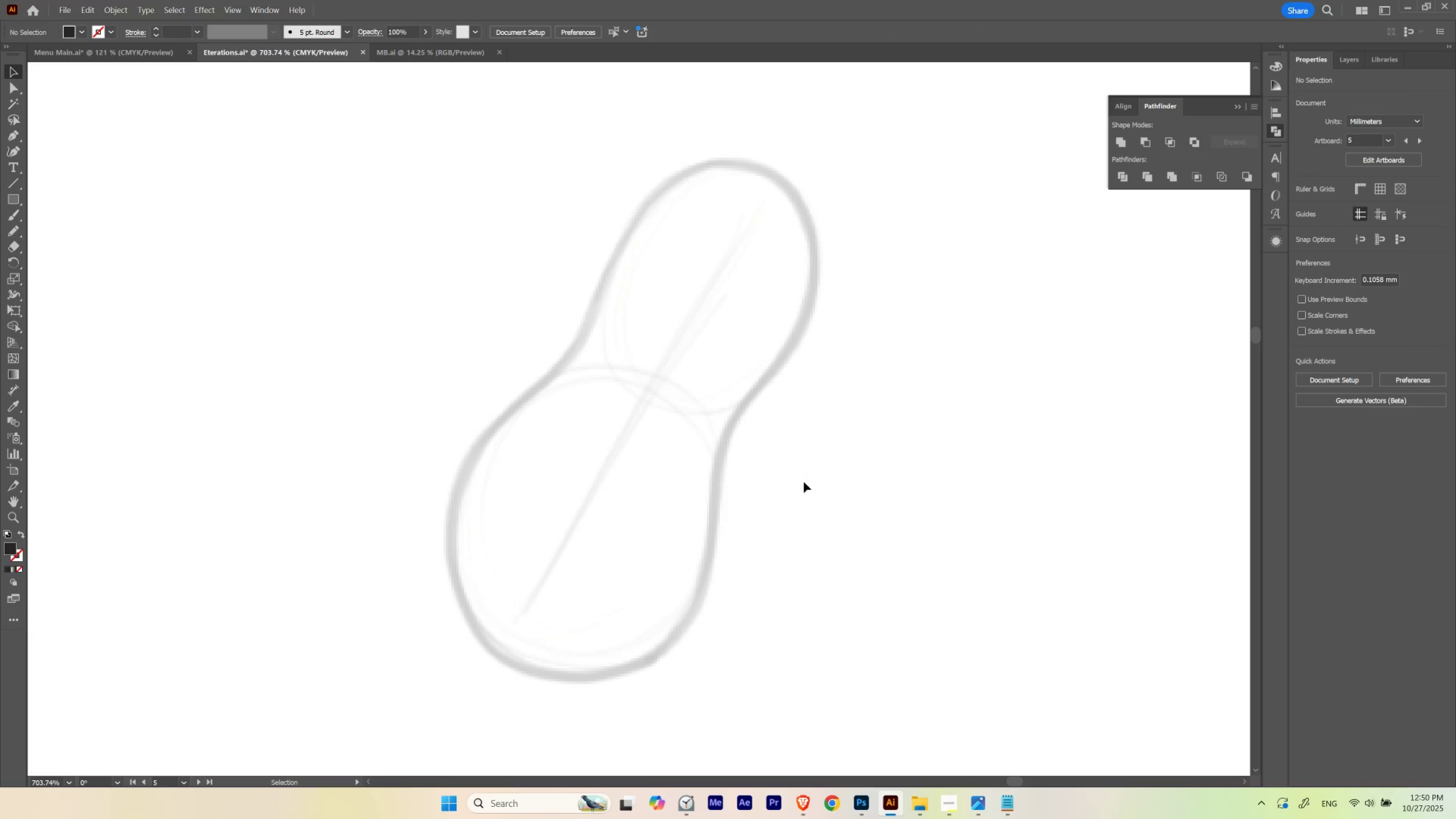 
hold_key(key=Space, duration=0.84)
 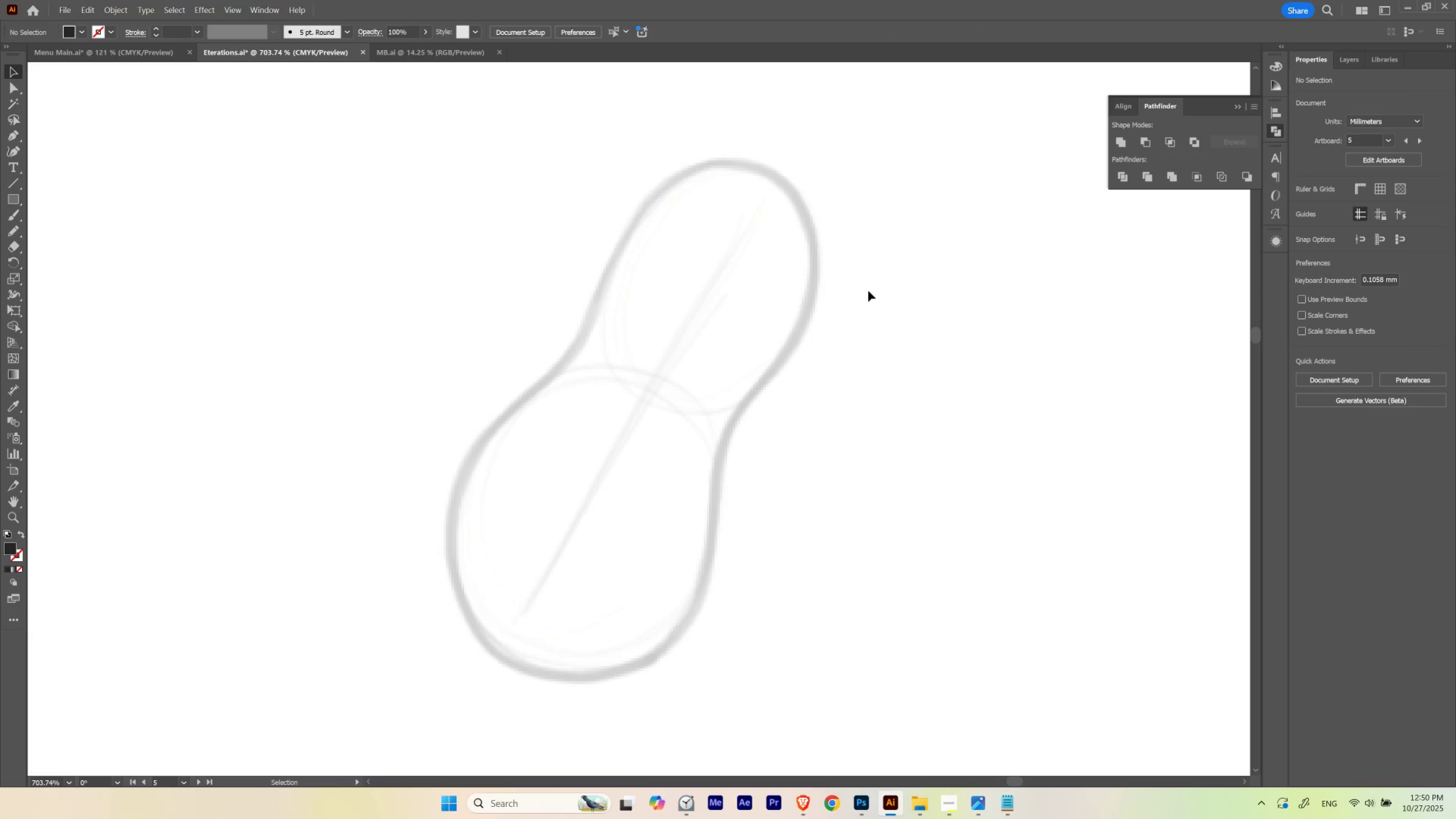 
key(P)
 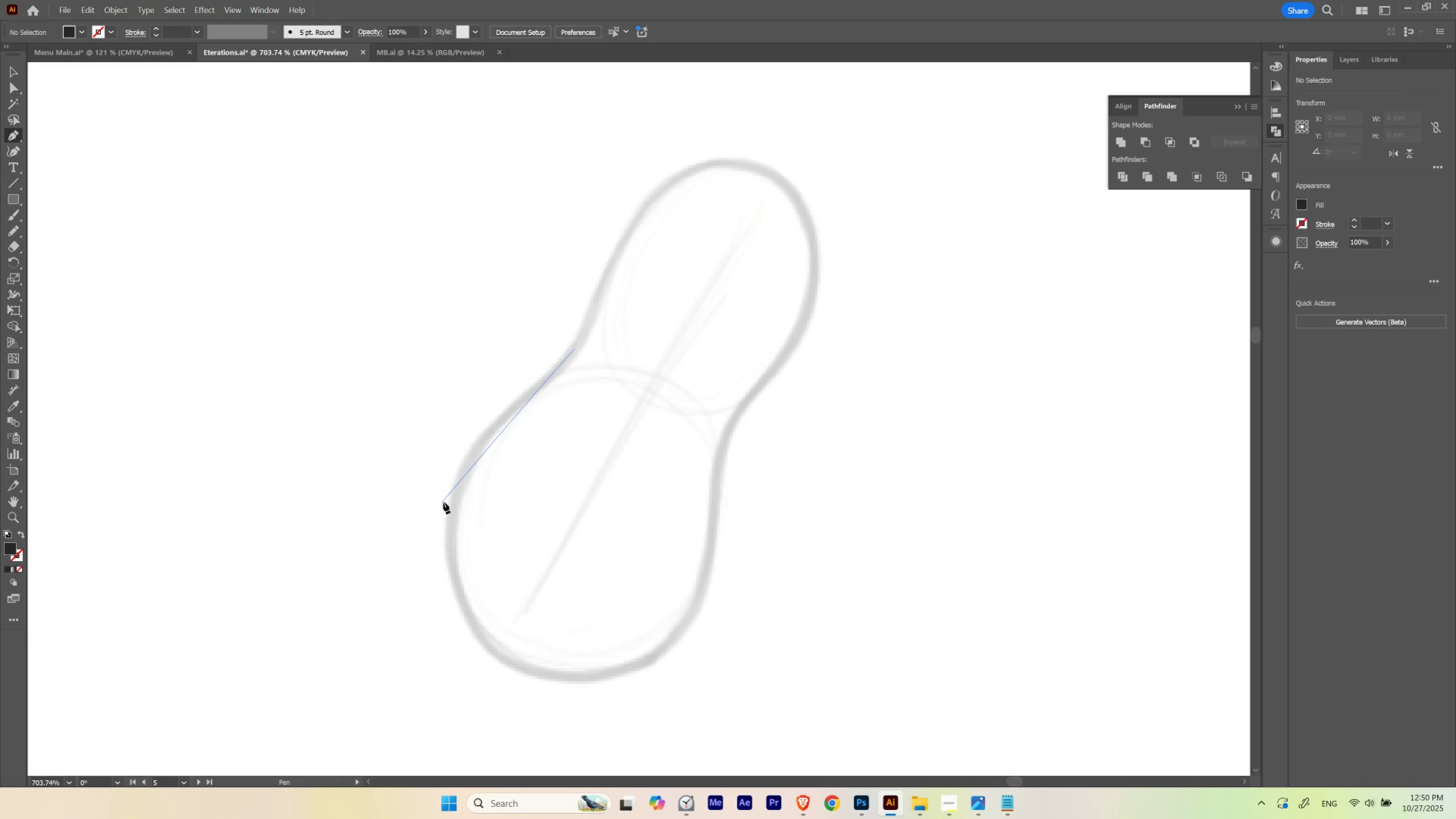 
key(Shift+X)
 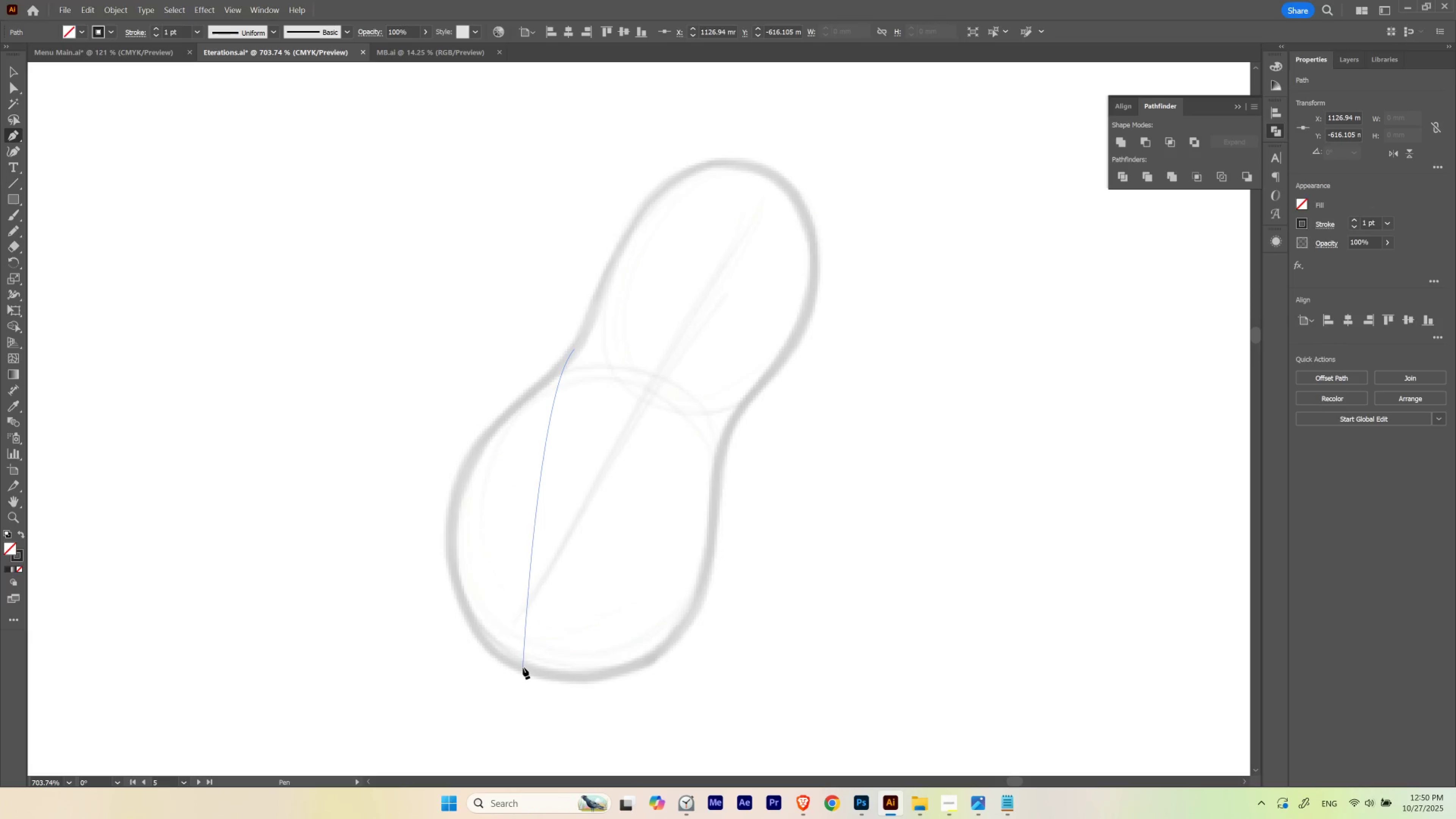 
wait(8.21)
 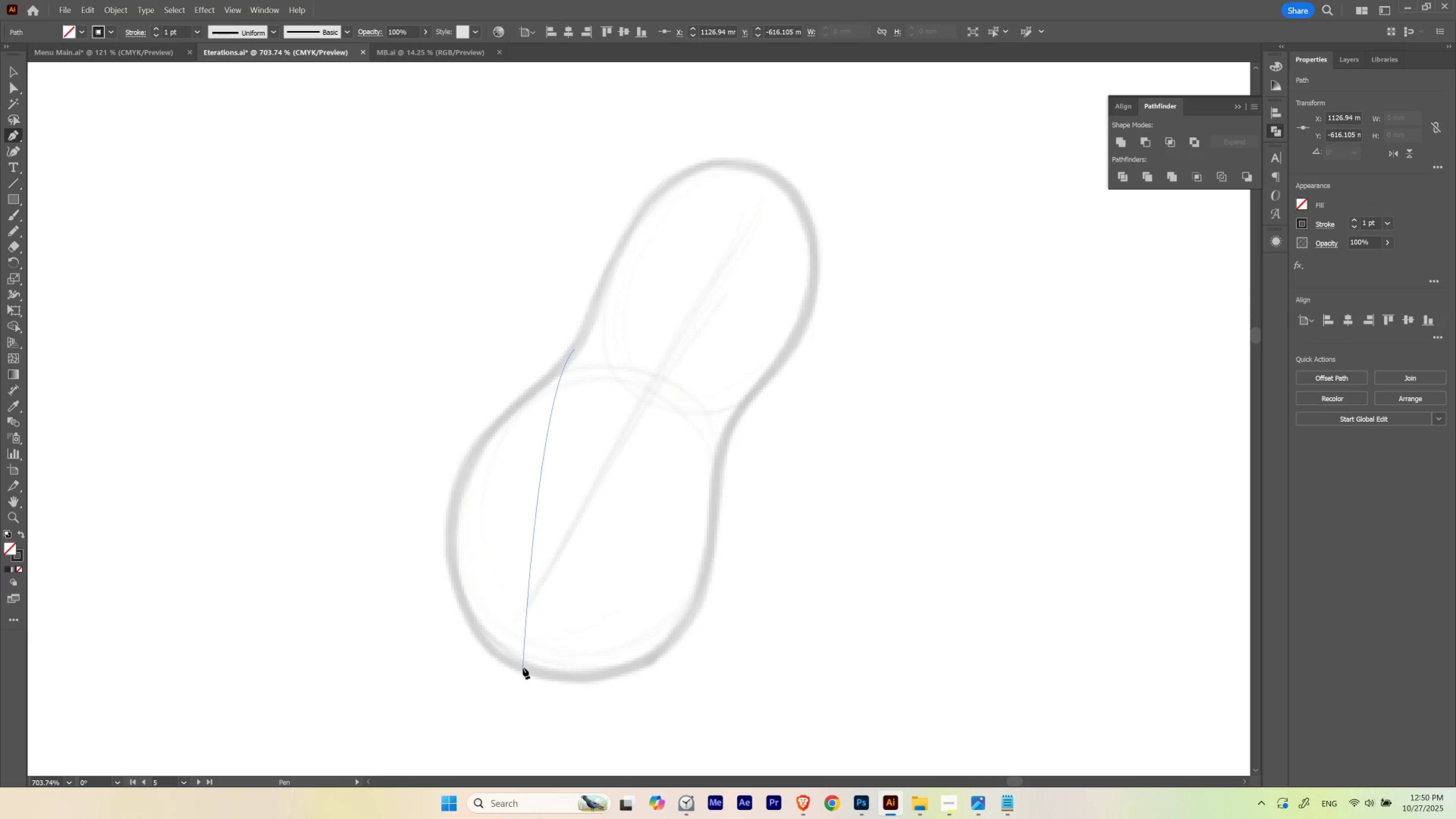 
hold_key(key=Space, duration=0.77)
 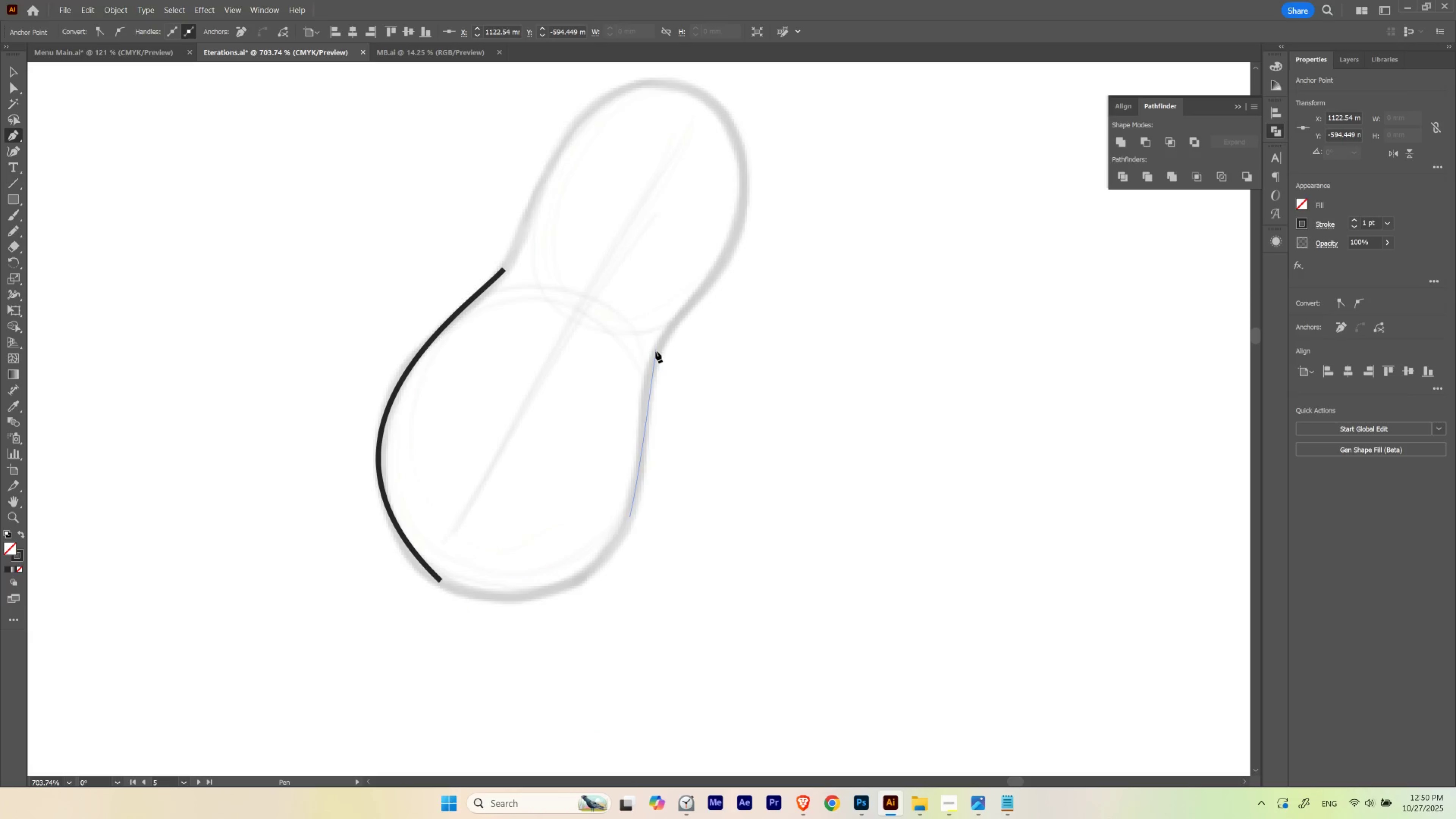 
hold_key(key=Space, duration=0.85)
 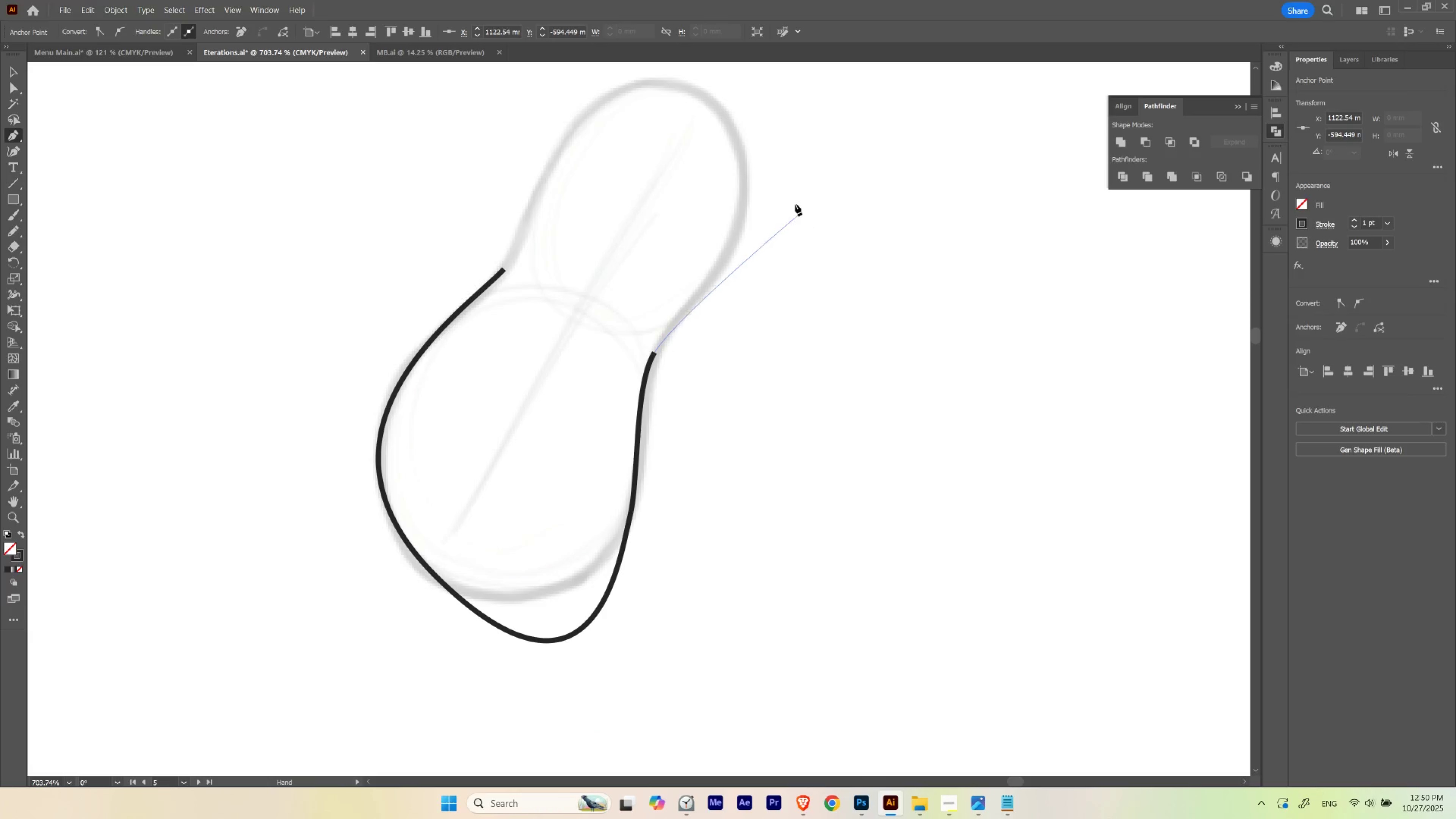 
hold_key(key=Space, duration=0.78)
 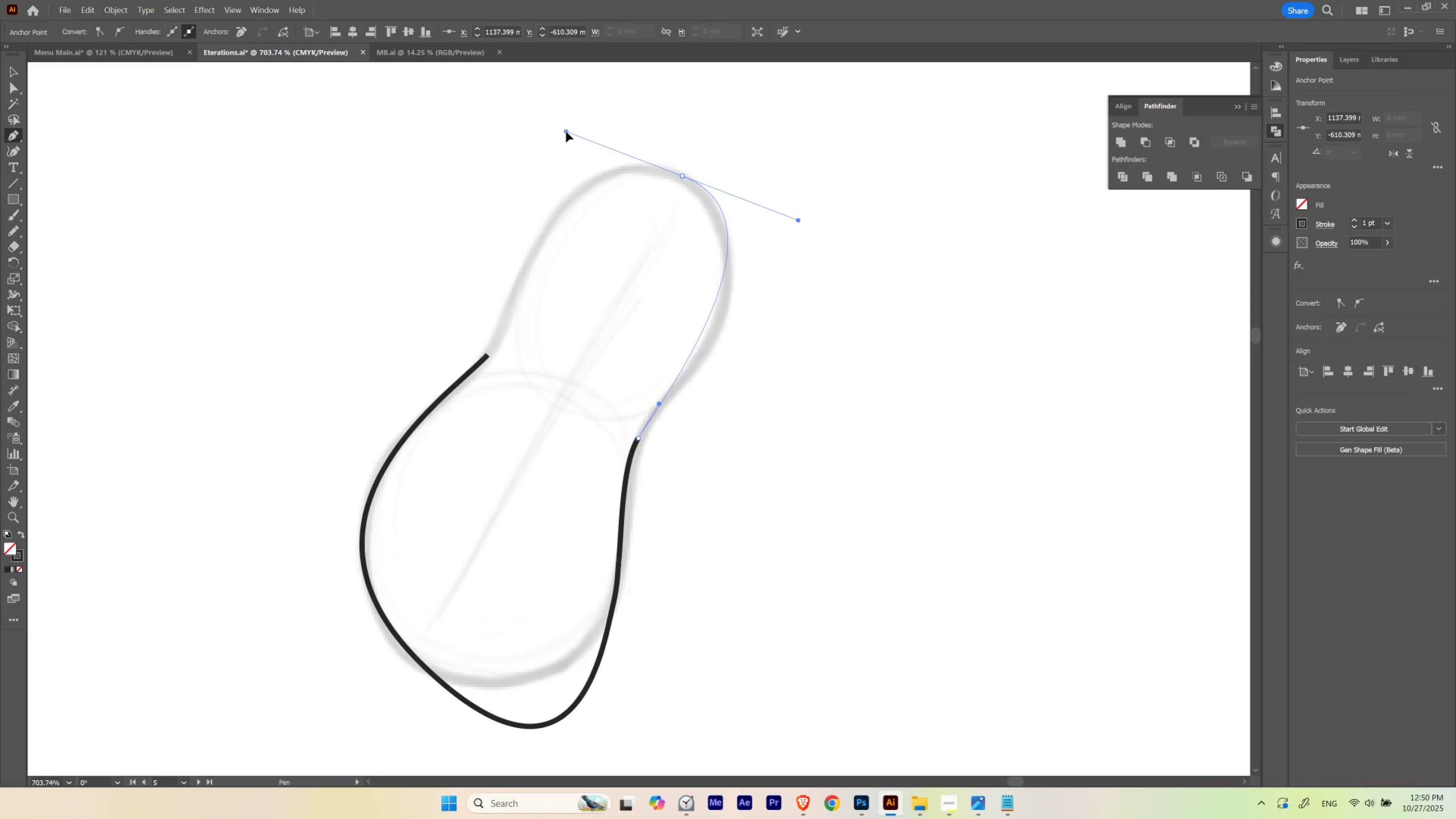 
hold_key(key=Space, duration=0.98)
 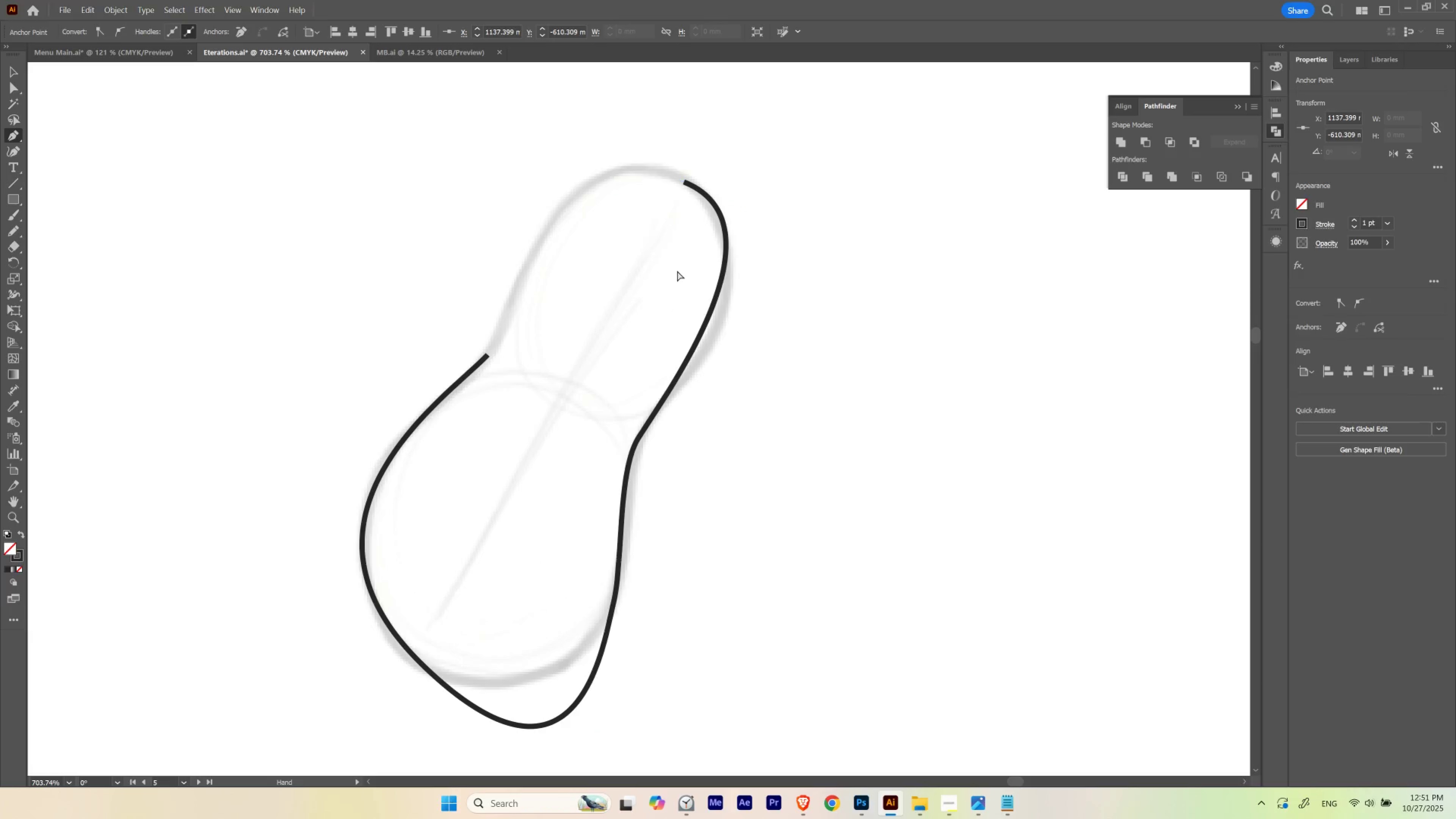 
key(Control+Z)
 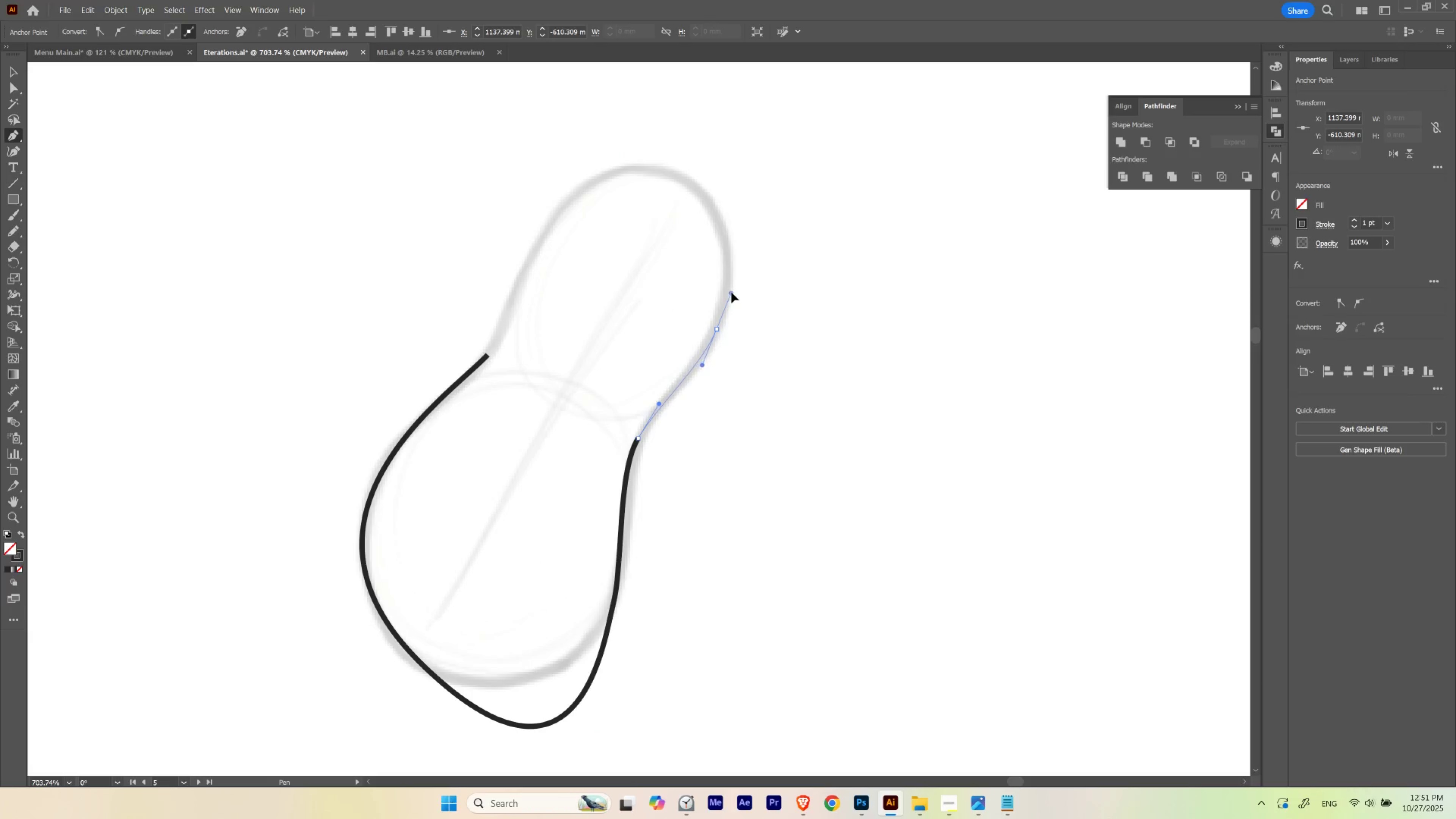 
hold_key(key=Space, duration=0.75)
 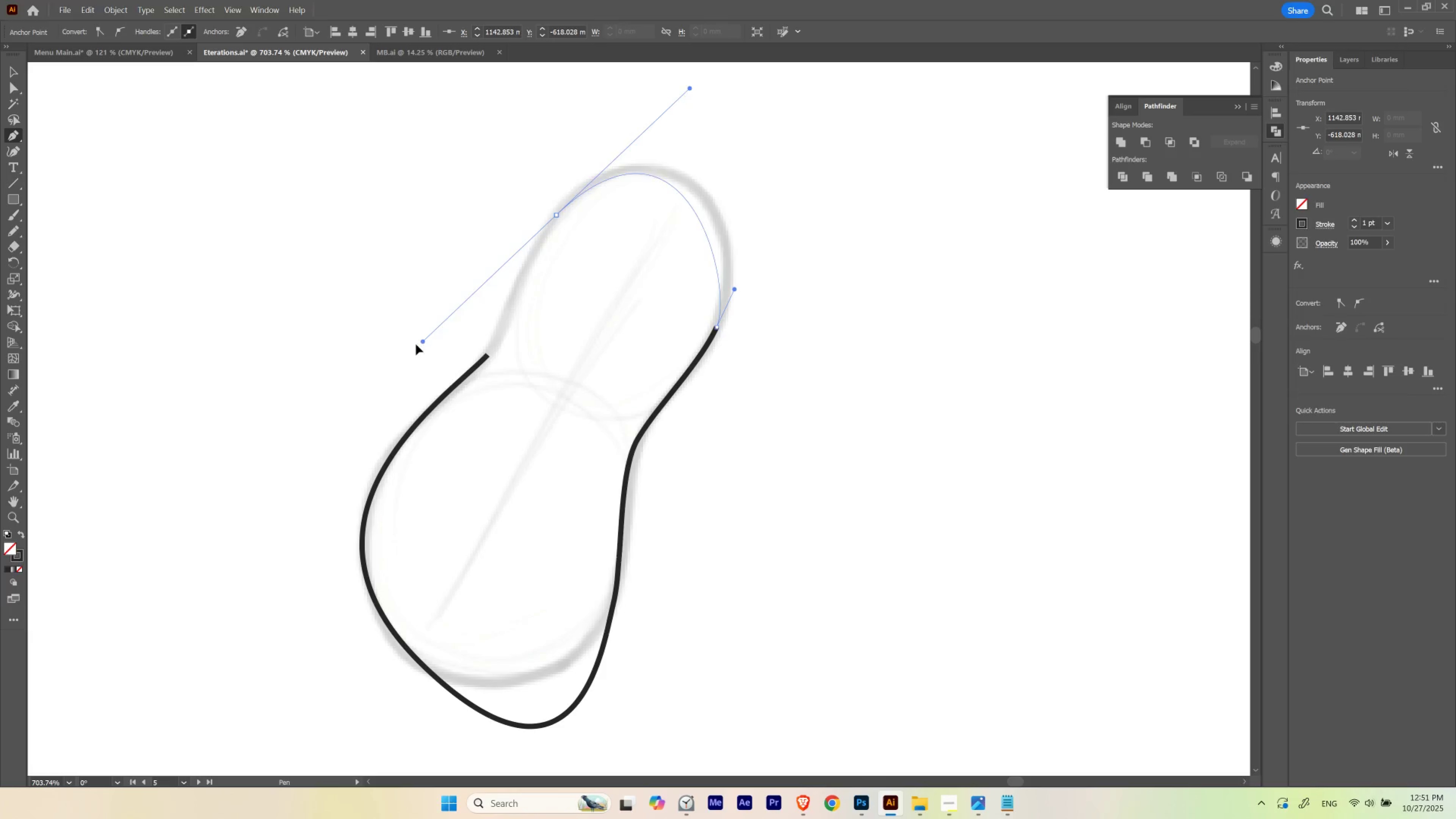 
key(Control+ControlLeft)
 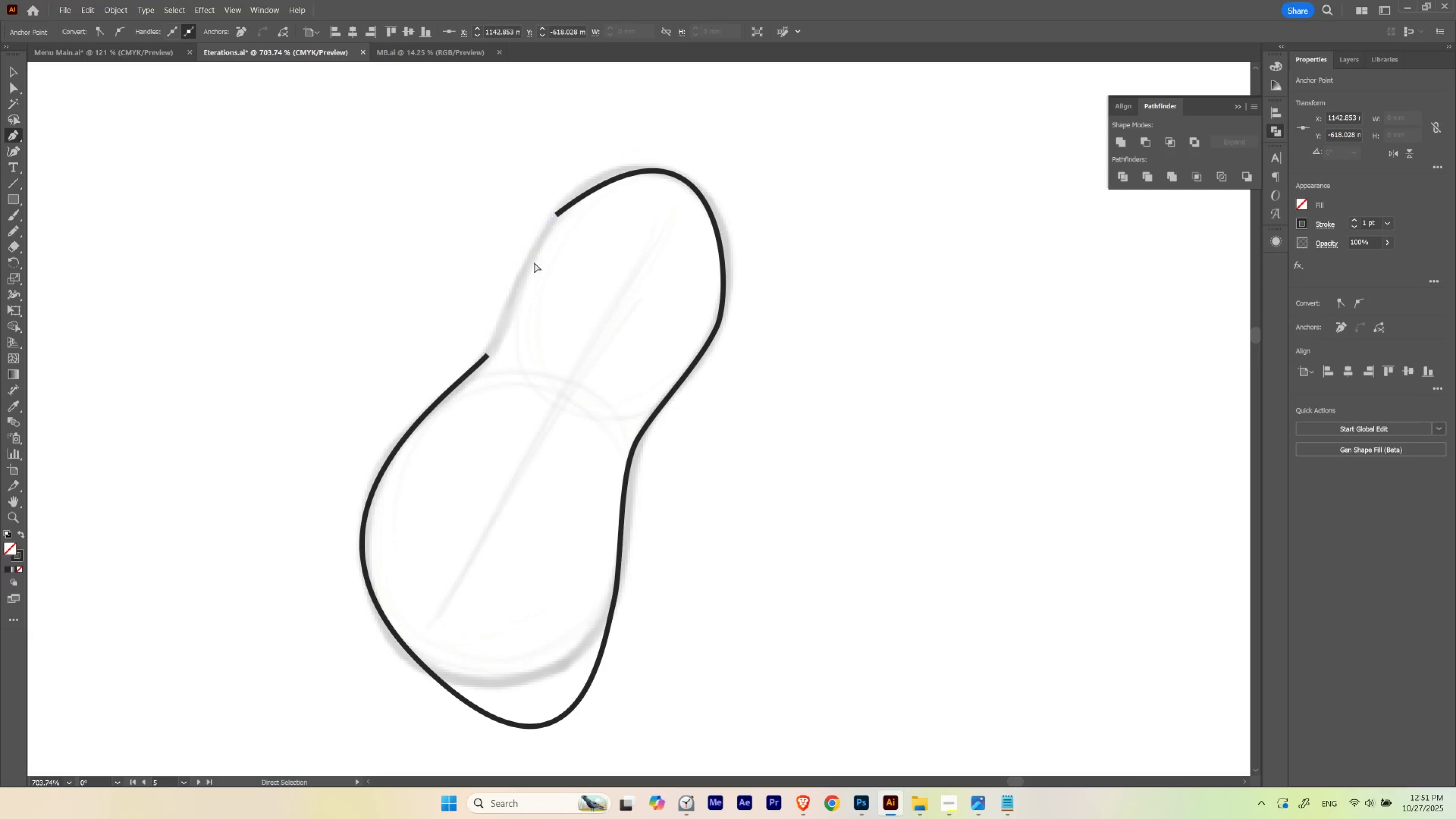 
key(Control+Z)
 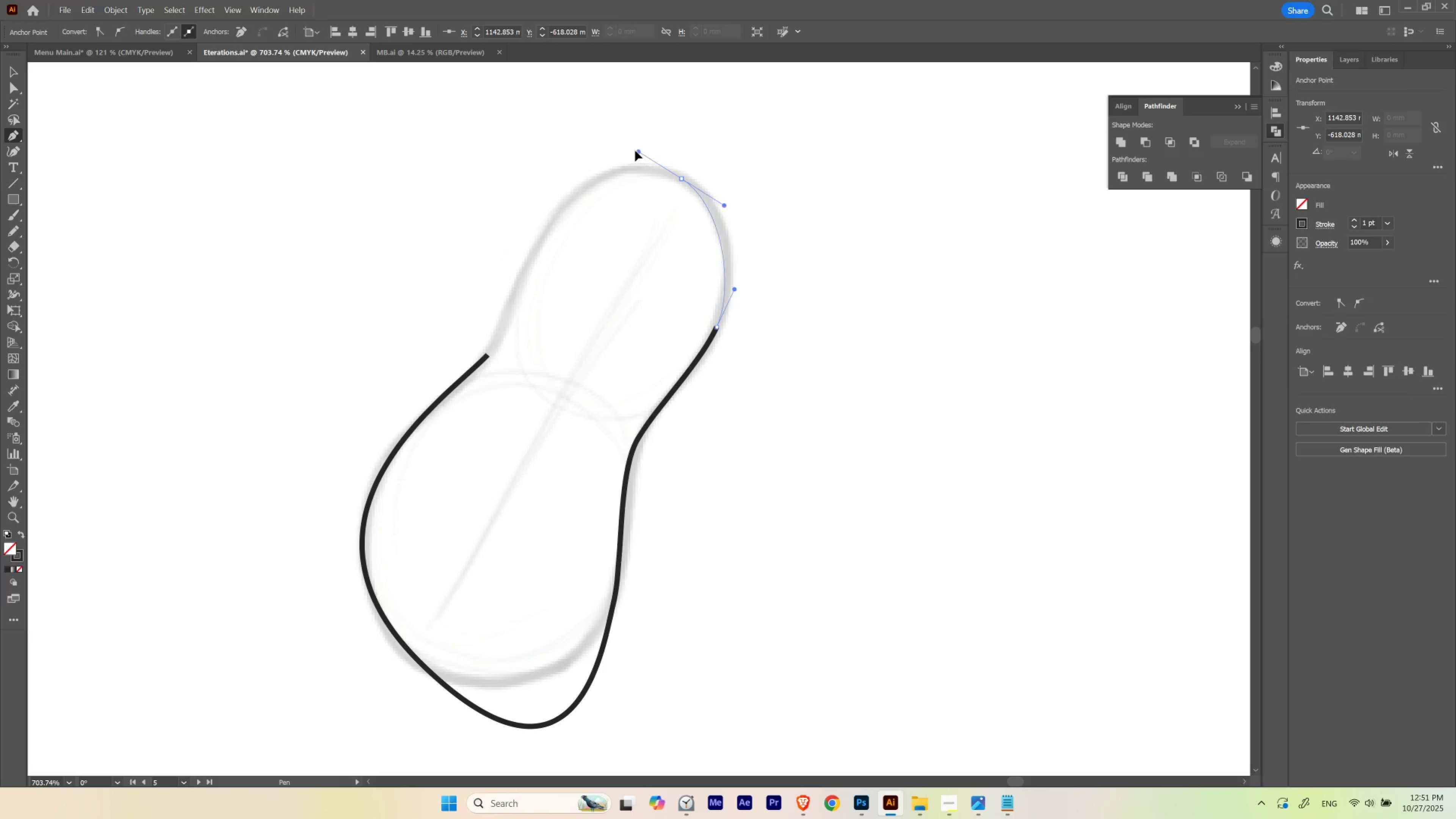 
hold_key(key=Space, duration=0.69)
 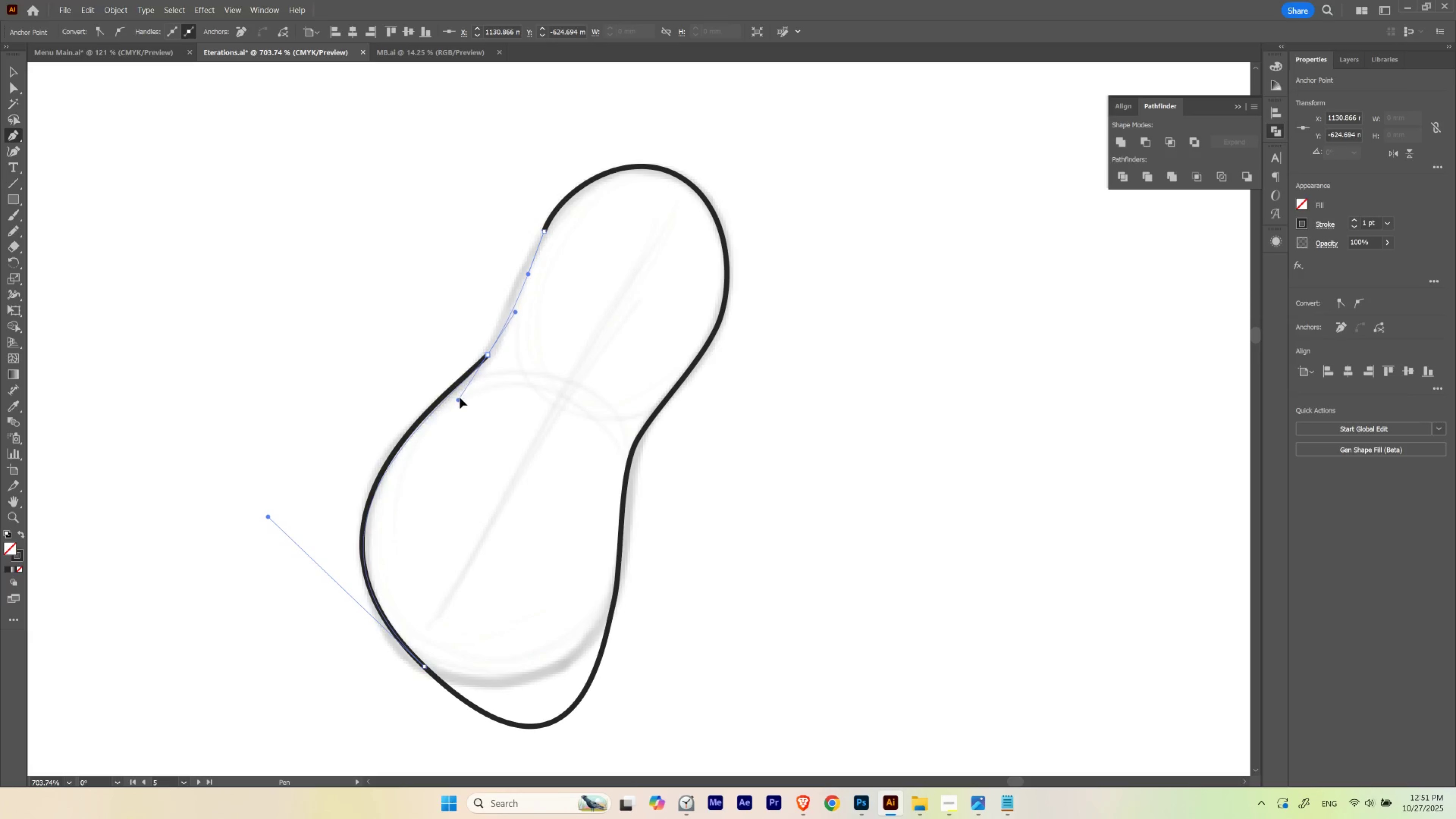 
wait(5.37)
 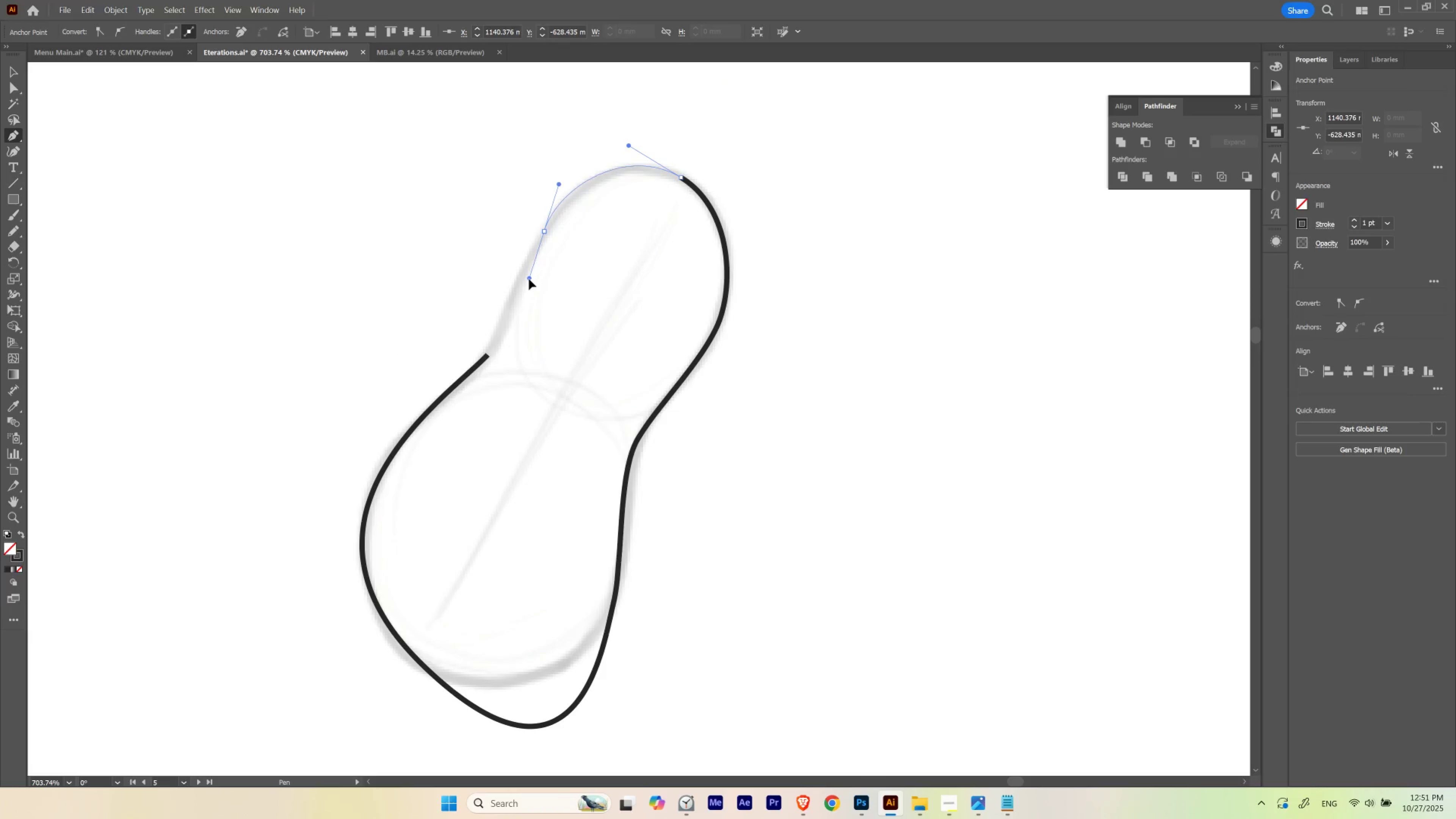 
type(aaa)
 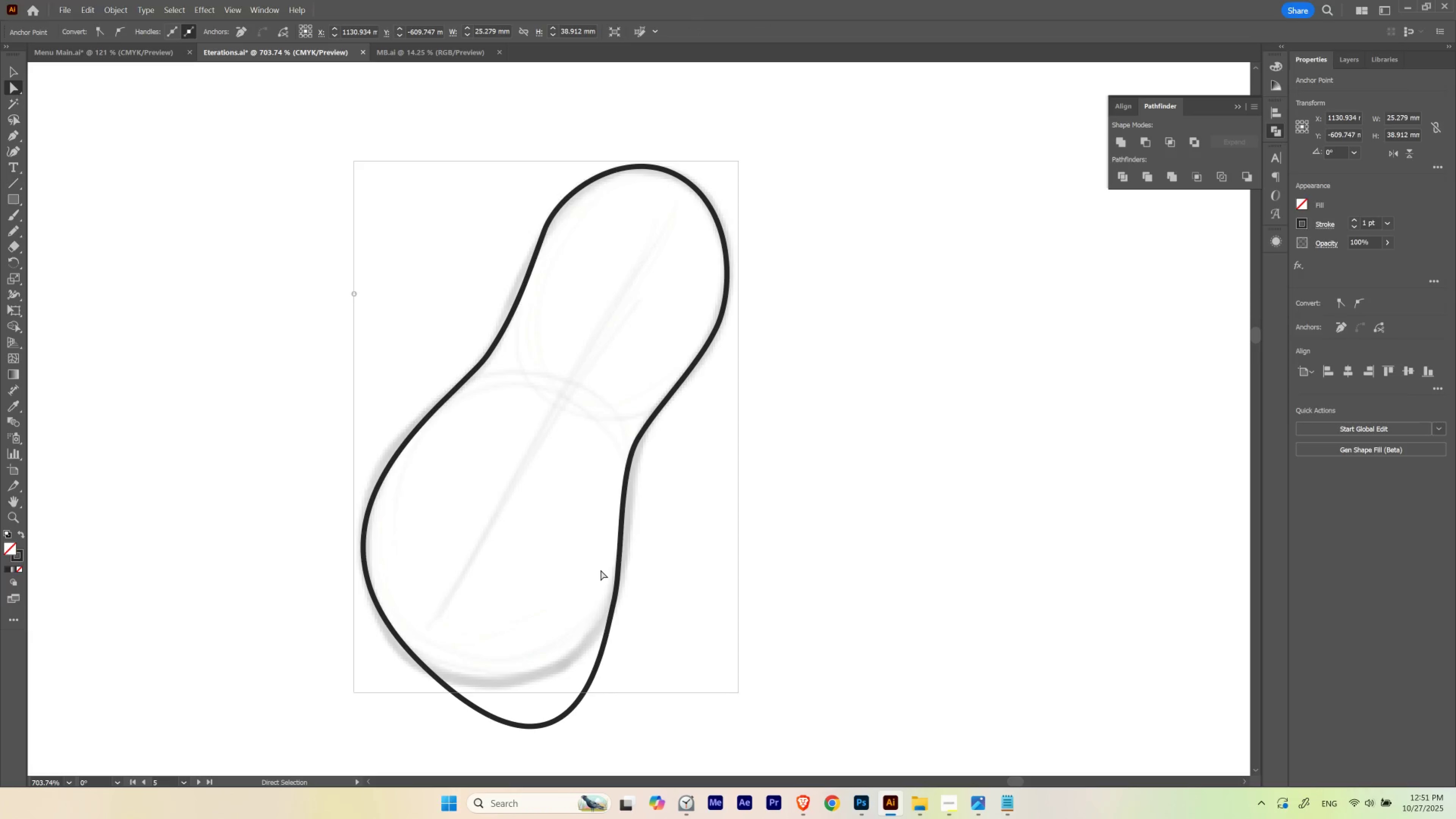 
key(Control+ControlLeft)
 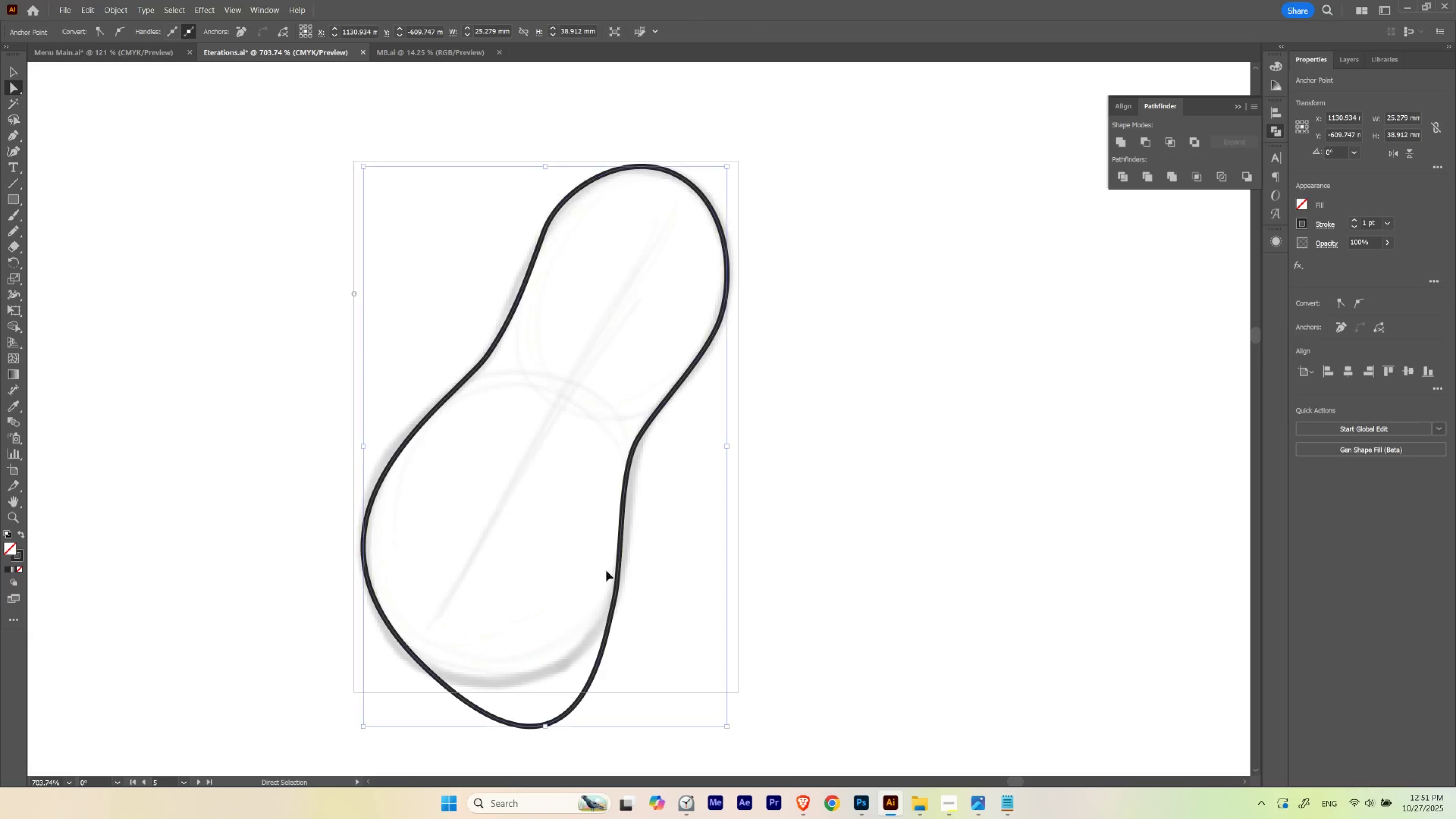 
key(Control+H)
 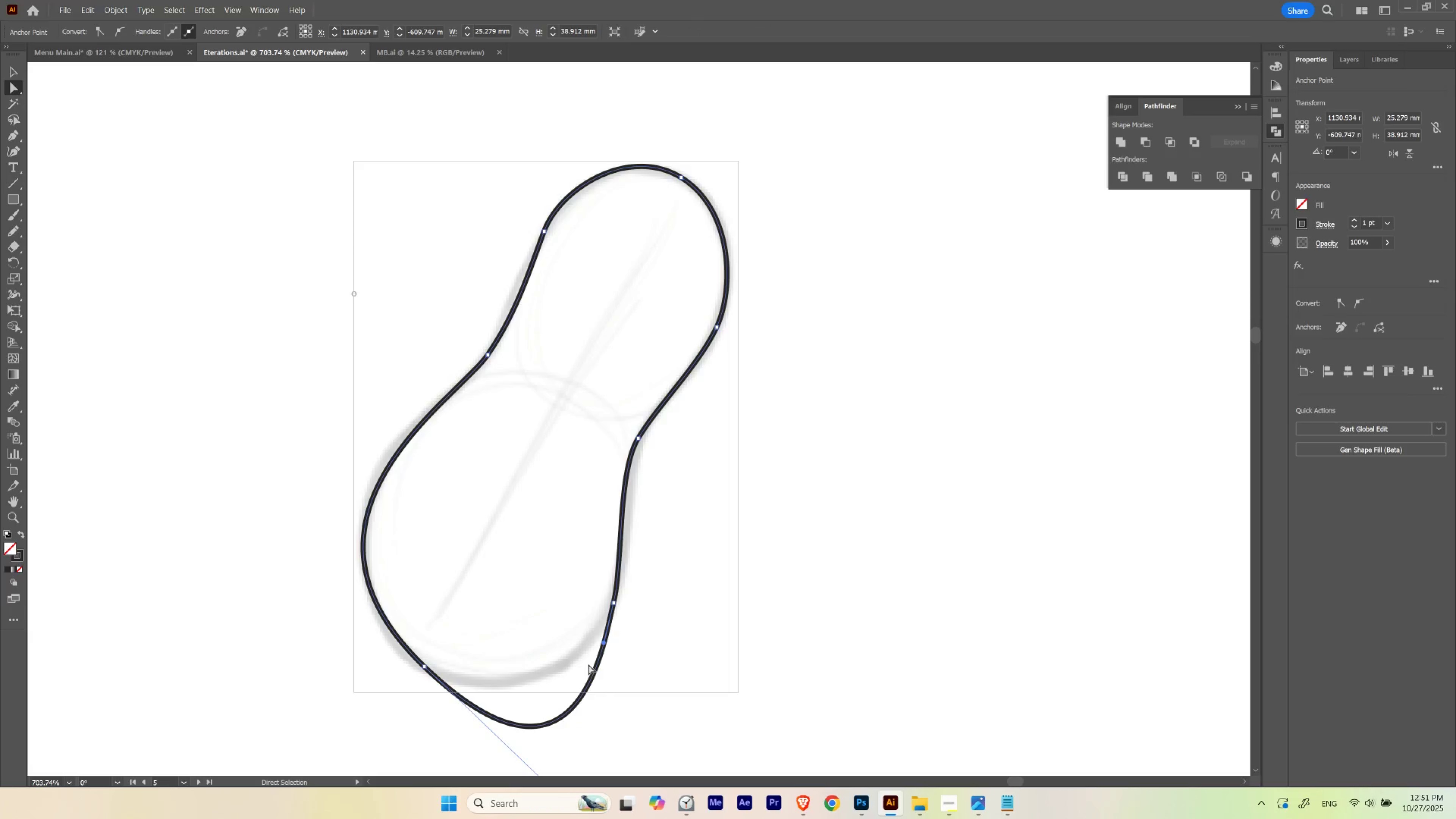 
hold_key(key=Space, duration=0.45)
 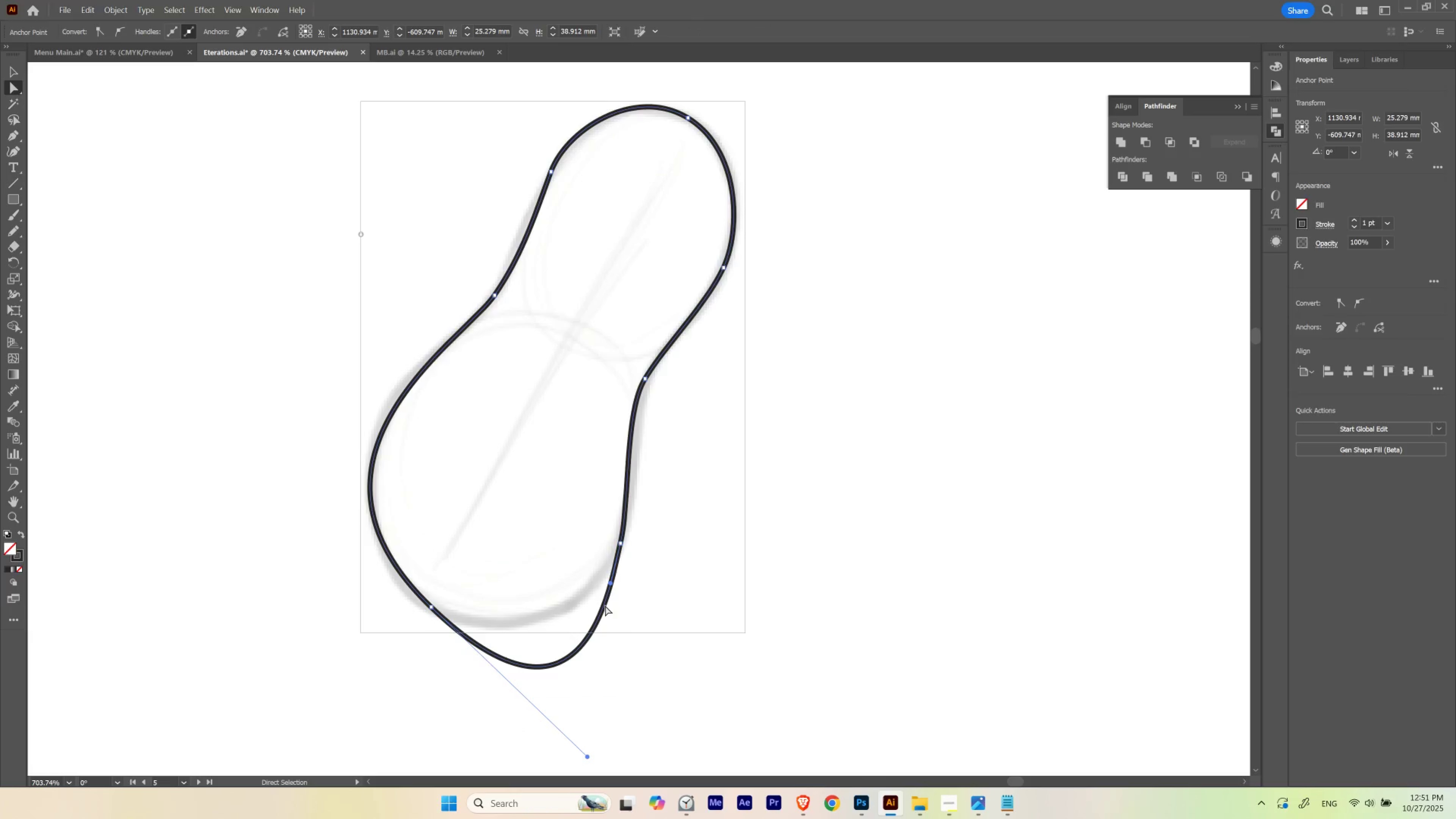 
type(aa)
 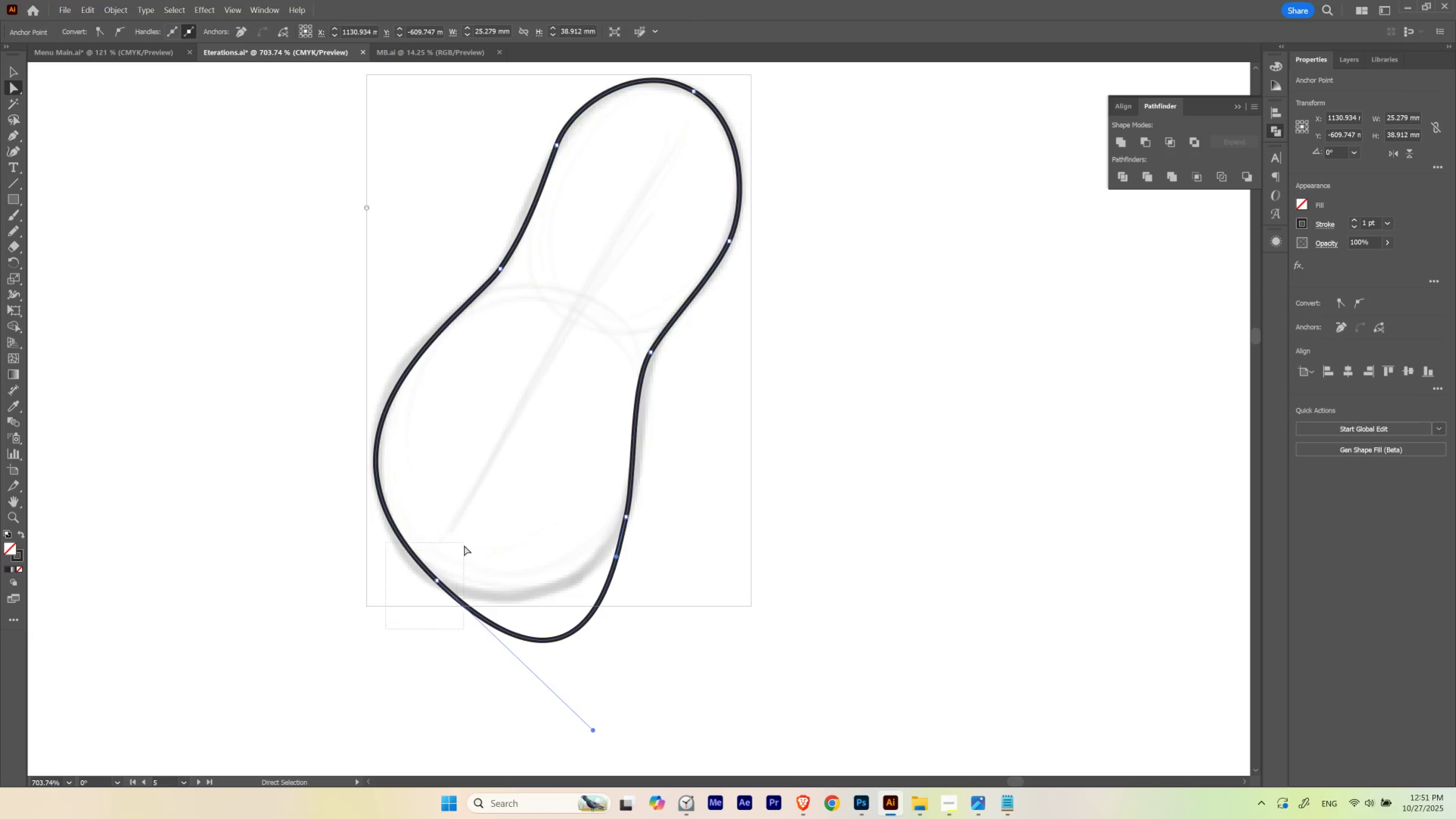 
hold_key(key=Space, duration=0.41)
 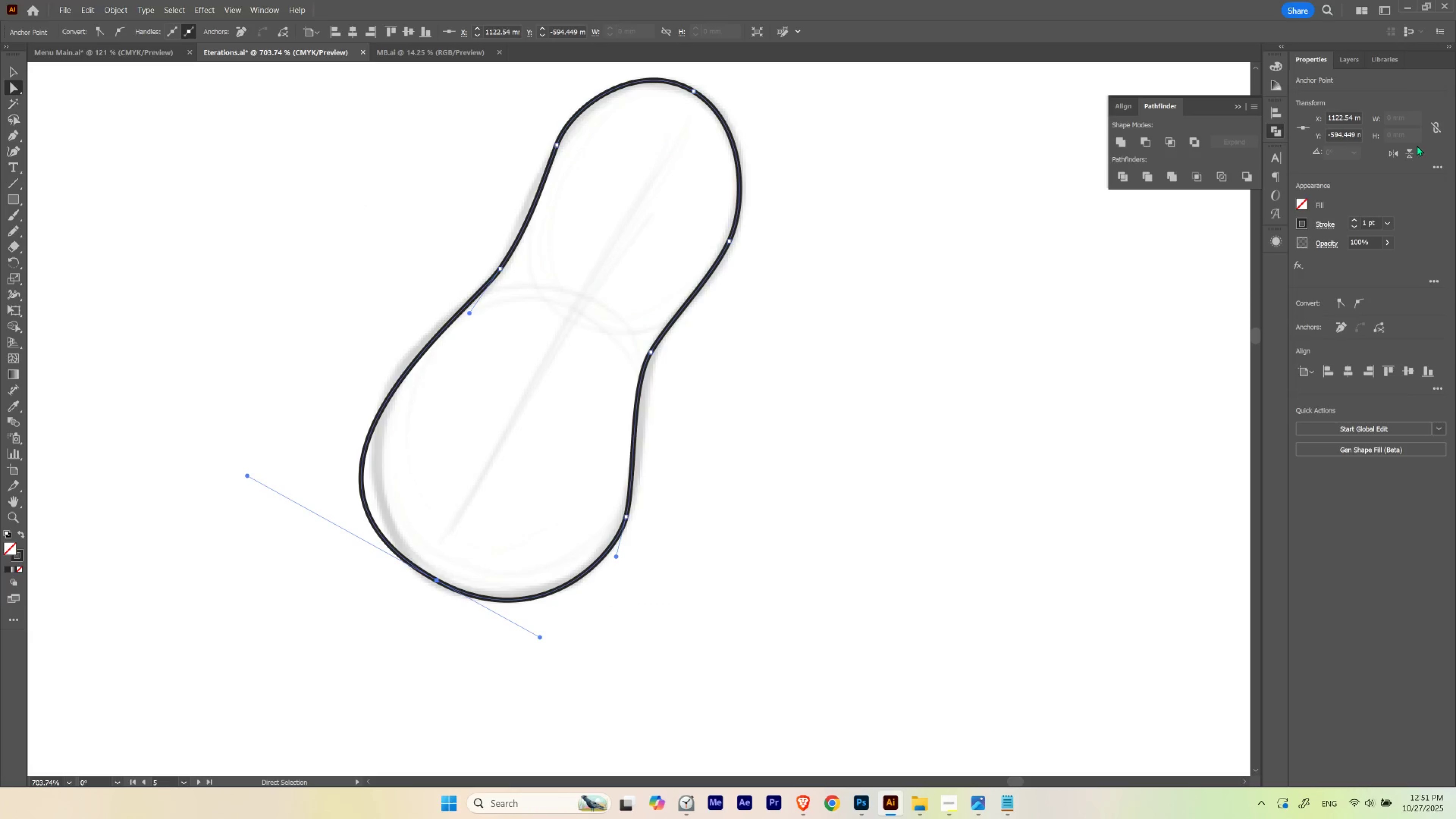 
wait(5.59)
 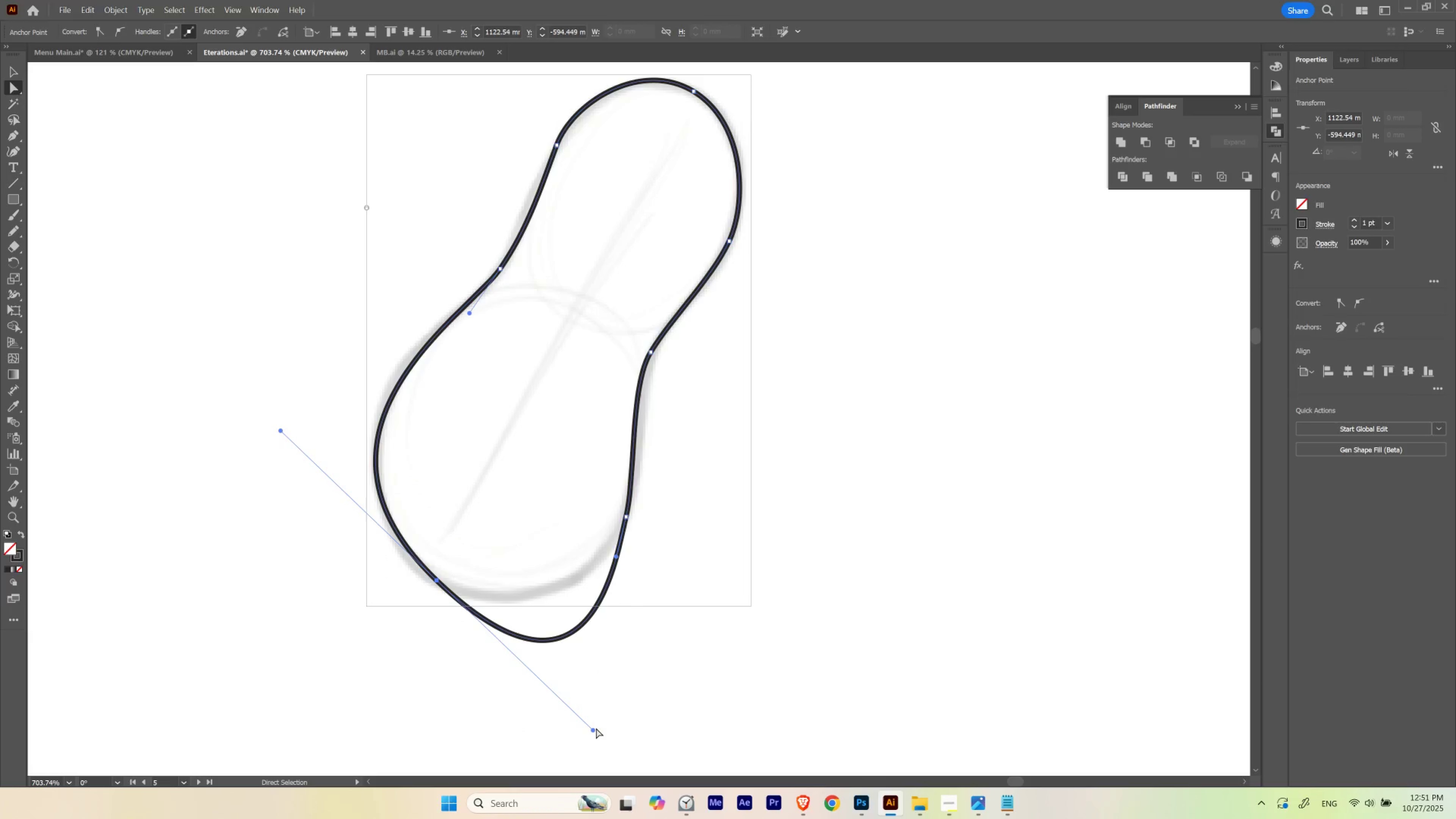 
scroll: coordinate [1375, 224], scroll_direction: down, amount: 1.0
 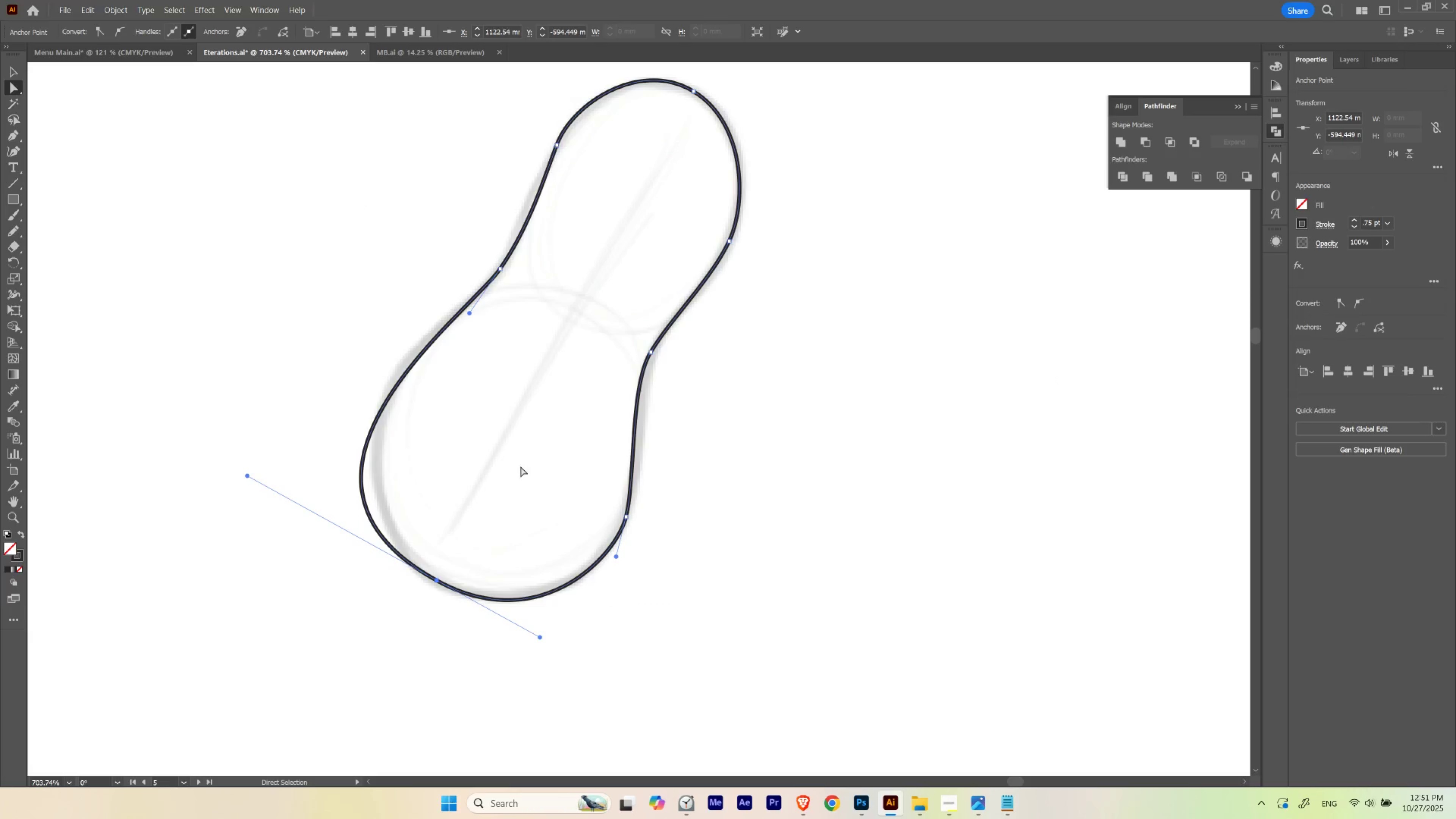 
key(A)
 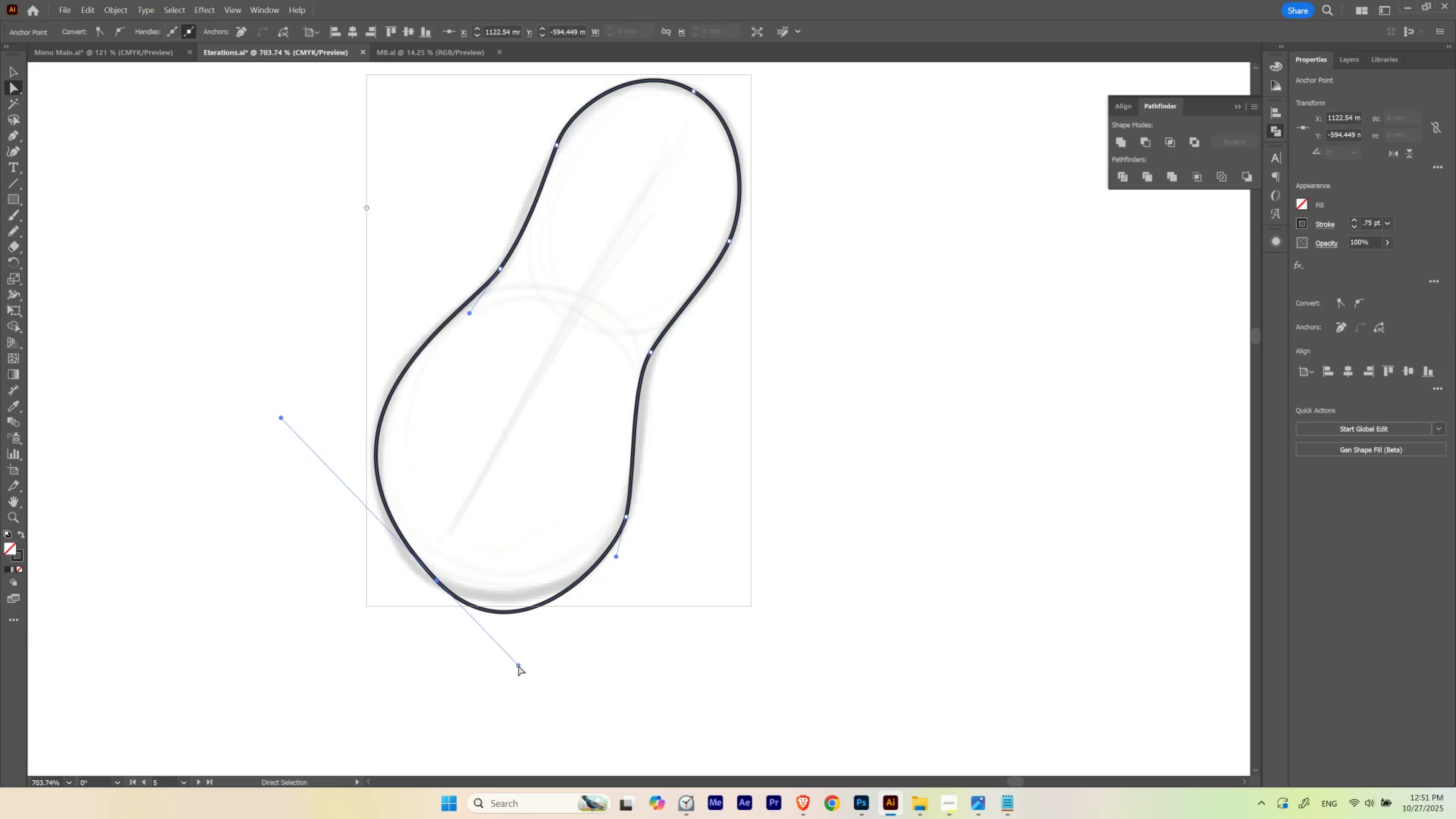 
wait(16.98)
 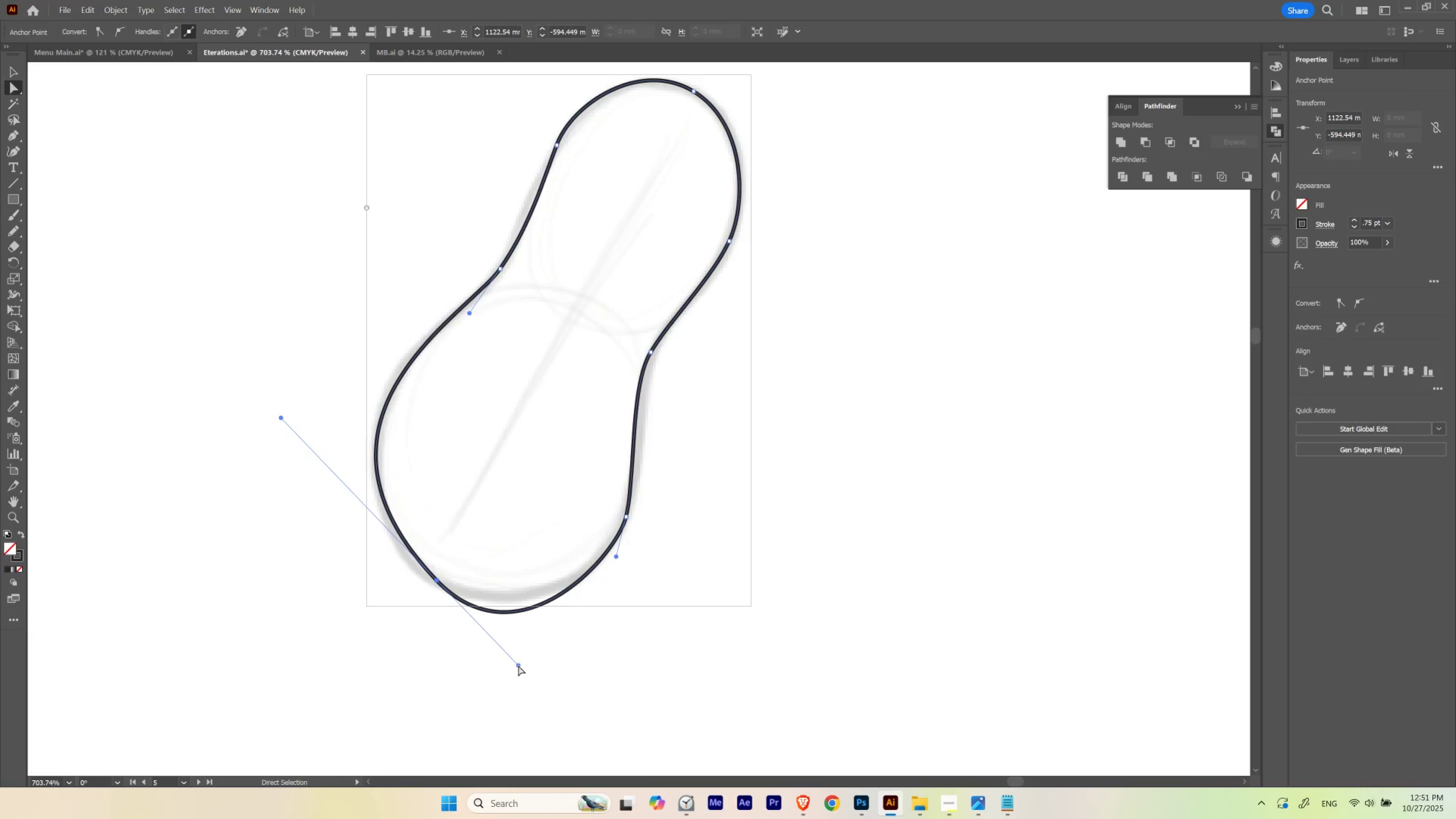 
hold_key(key=ControlLeft, duration=0.53)
 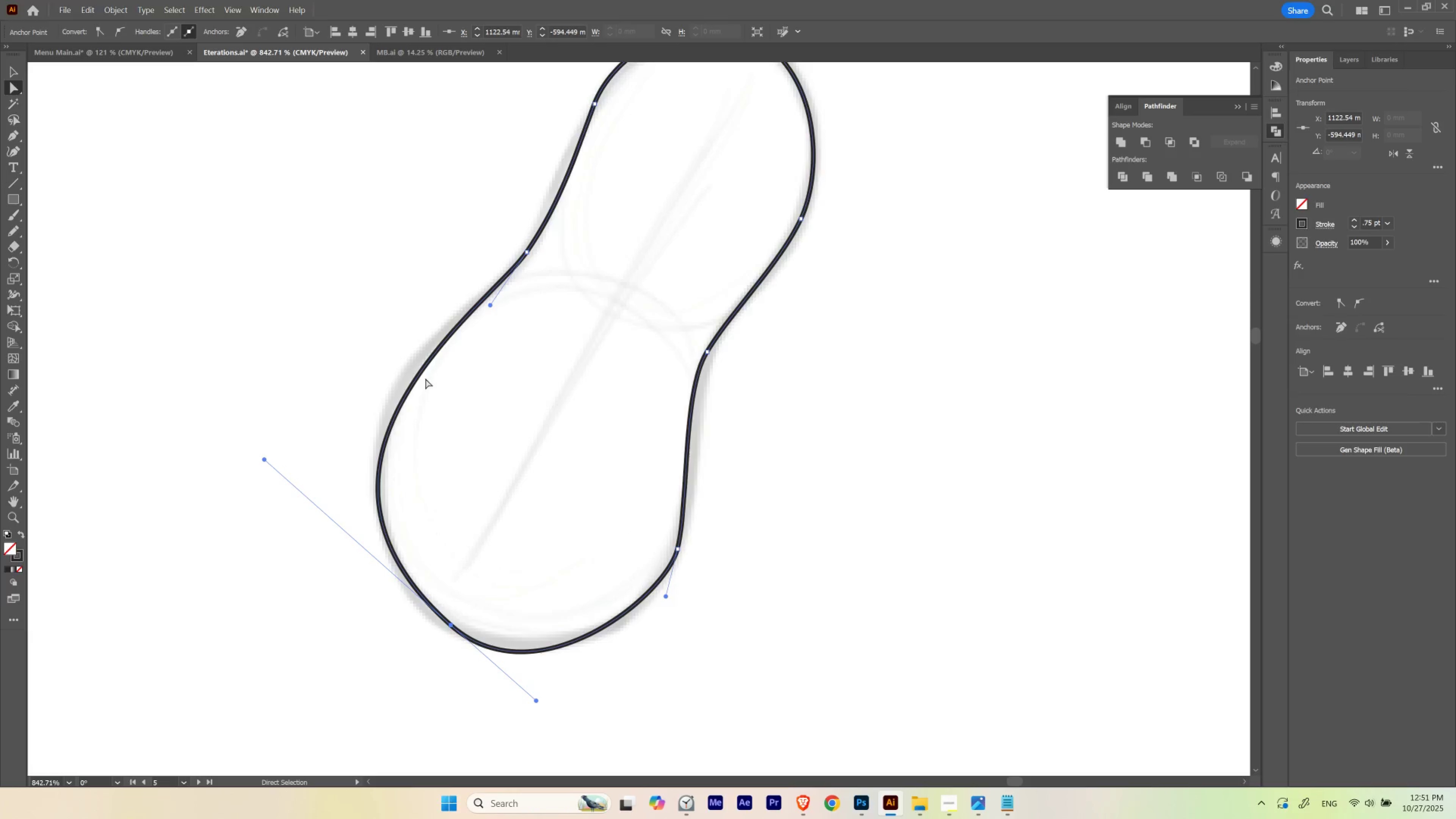 
hold_key(key=Space, duration=0.59)
 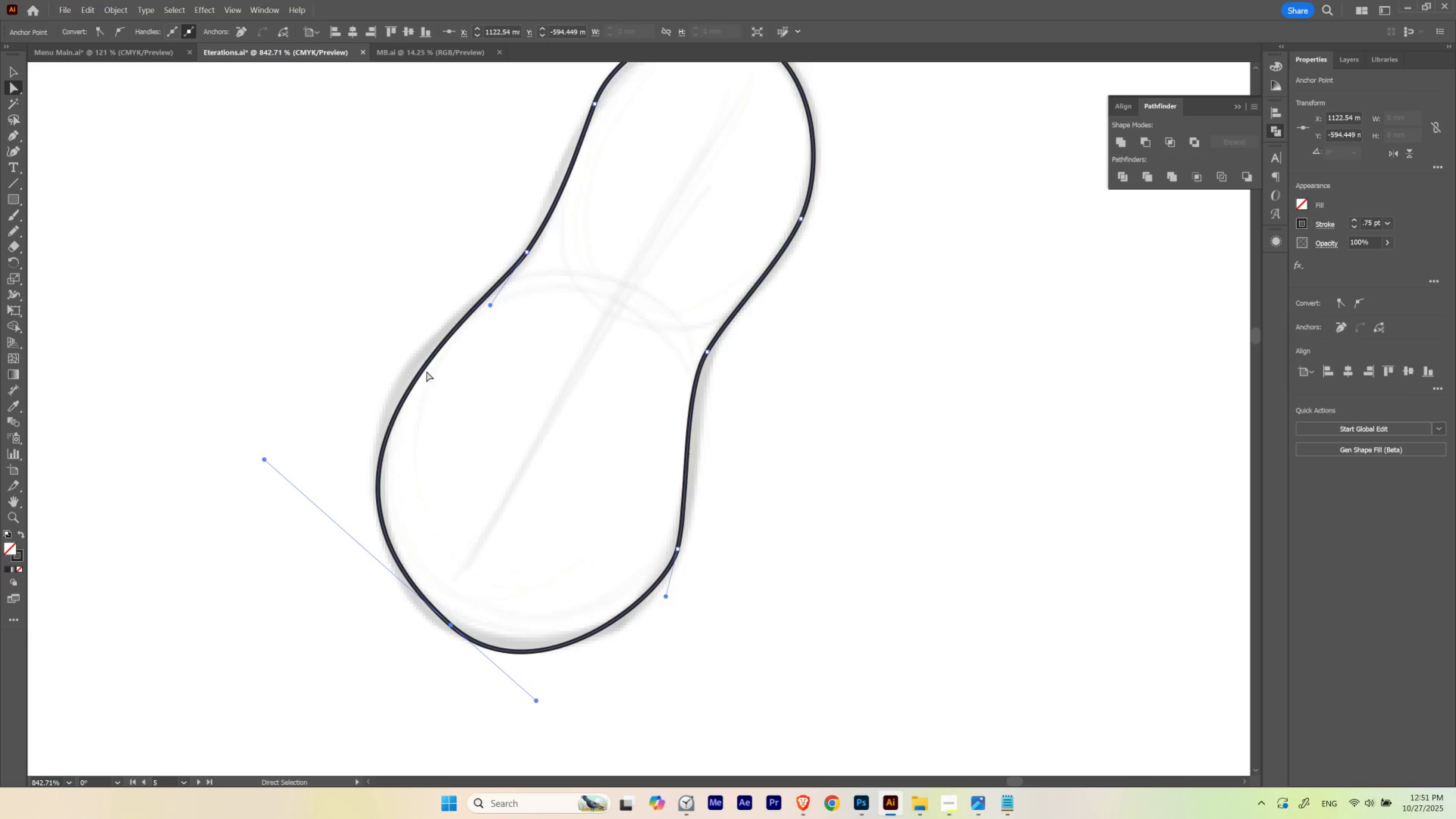 
key(Equal)
 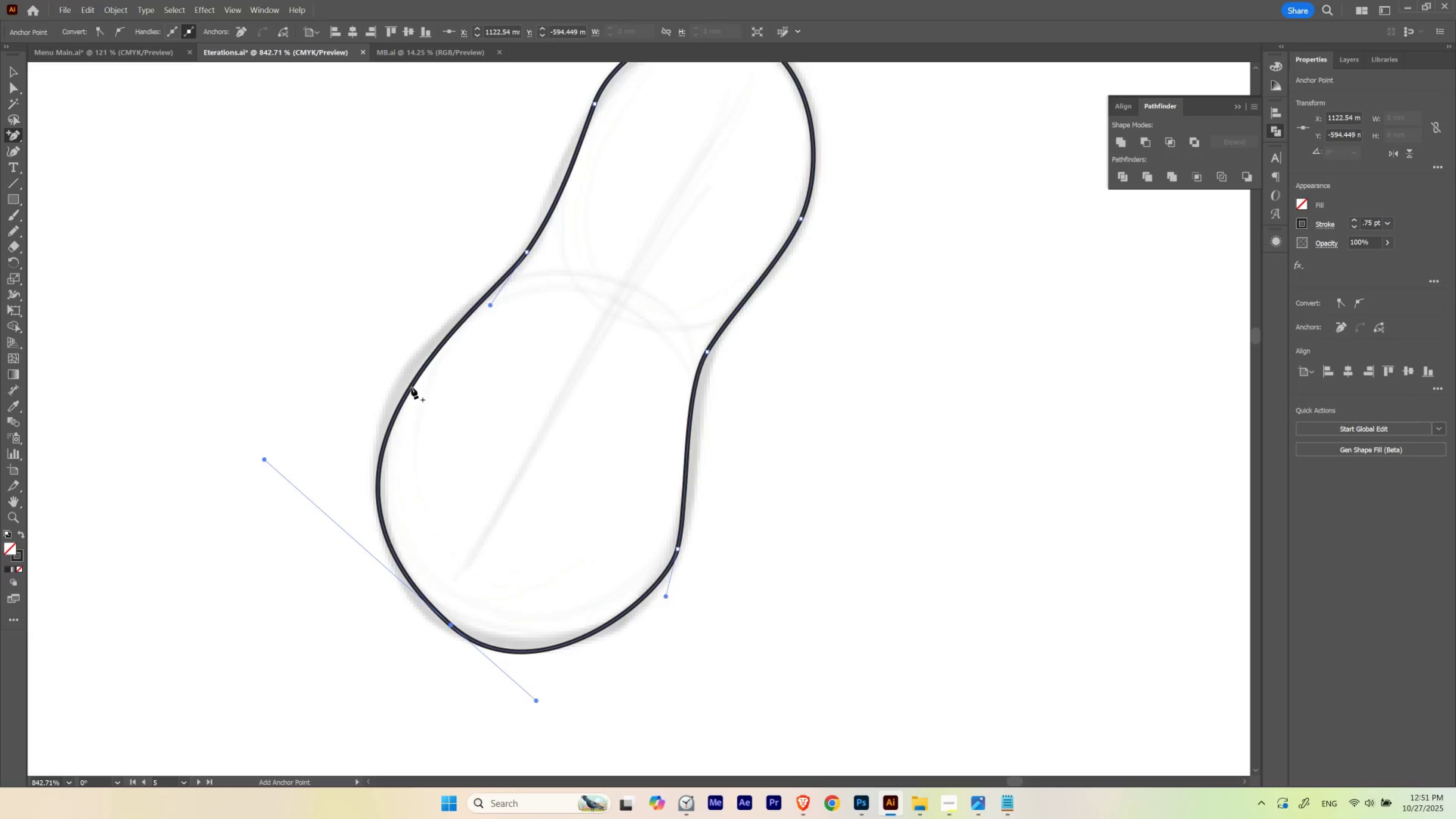 
left_click([411, 387])
 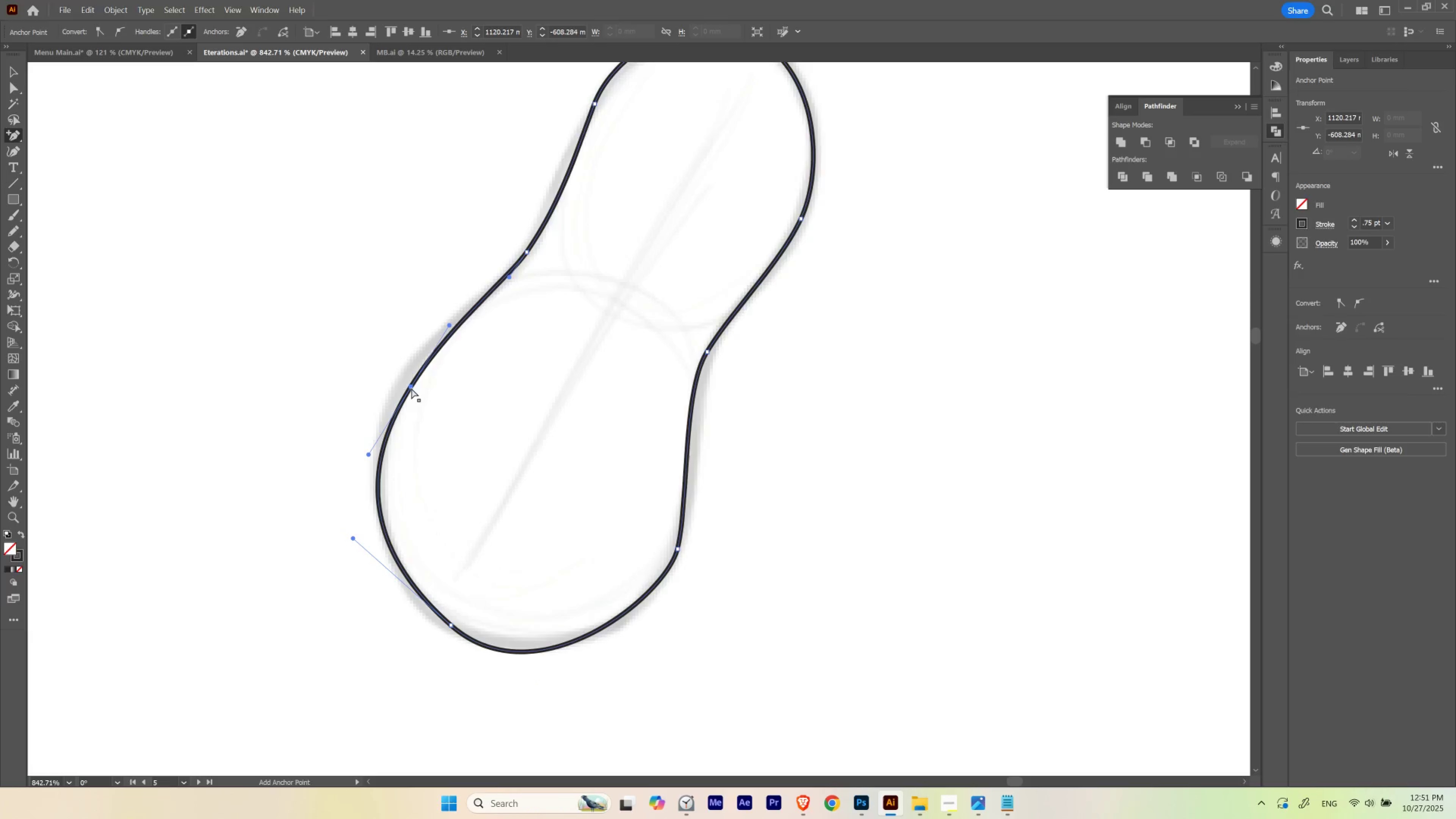 
key(A)
 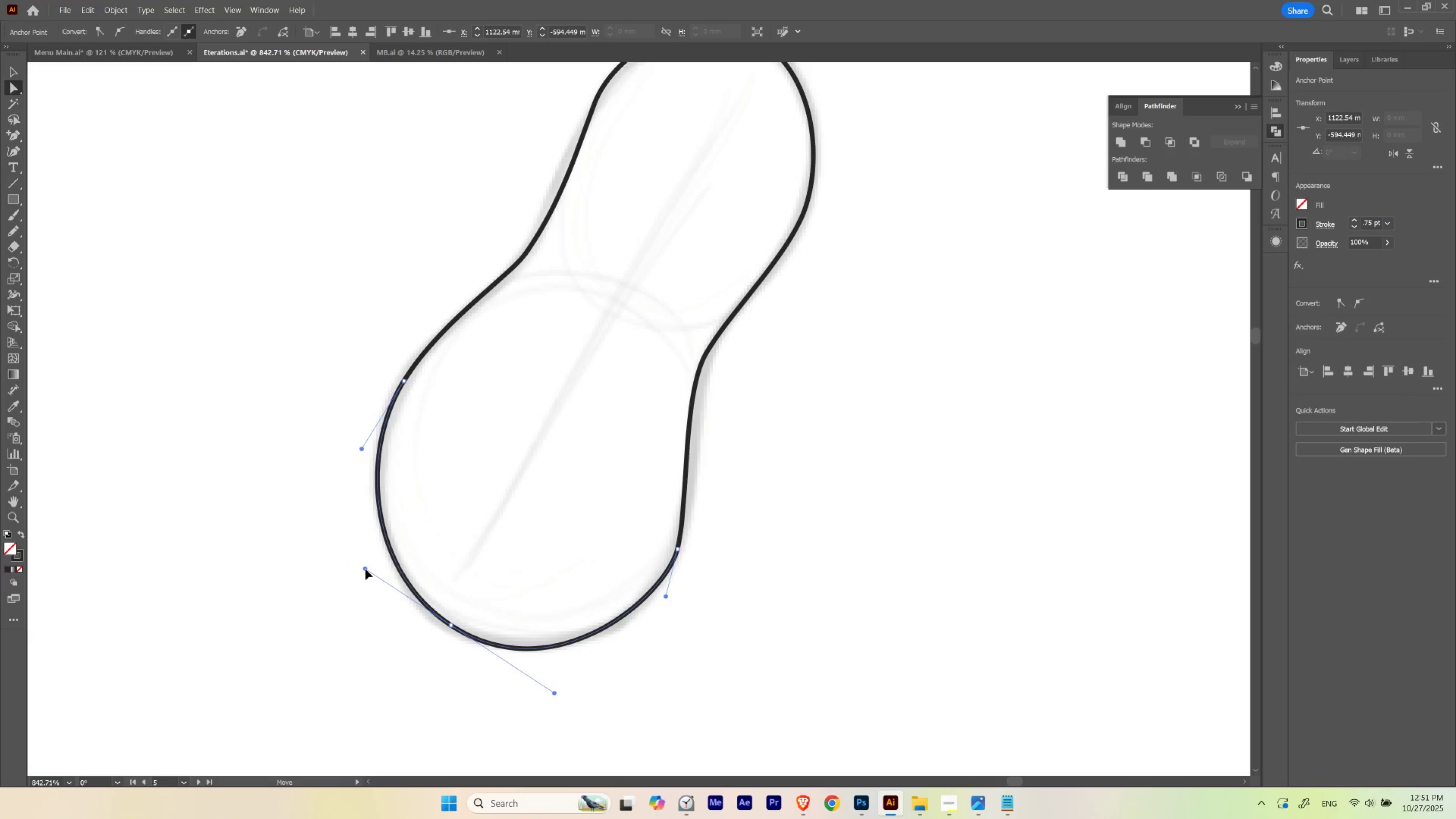 
wait(12.6)
 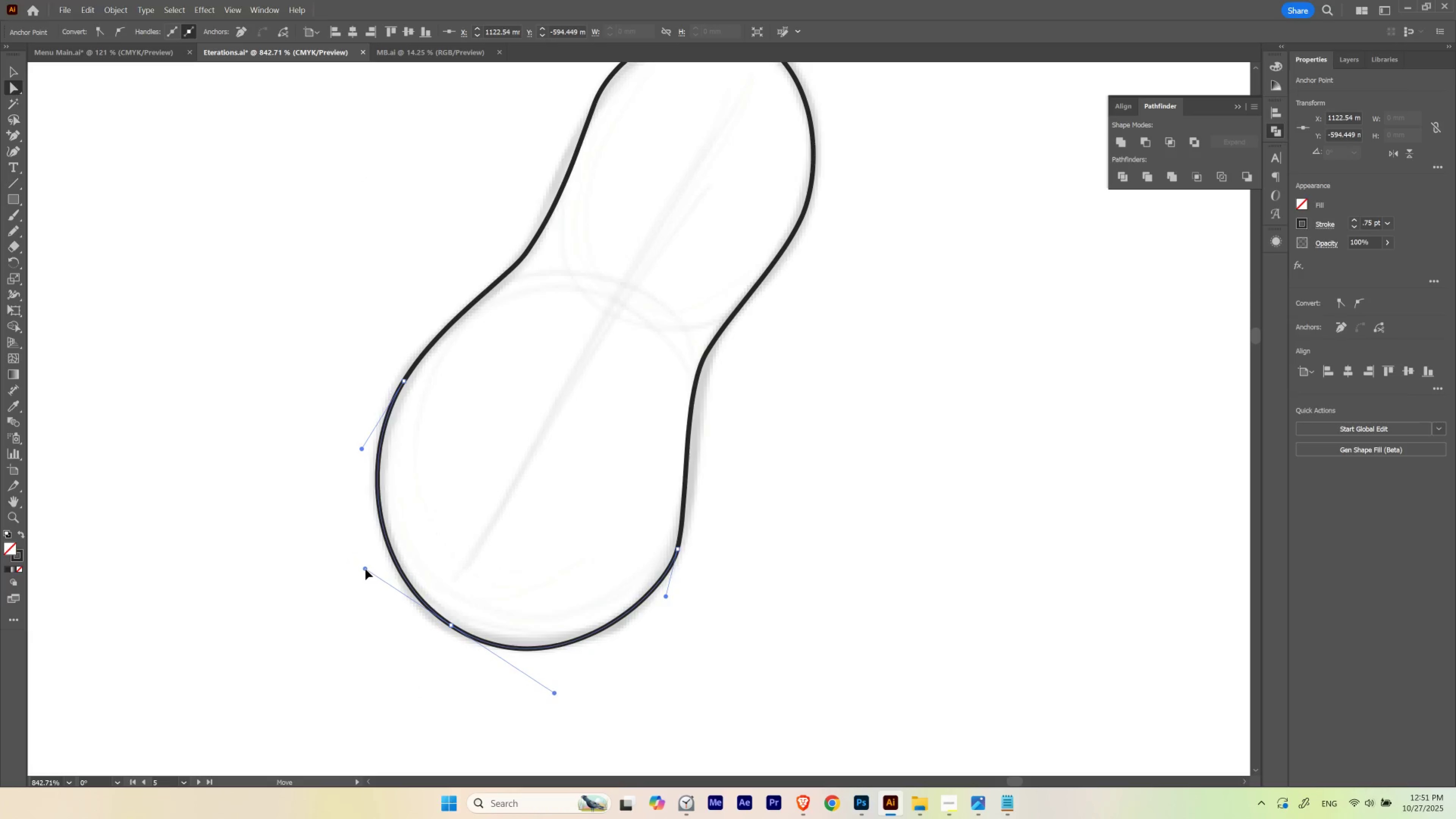 
hold_key(key=ShiftLeft, duration=1.53)
 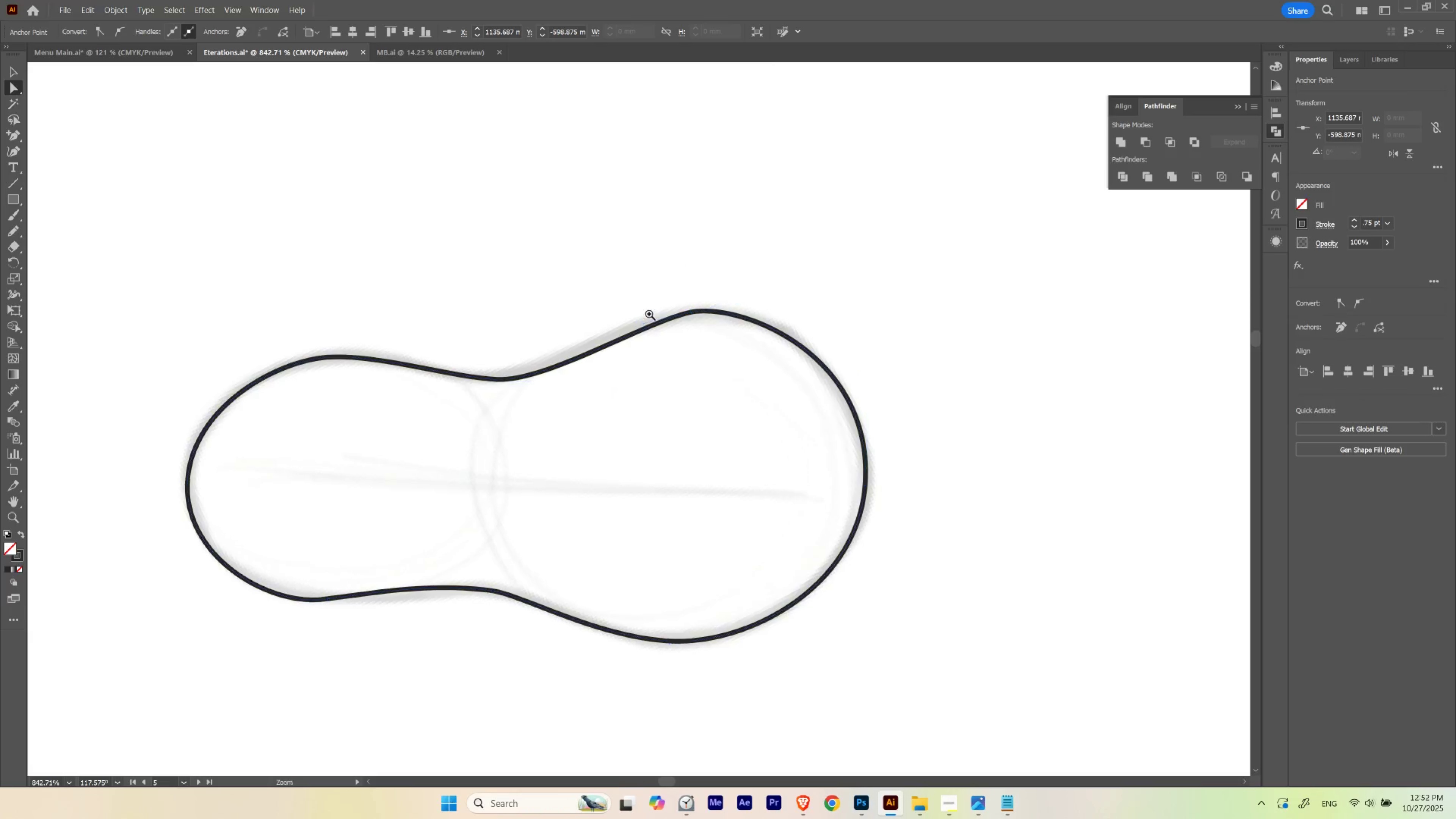 
hold_key(key=Space, duration=1.53)
 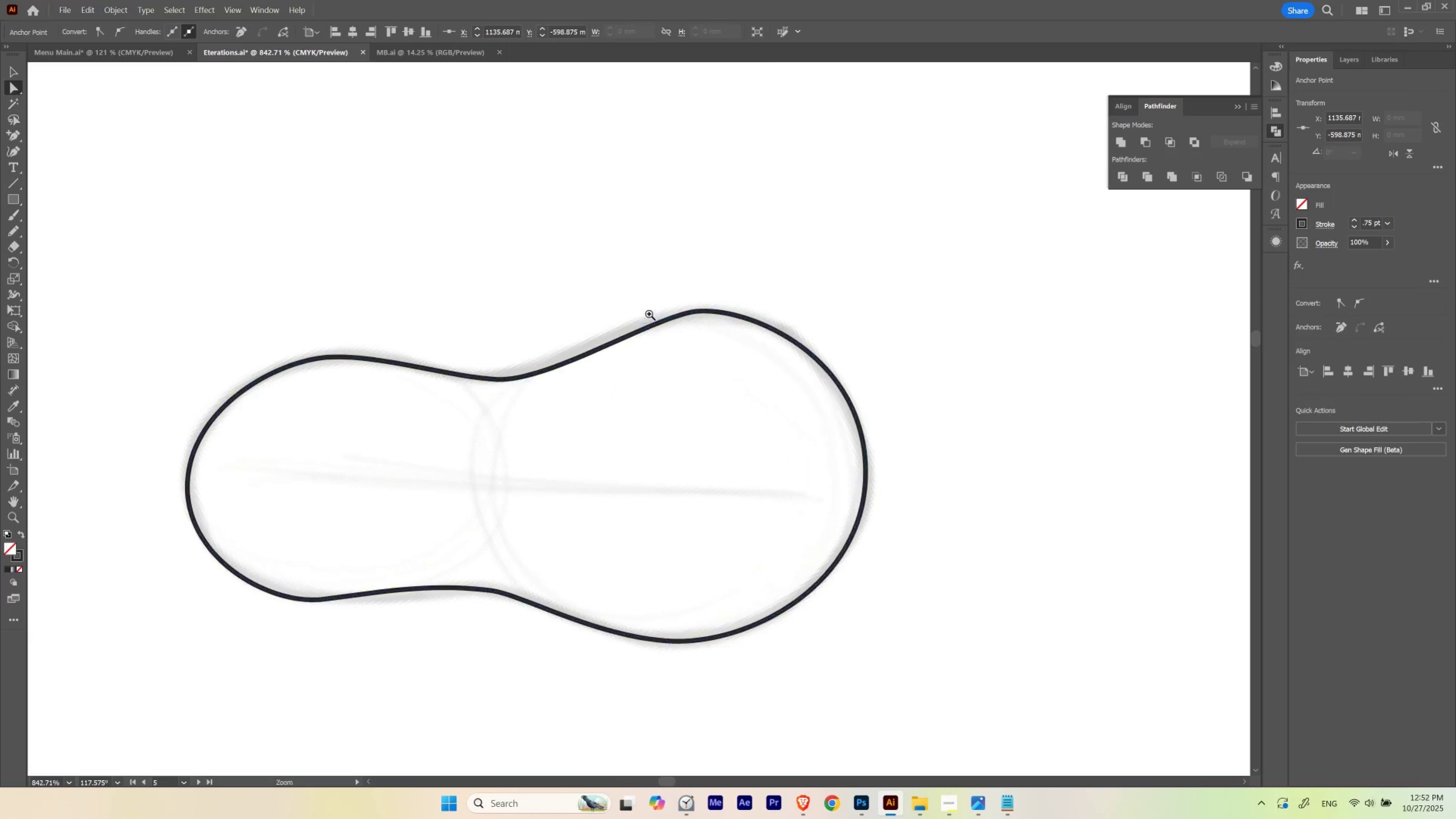 
hold_key(key=Space, duration=1.53)
 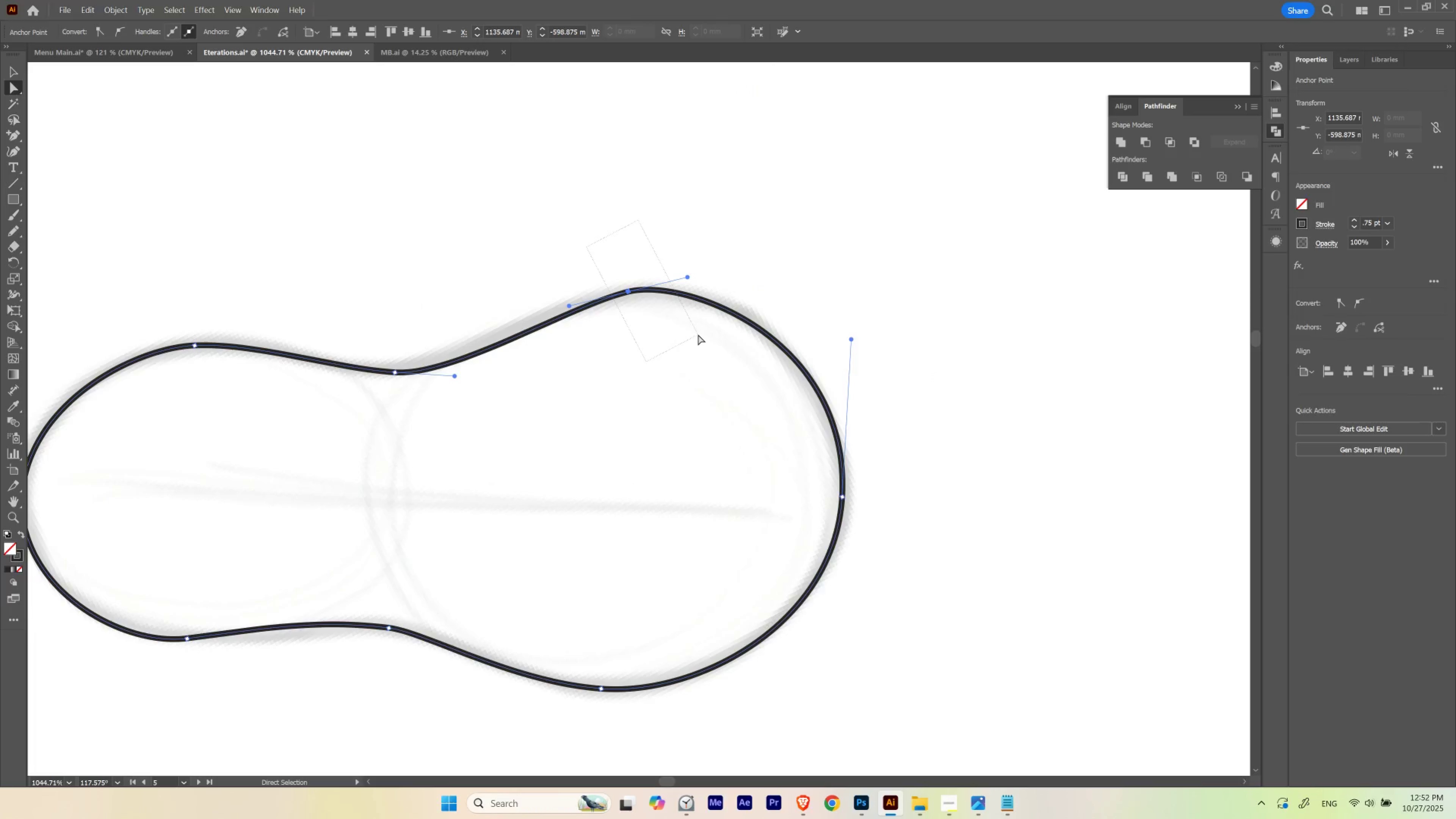 
key(Shift+ShiftLeft)
 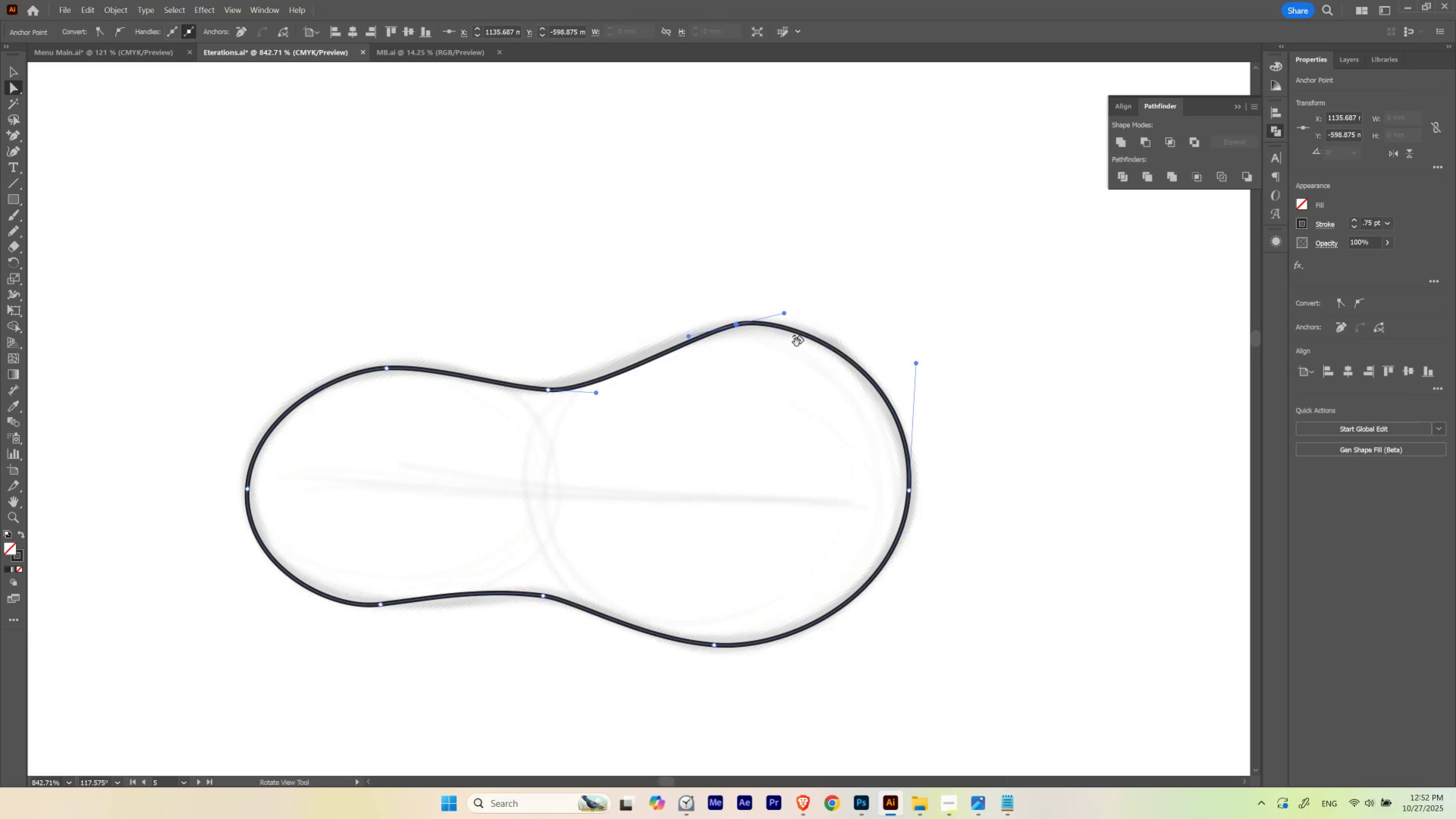 
key(Shift+ShiftLeft)
 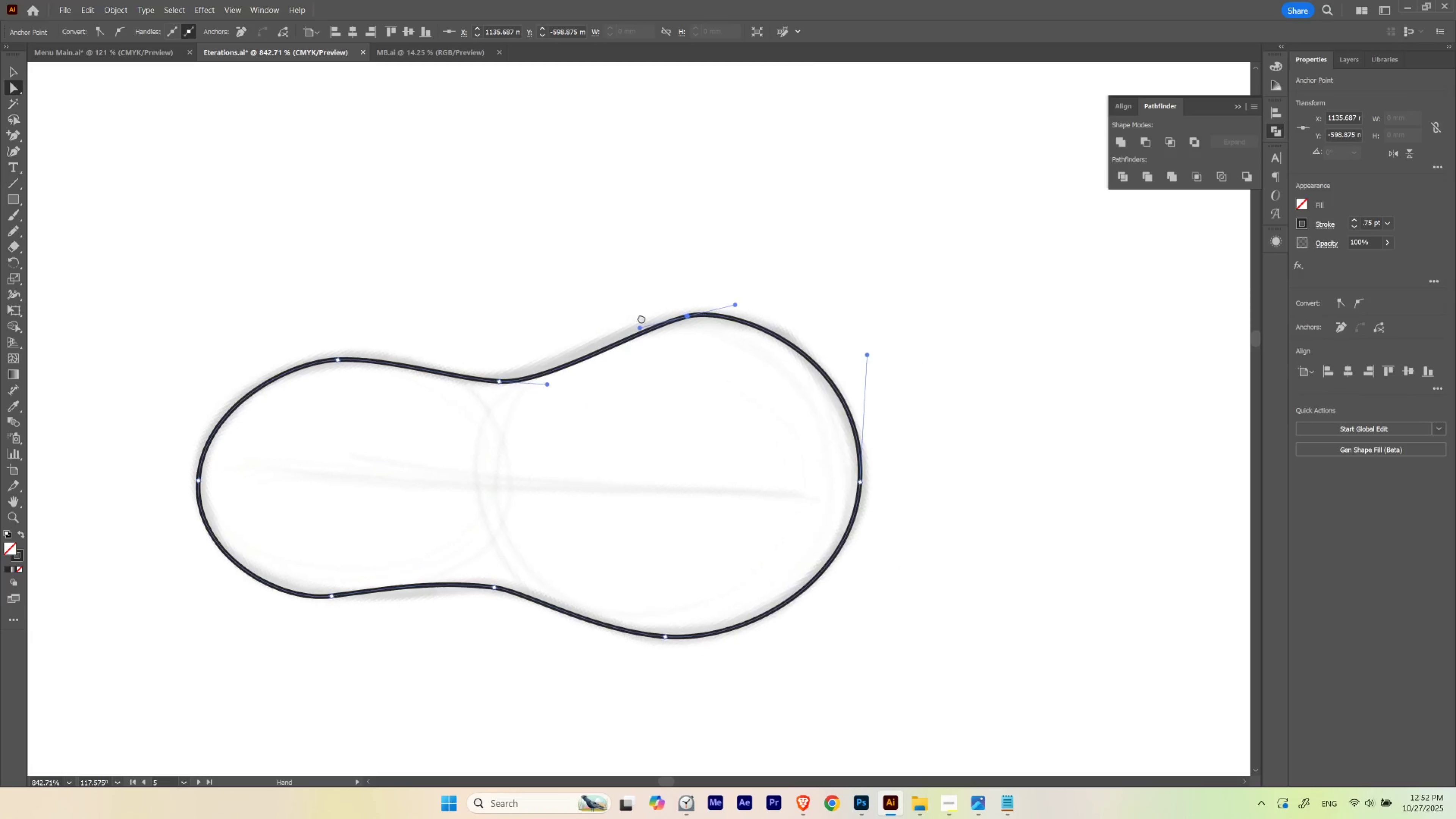 
hold_key(key=ControlLeft, duration=0.48)
 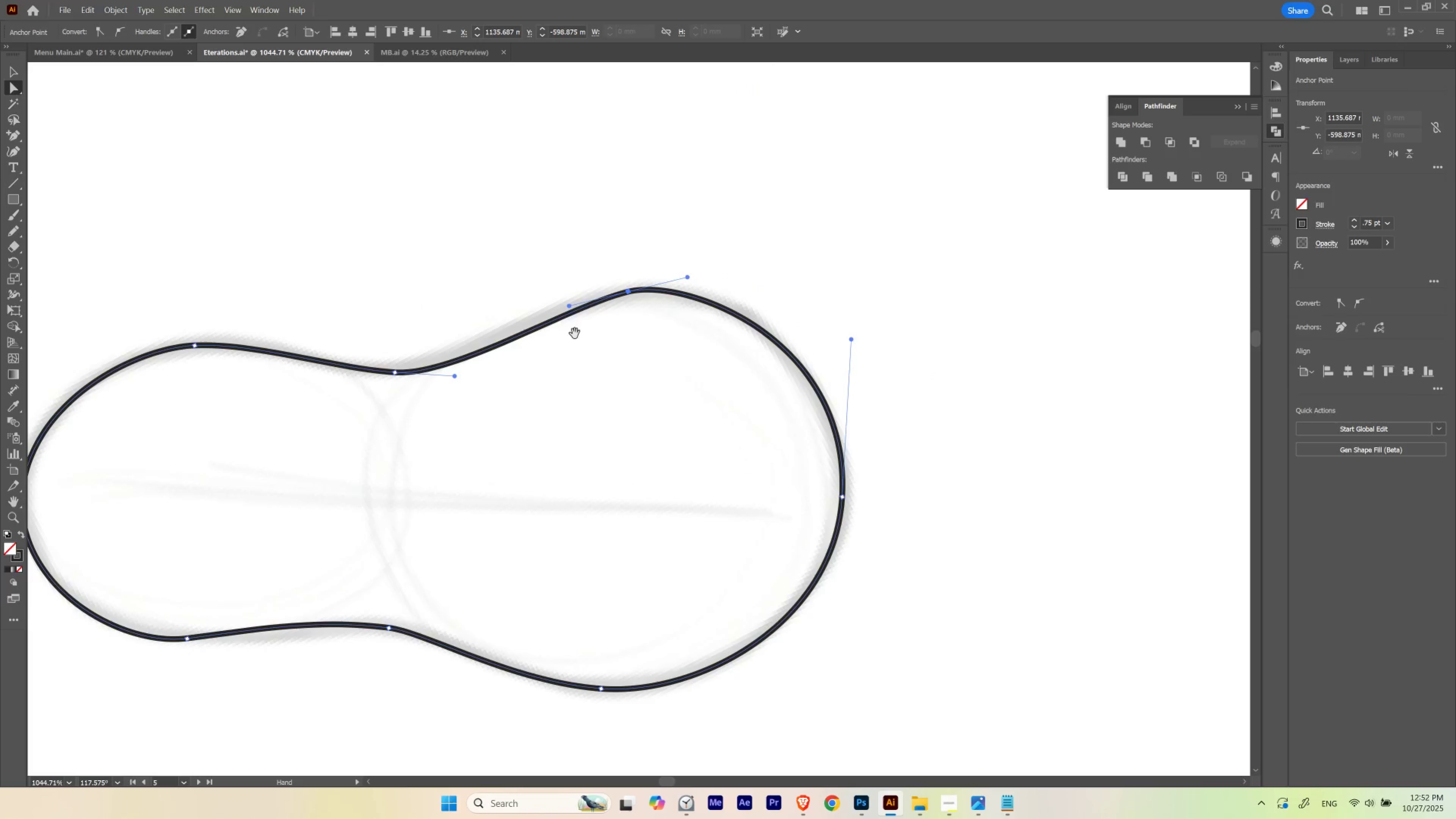 
key(A)
 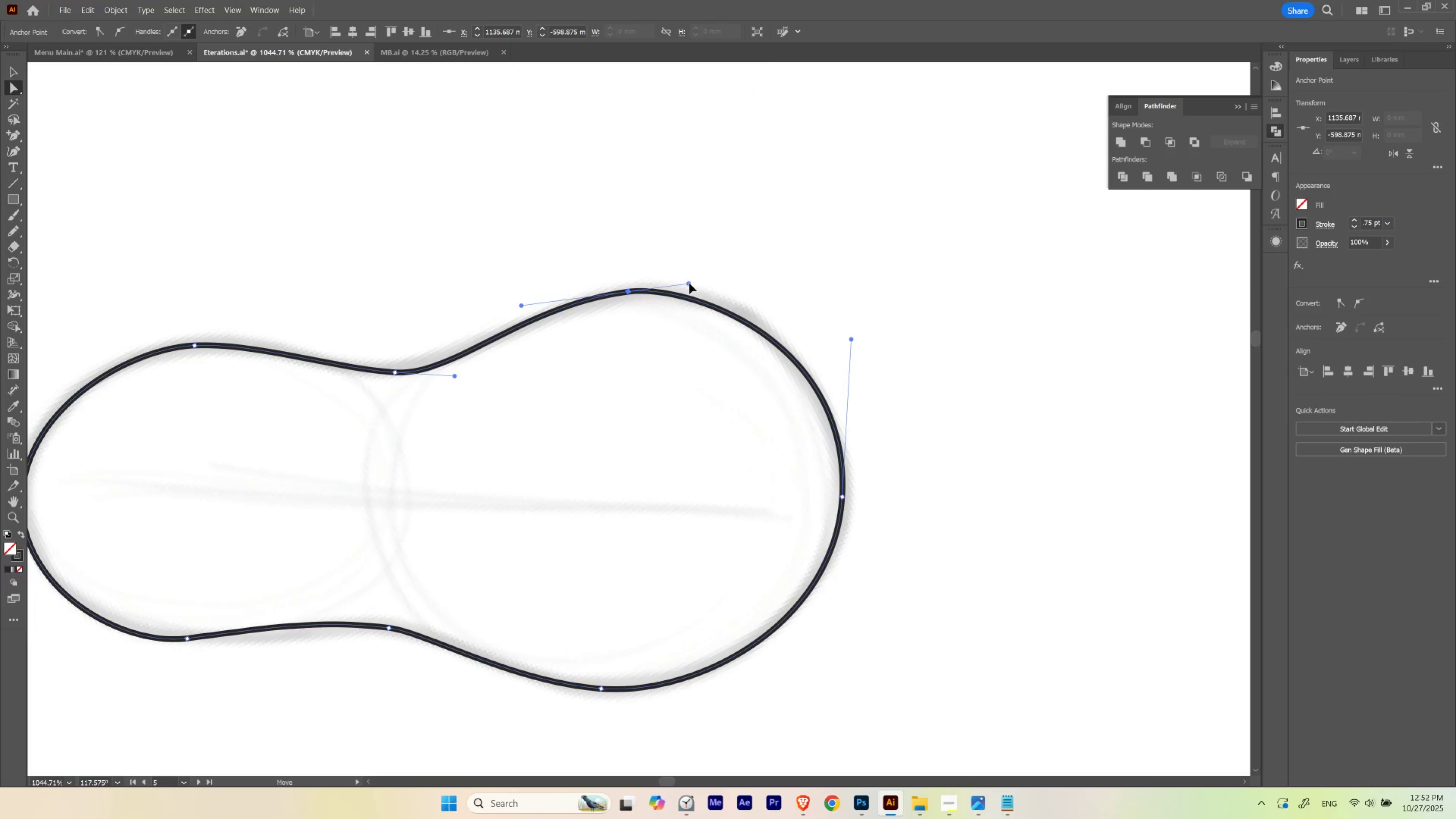 
hold_key(key=Space, duration=0.51)
 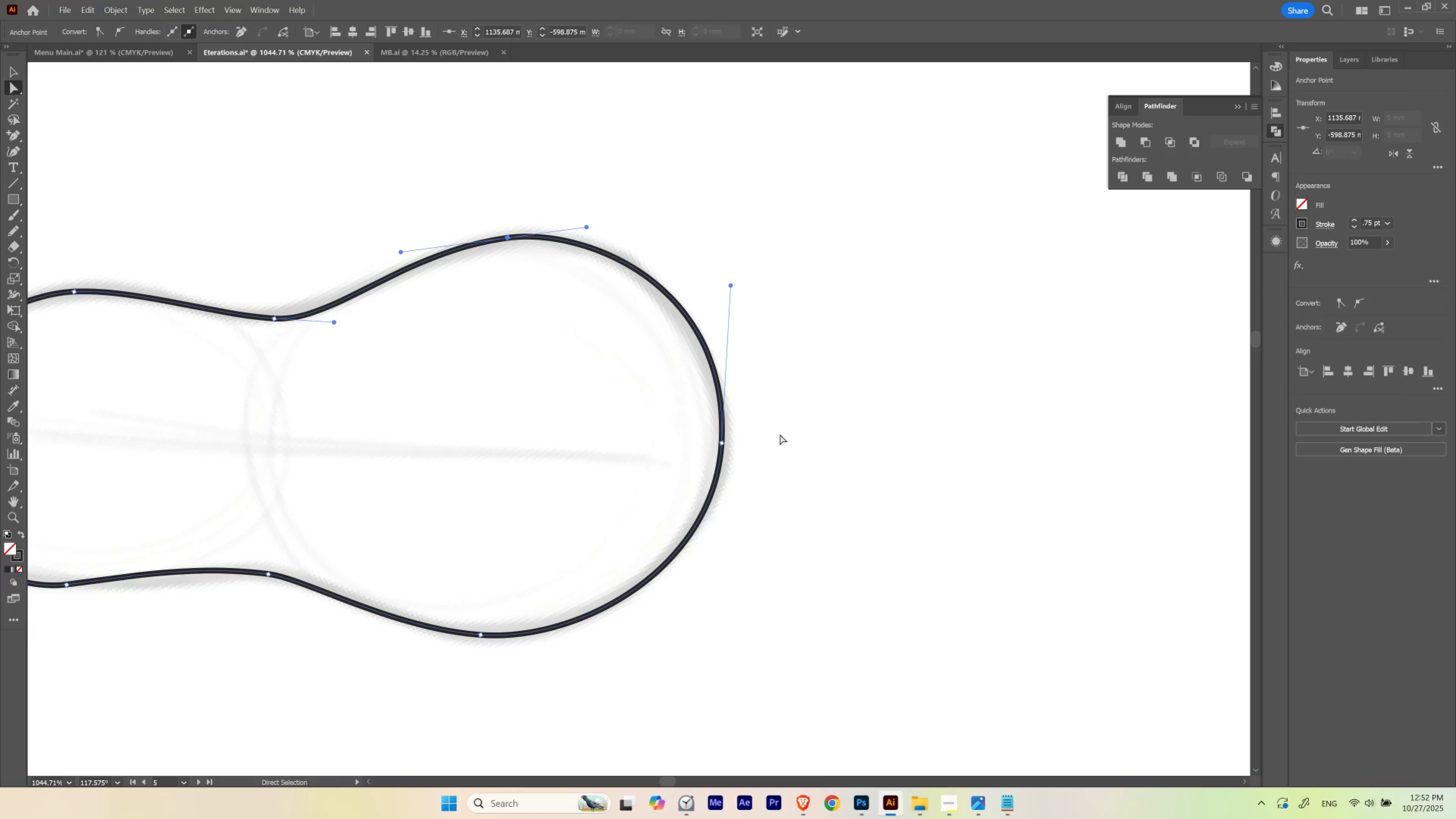 
key(A)
 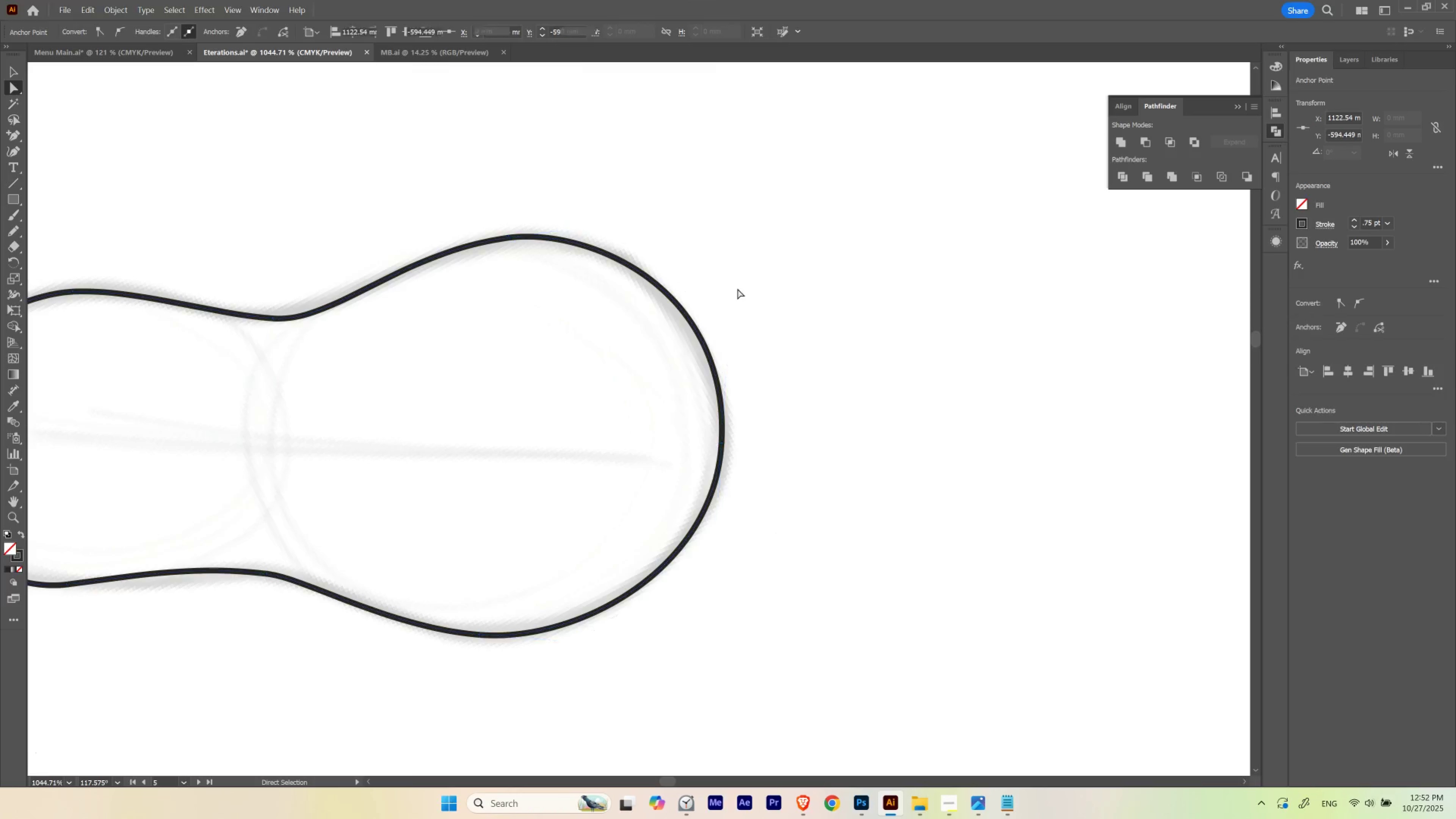 
wait(10.61)
 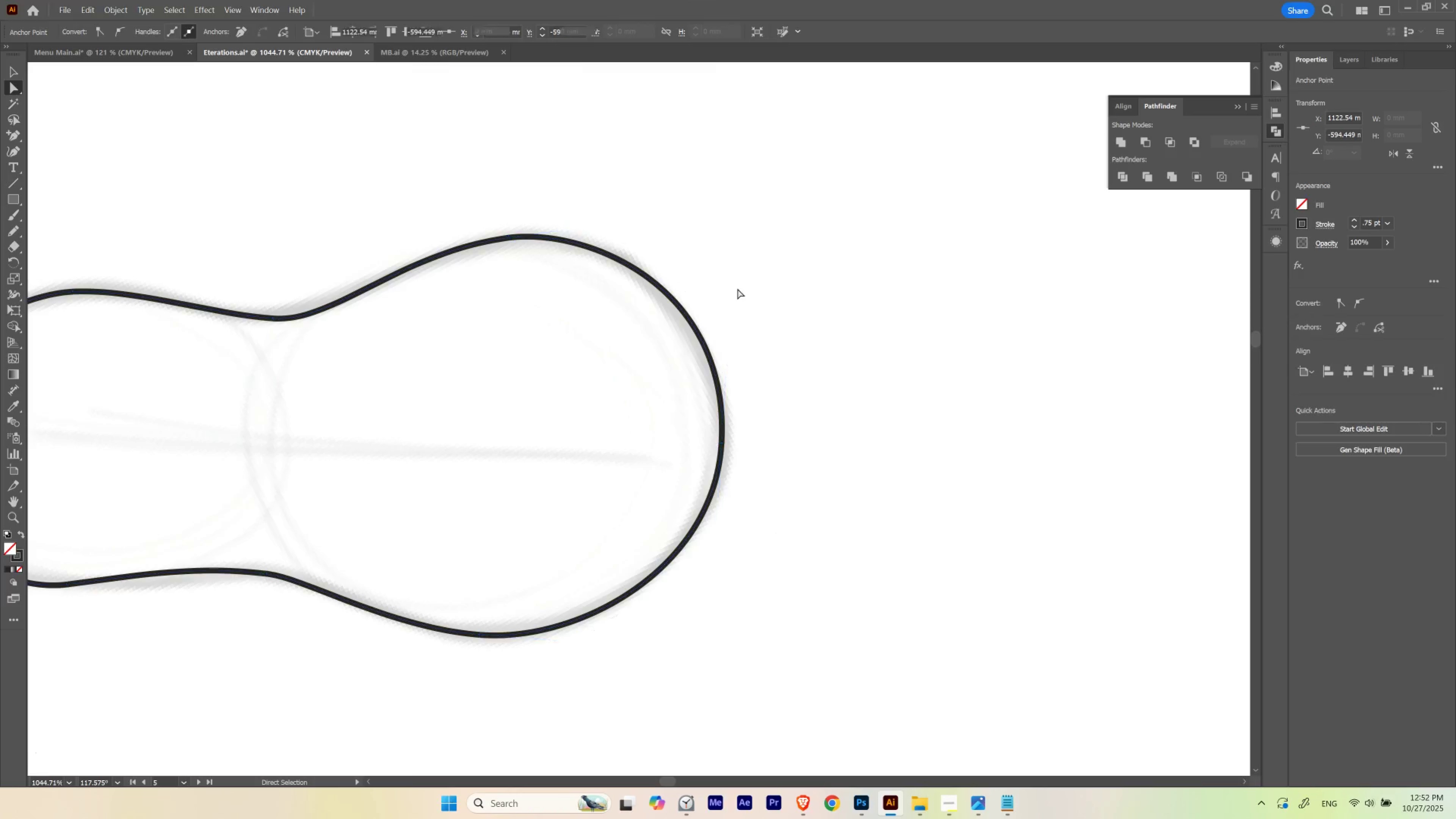 
hold_key(key=Space, duration=0.86)
 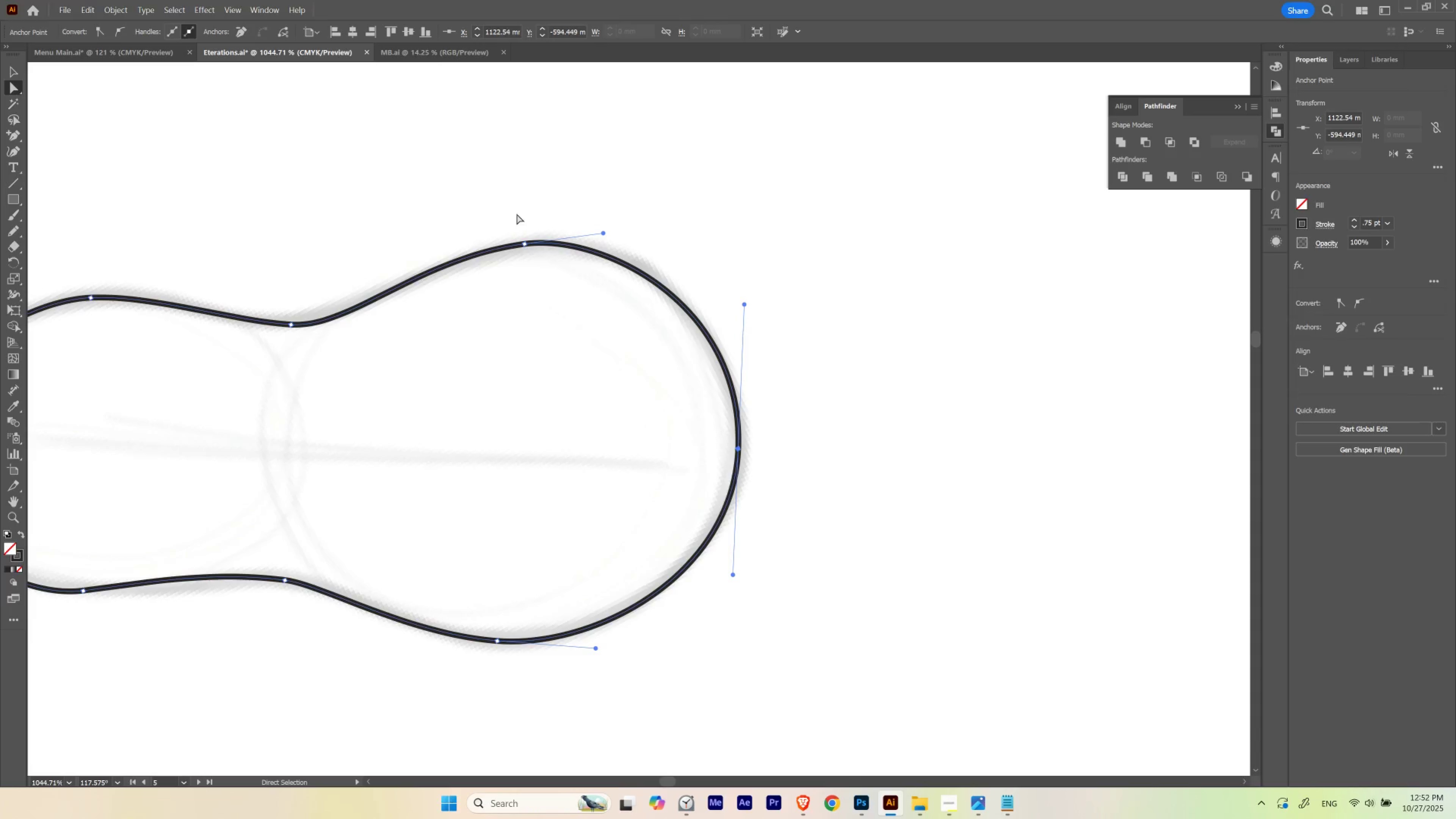 
key(A)
 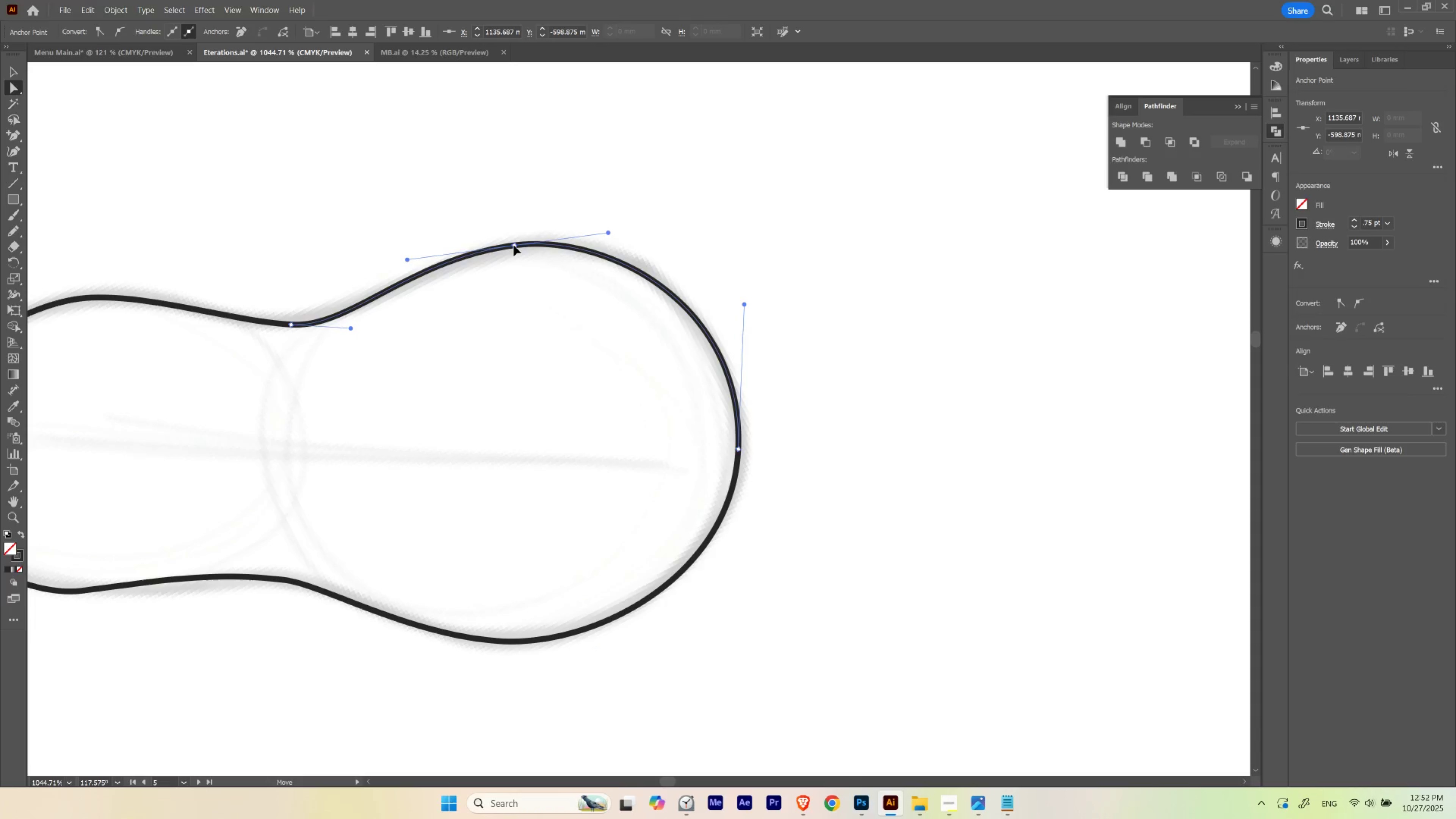 
wait(8.34)
 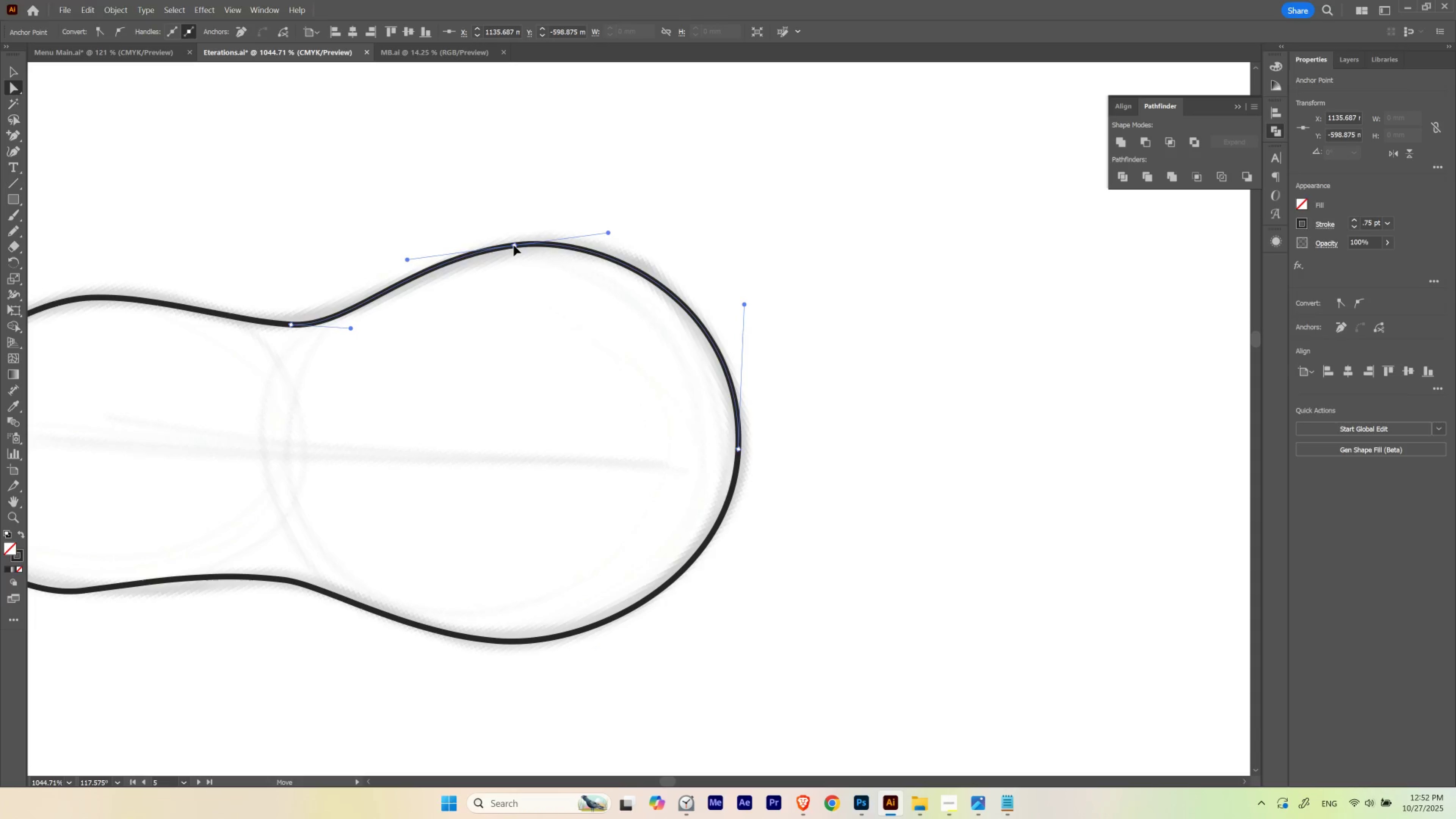 
hold_key(key=Space, duration=0.74)
 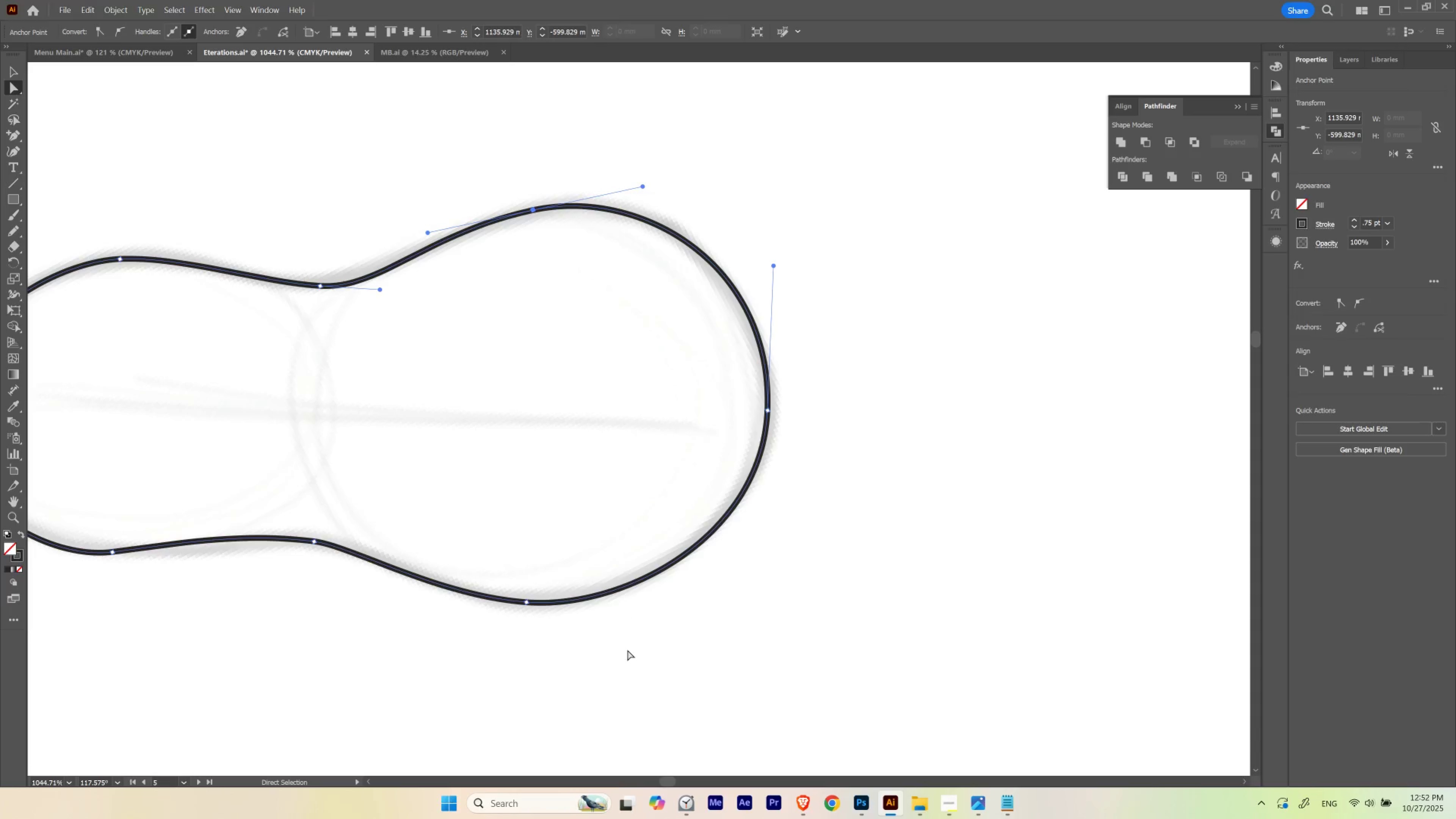 
key(A)
 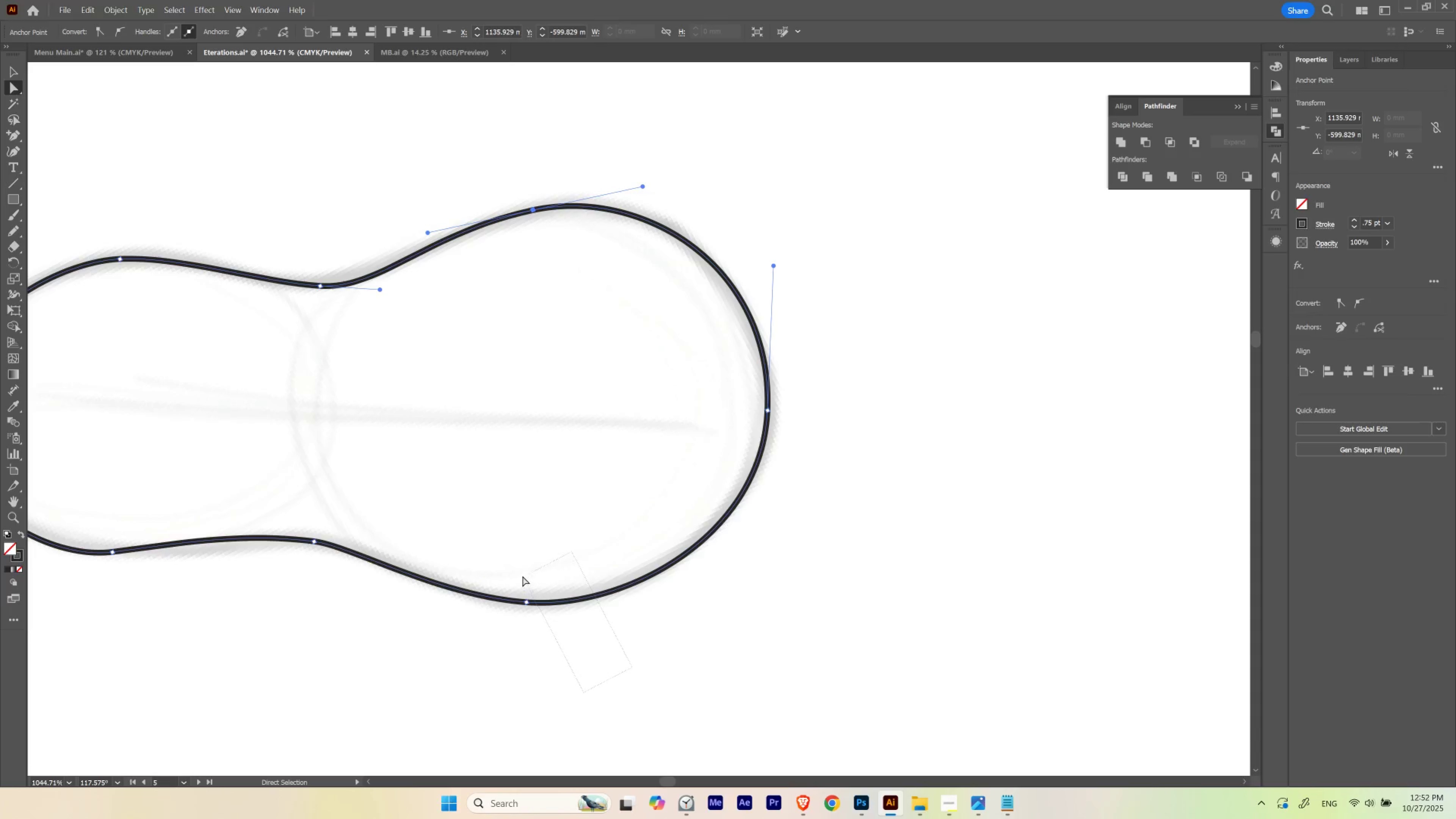 
hold_key(key=Space, duration=0.85)
 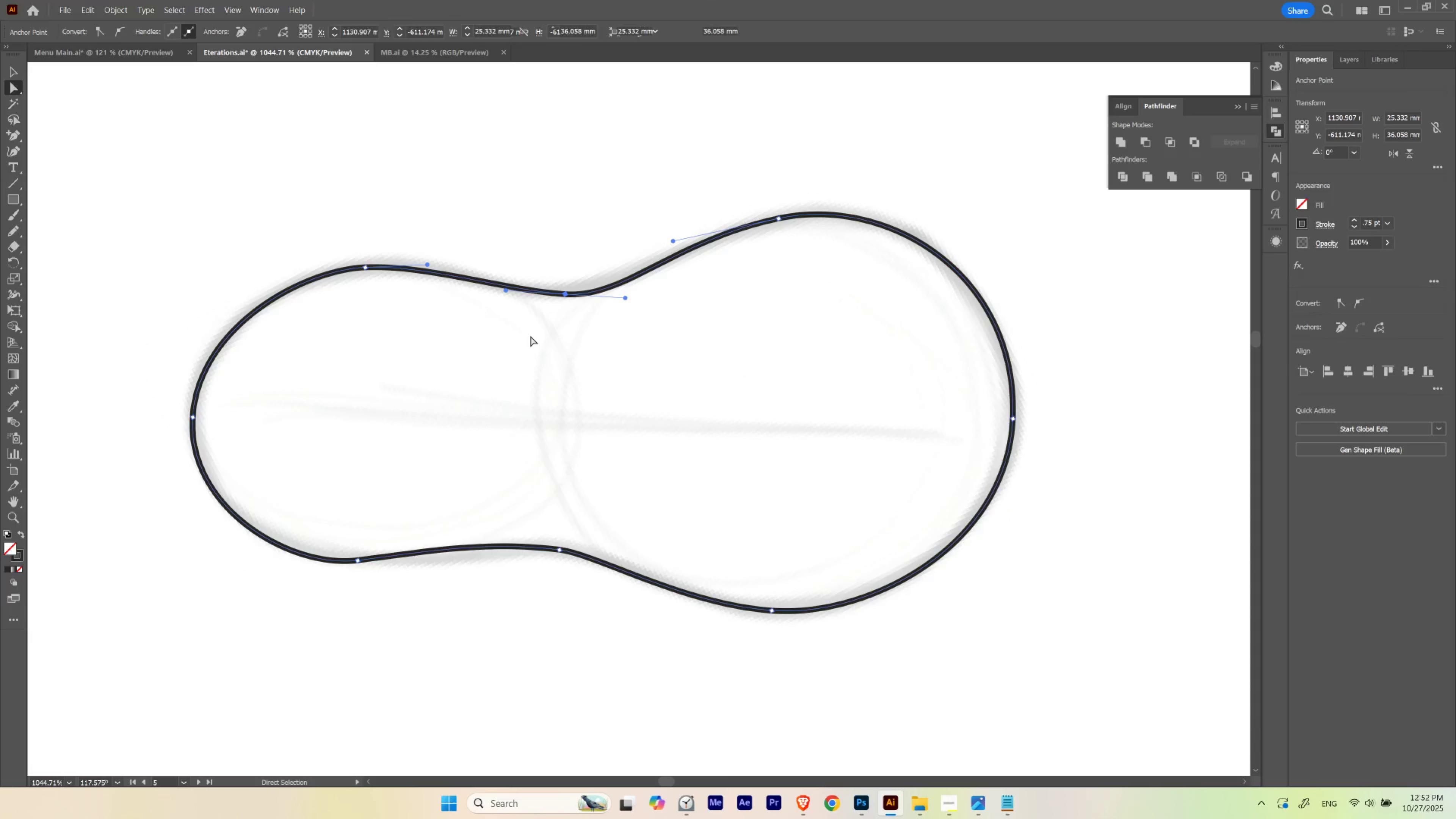 
hold_key(key=Space, duration=0.52)
 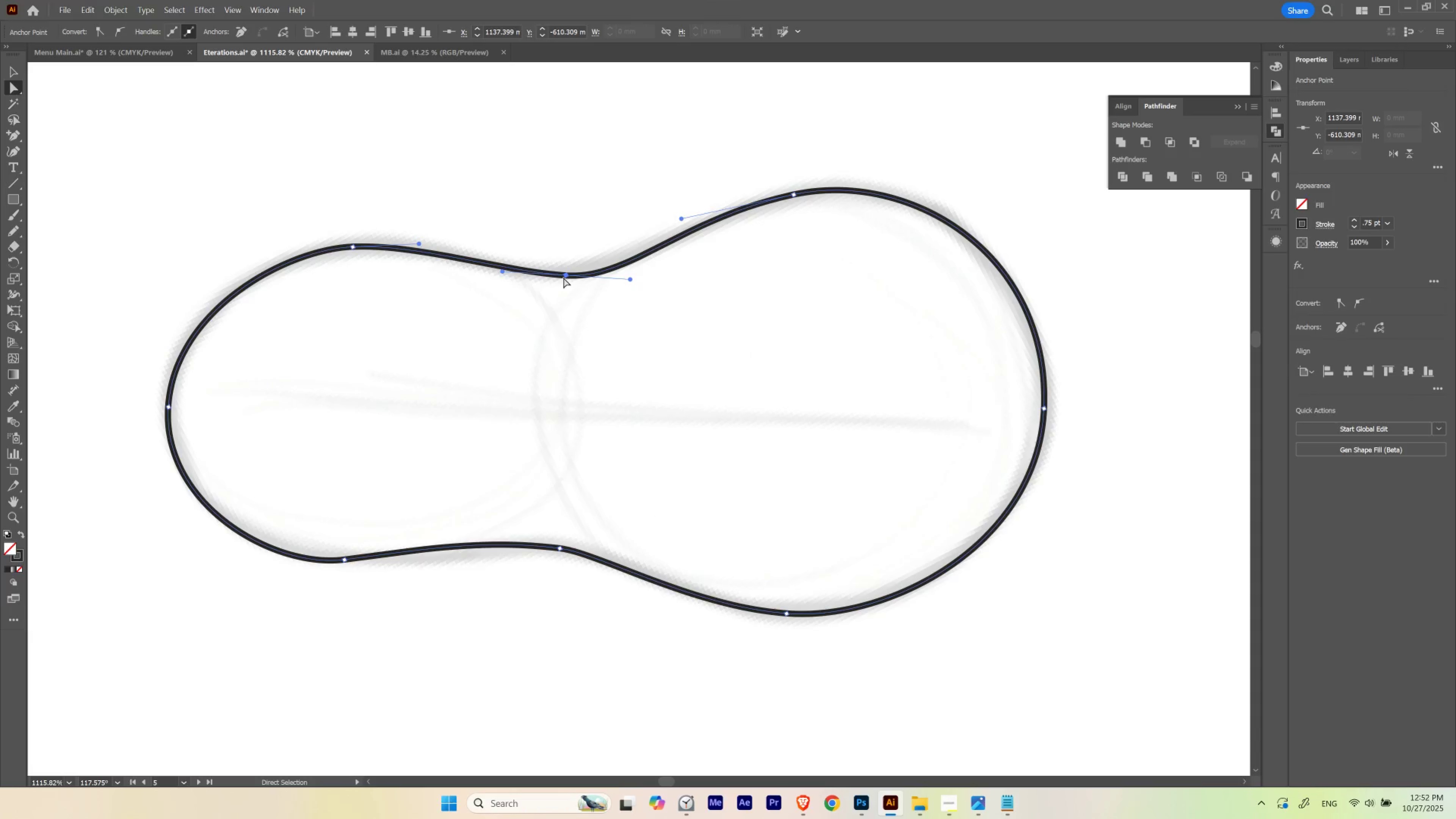 
hold_key(key=ControlLeft, duration=0.48)
 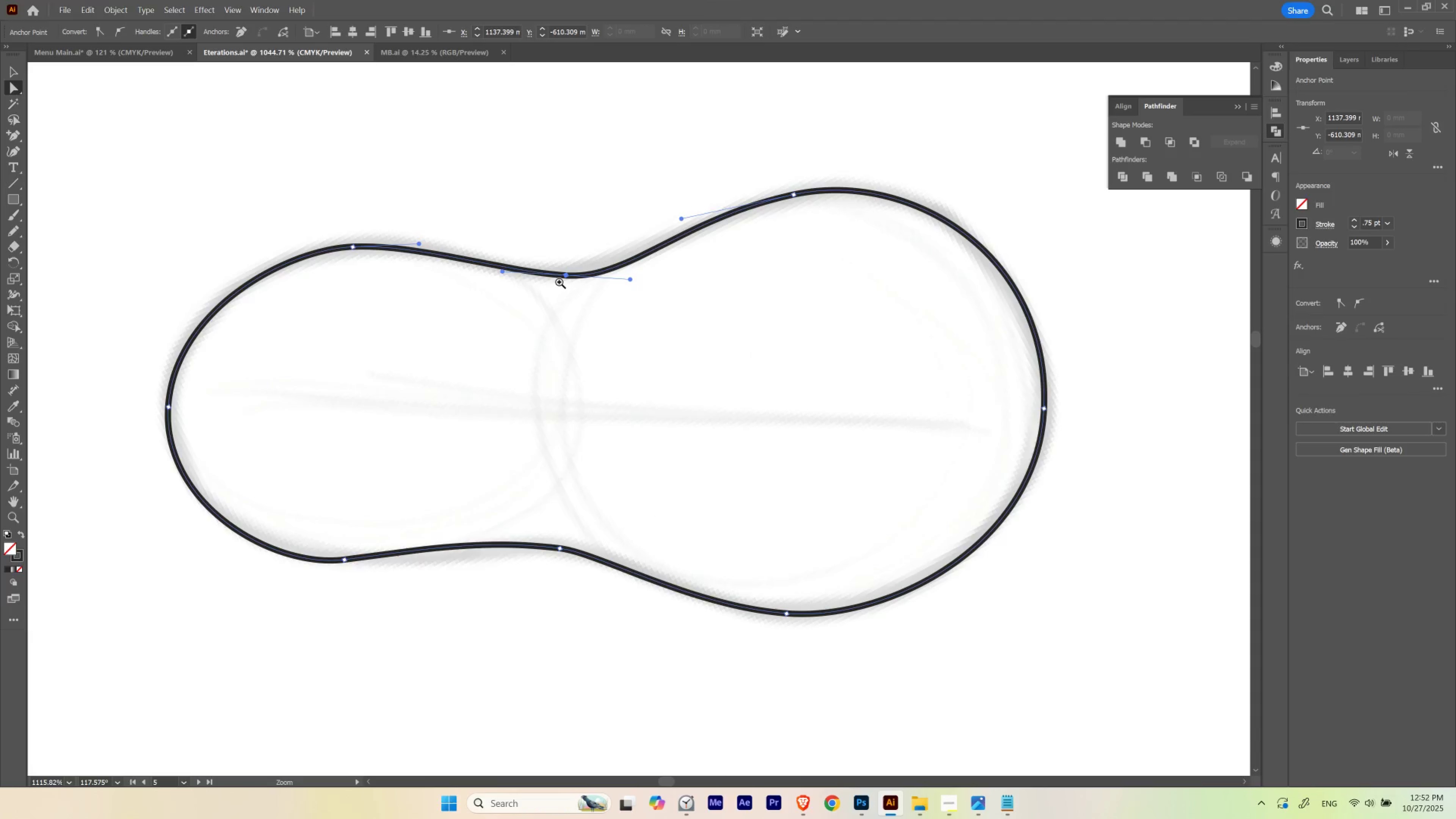 
key(A)
 